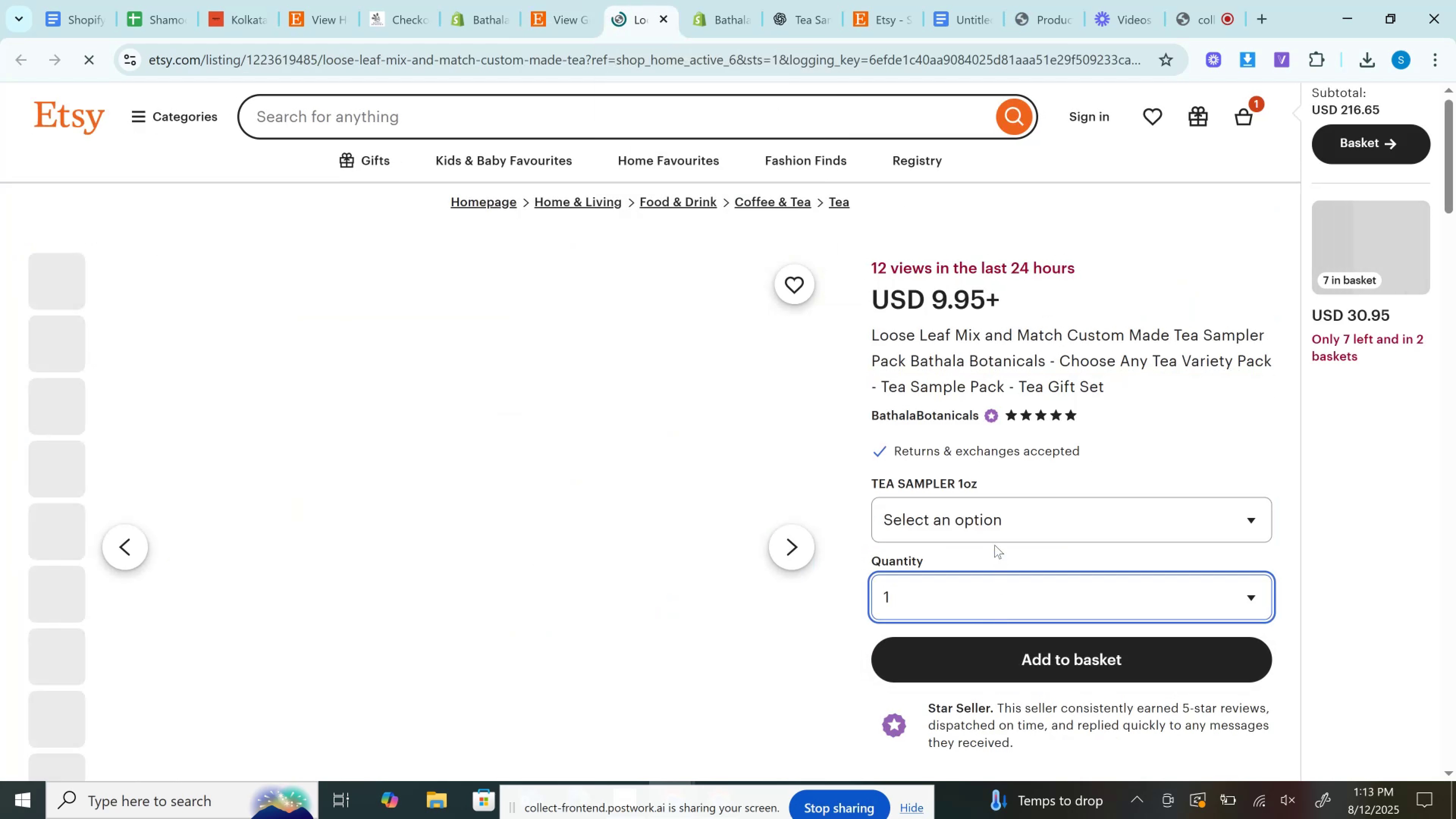 
left_click([989, 522])
 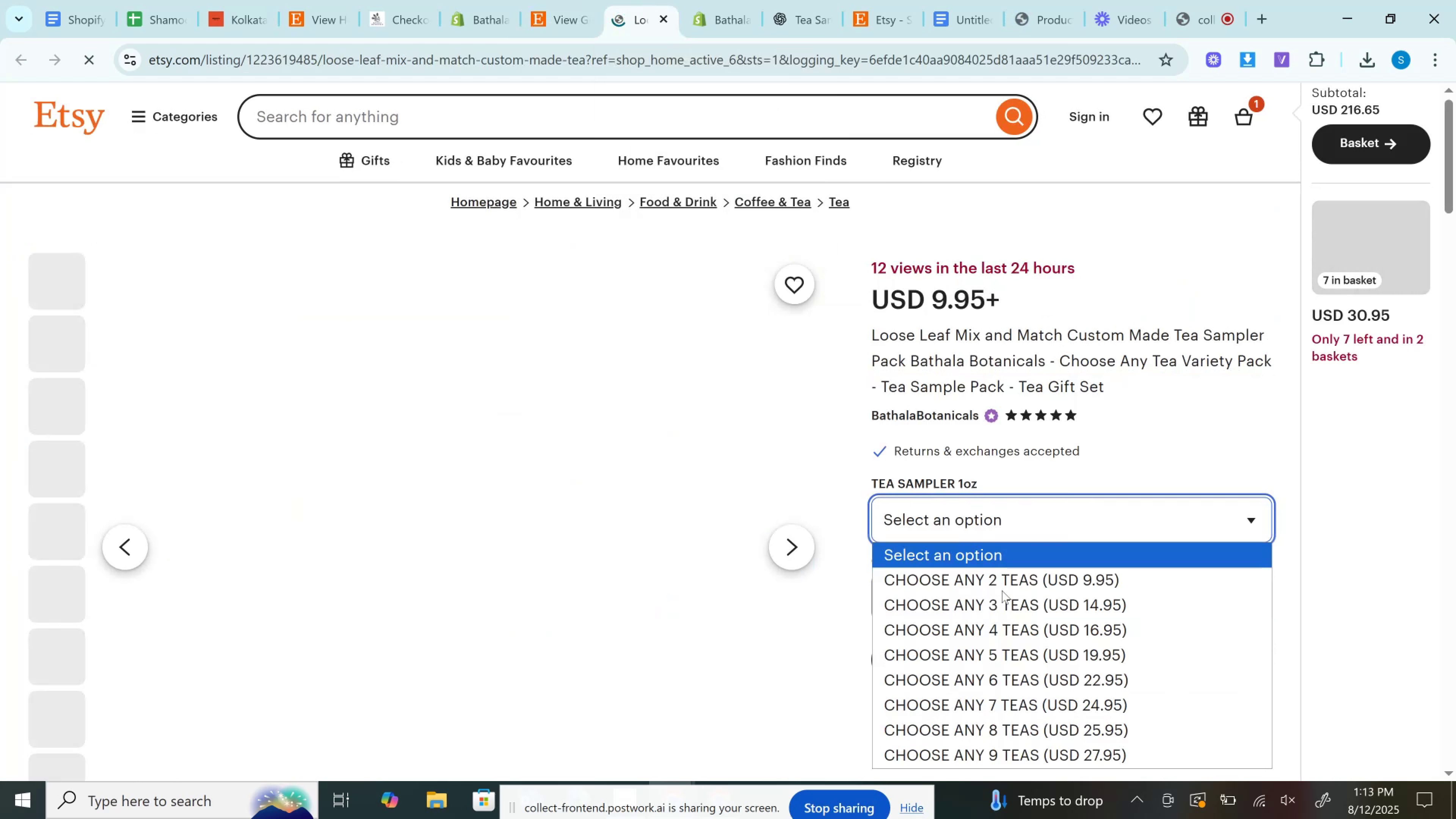 
scroll: coordinate [1011, 615], scroll_direction: down, amount: 2.0
 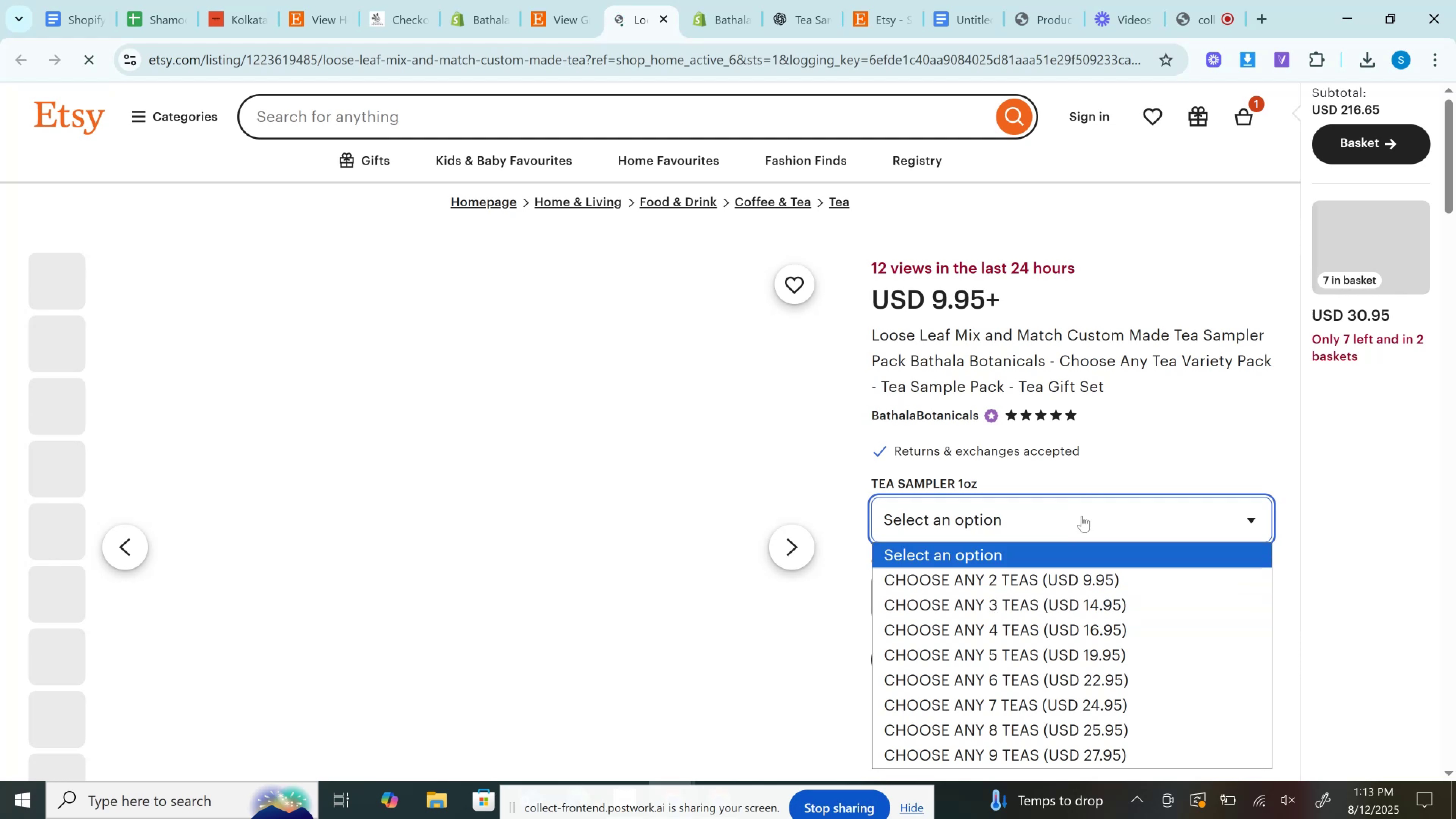 
left_click([1109, 469])
 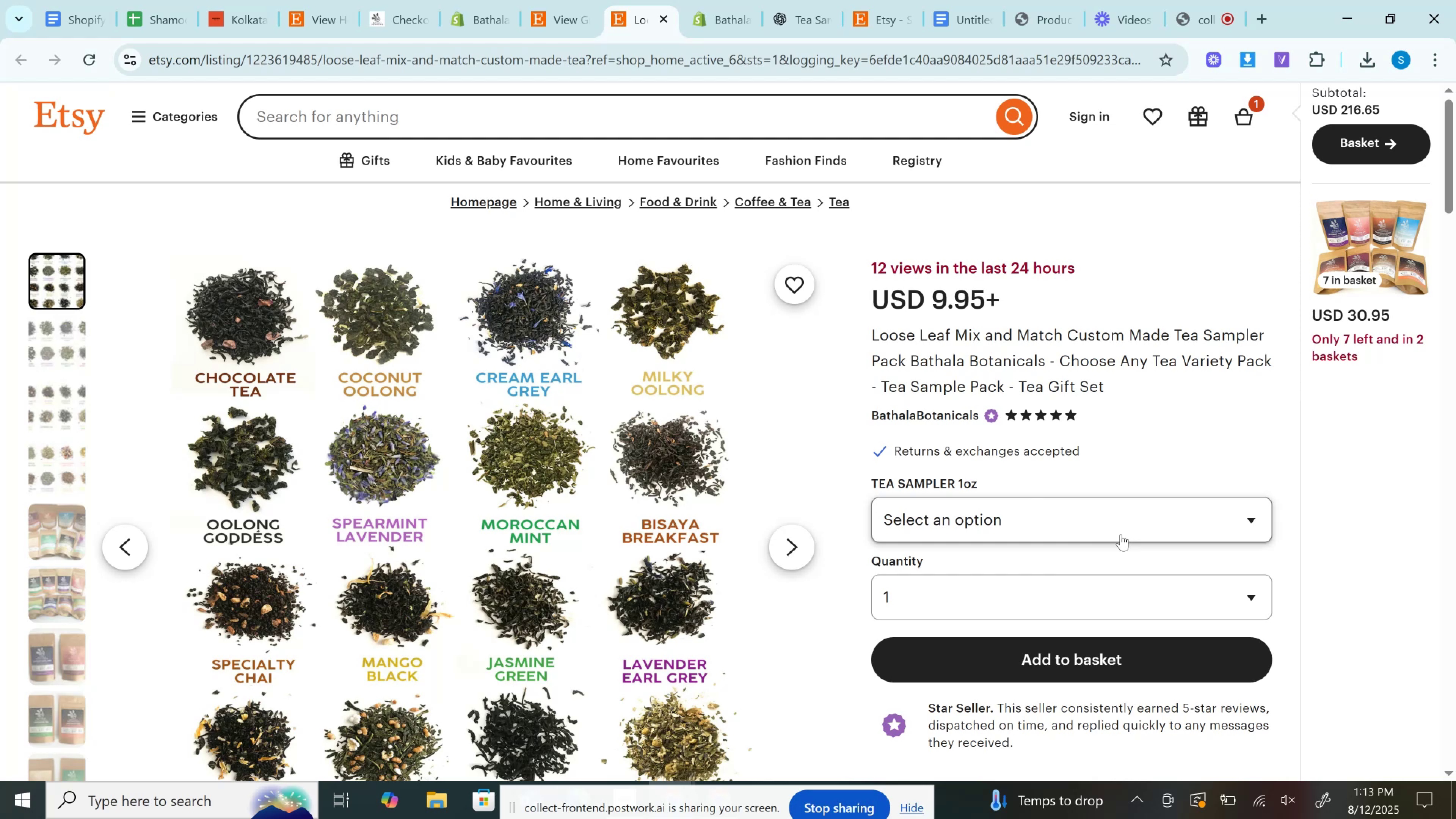 
wait(41.34)
 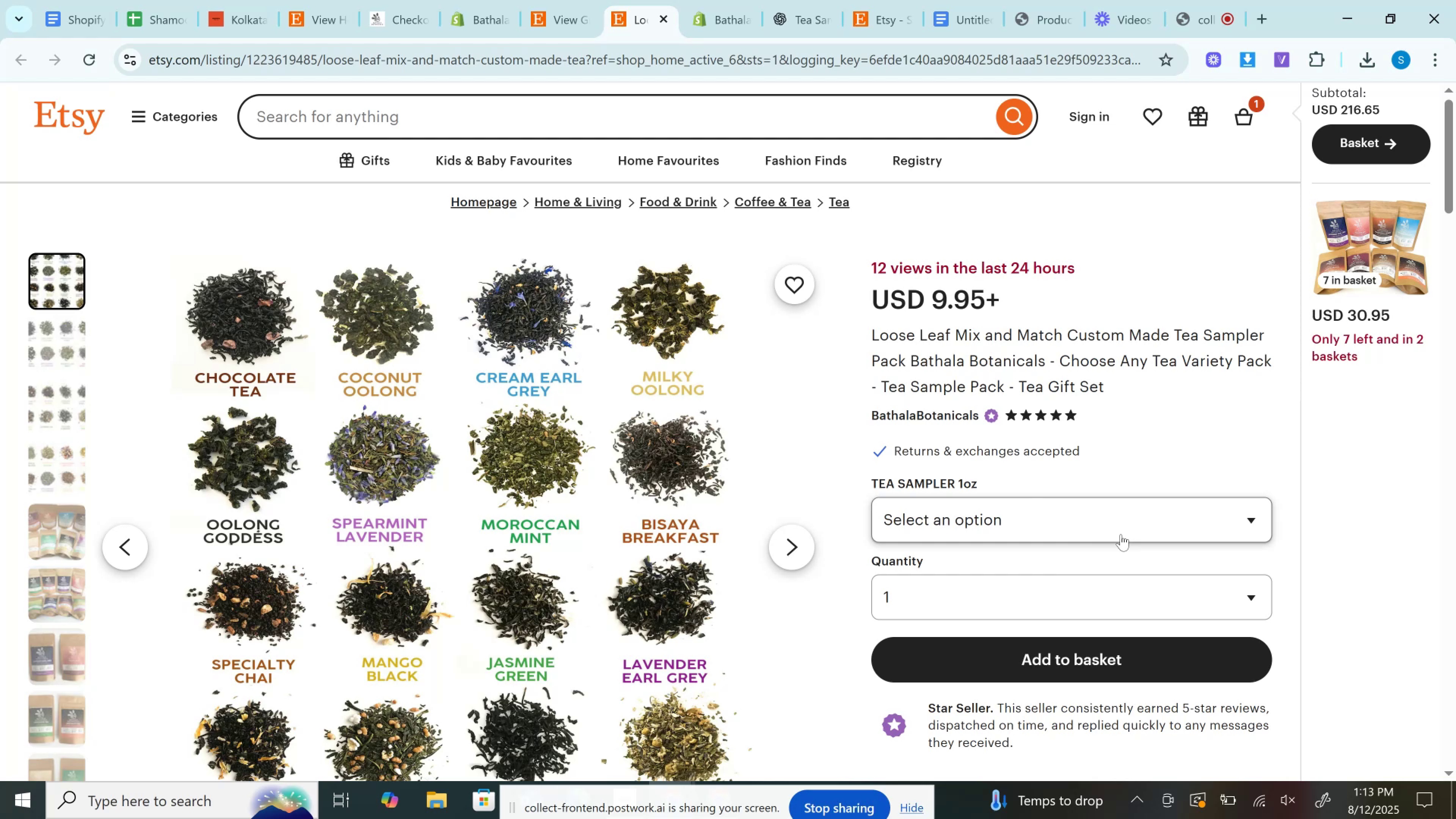 
left_click([805, 69])
 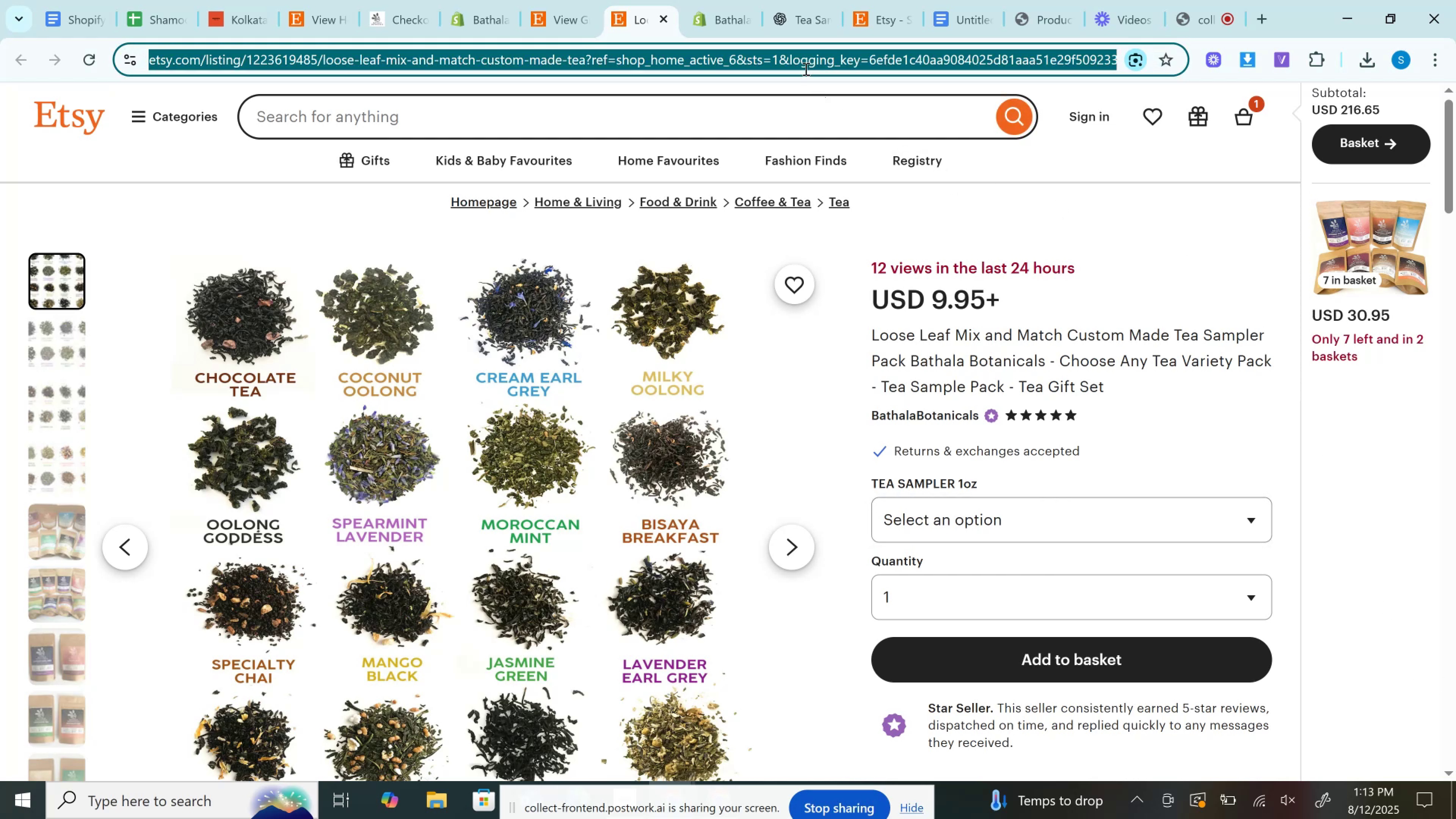 
key(Control+C)
 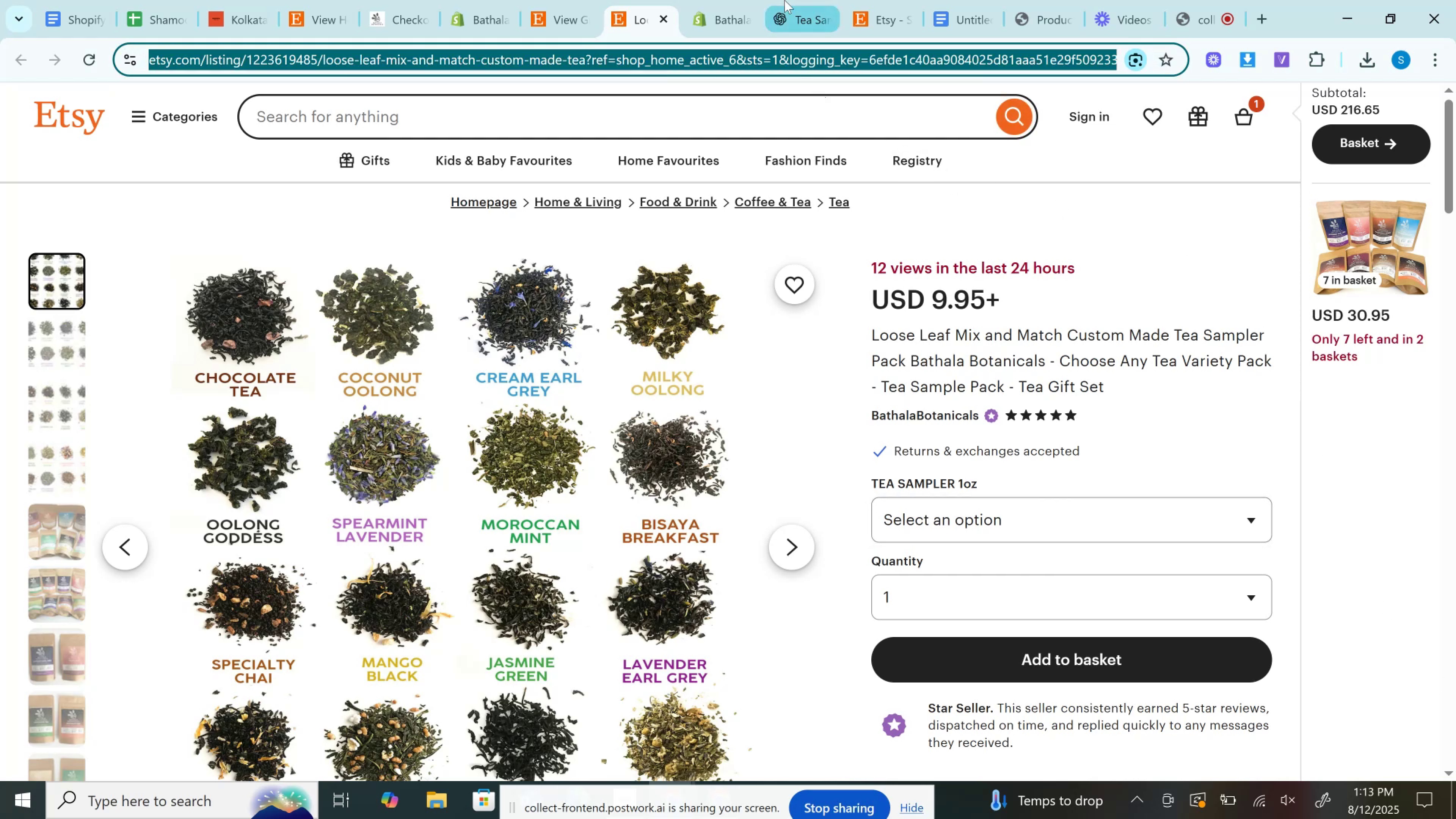 
left_click([784, 0])
 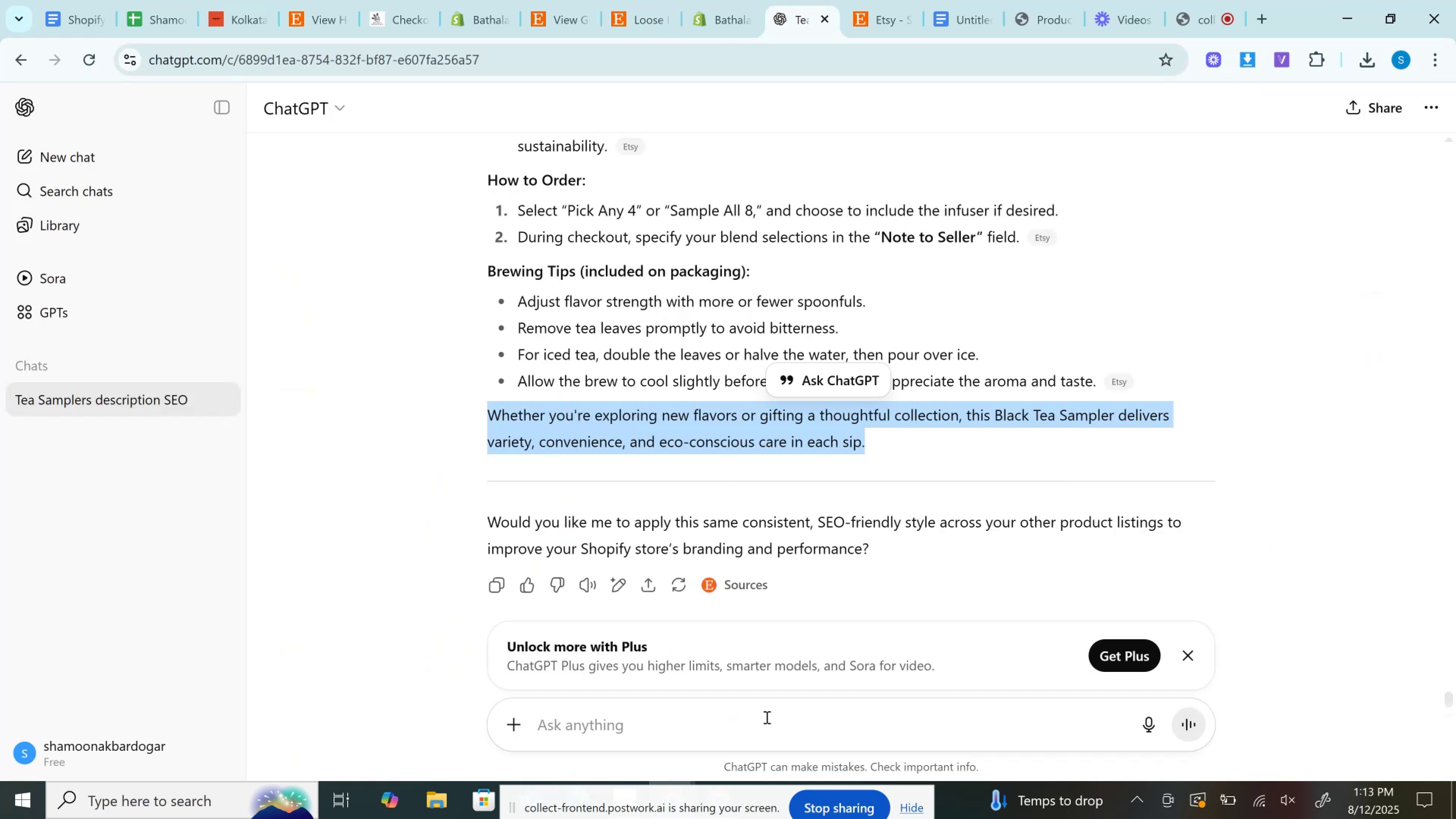 
key(Control+V)
 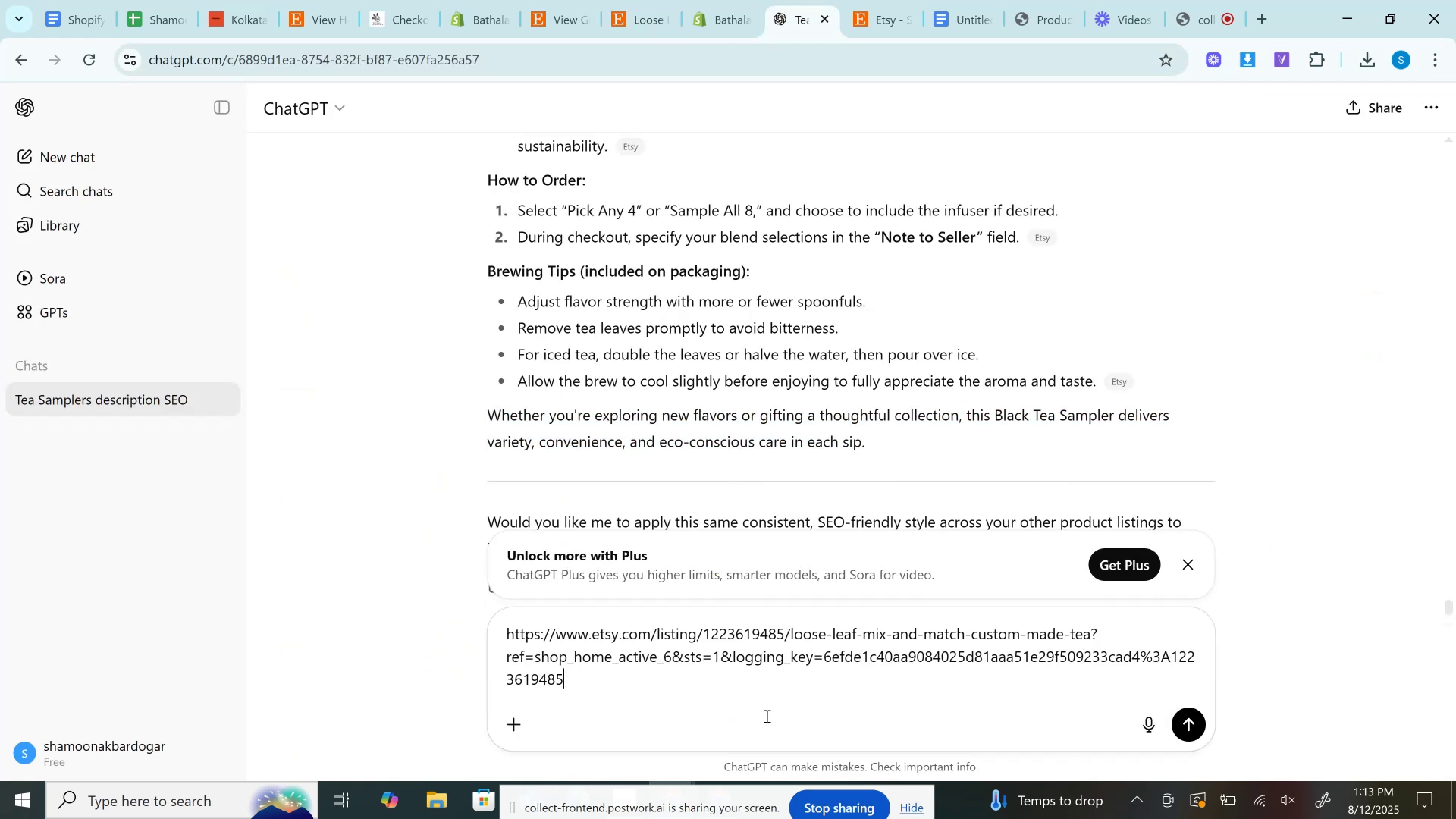 
key(Enter)
 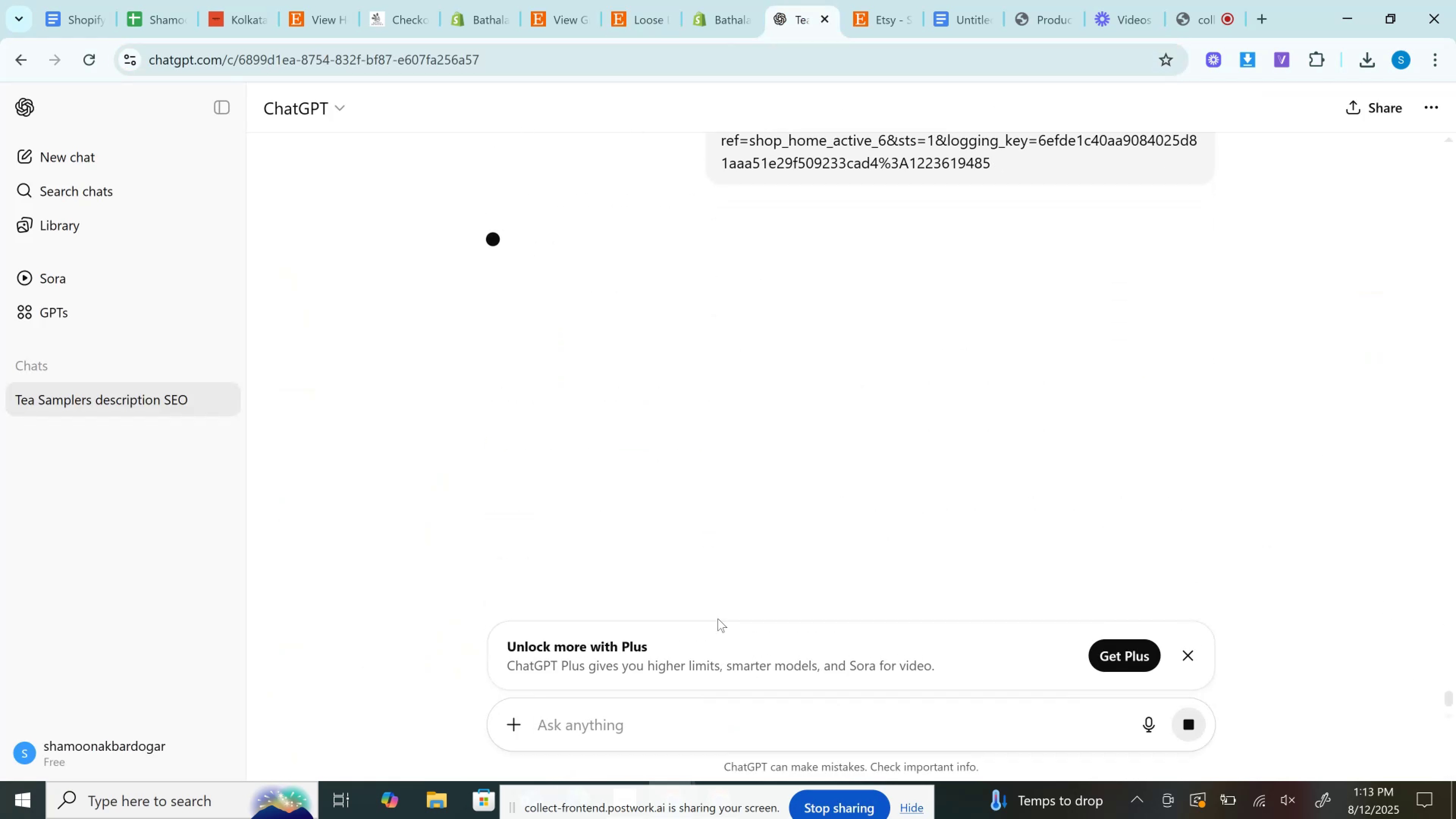 
left_click([720, 0])
 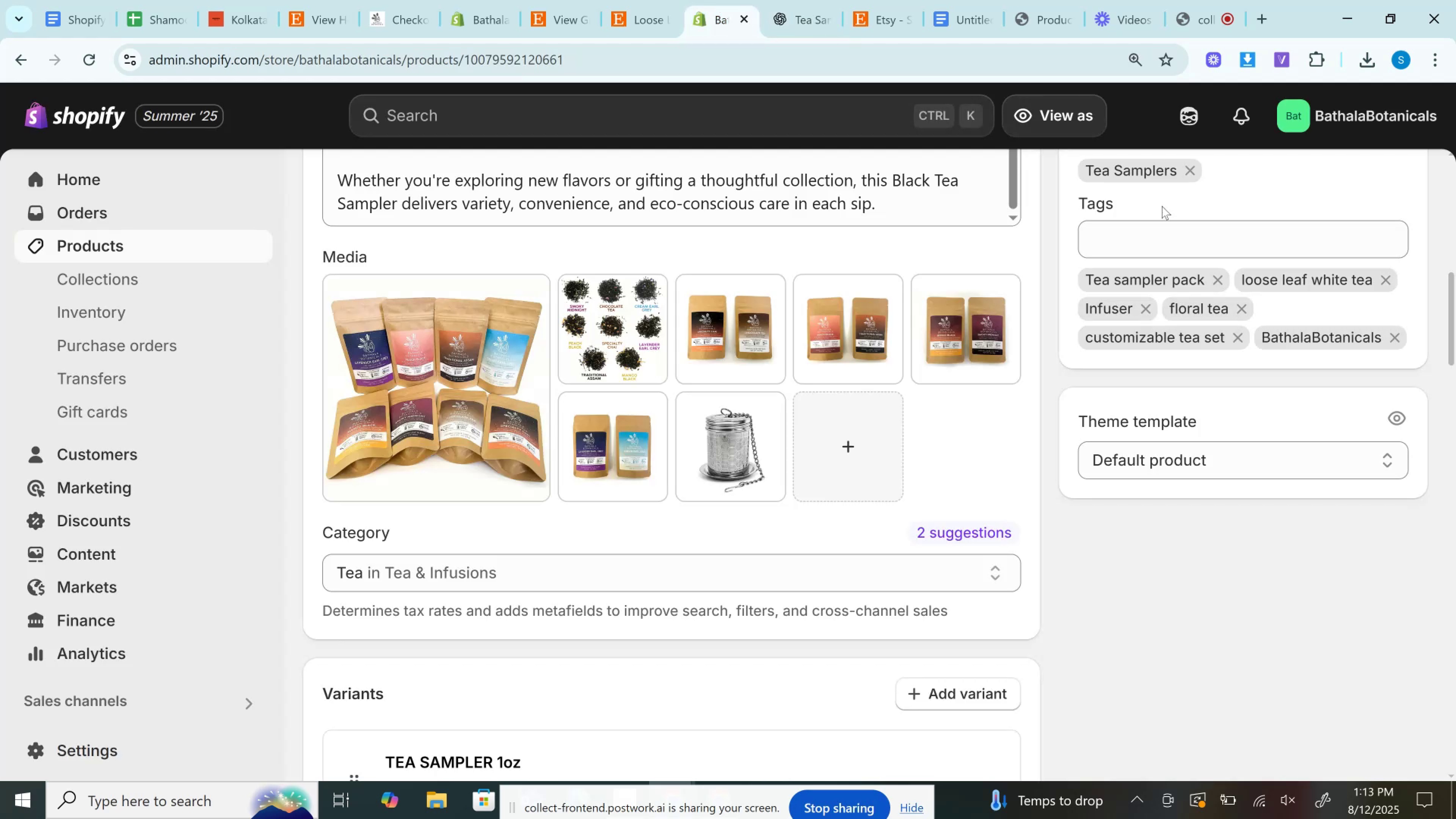 
scroll: coordinate [1403, 404], scroll_direction: up, amount: 14.0
 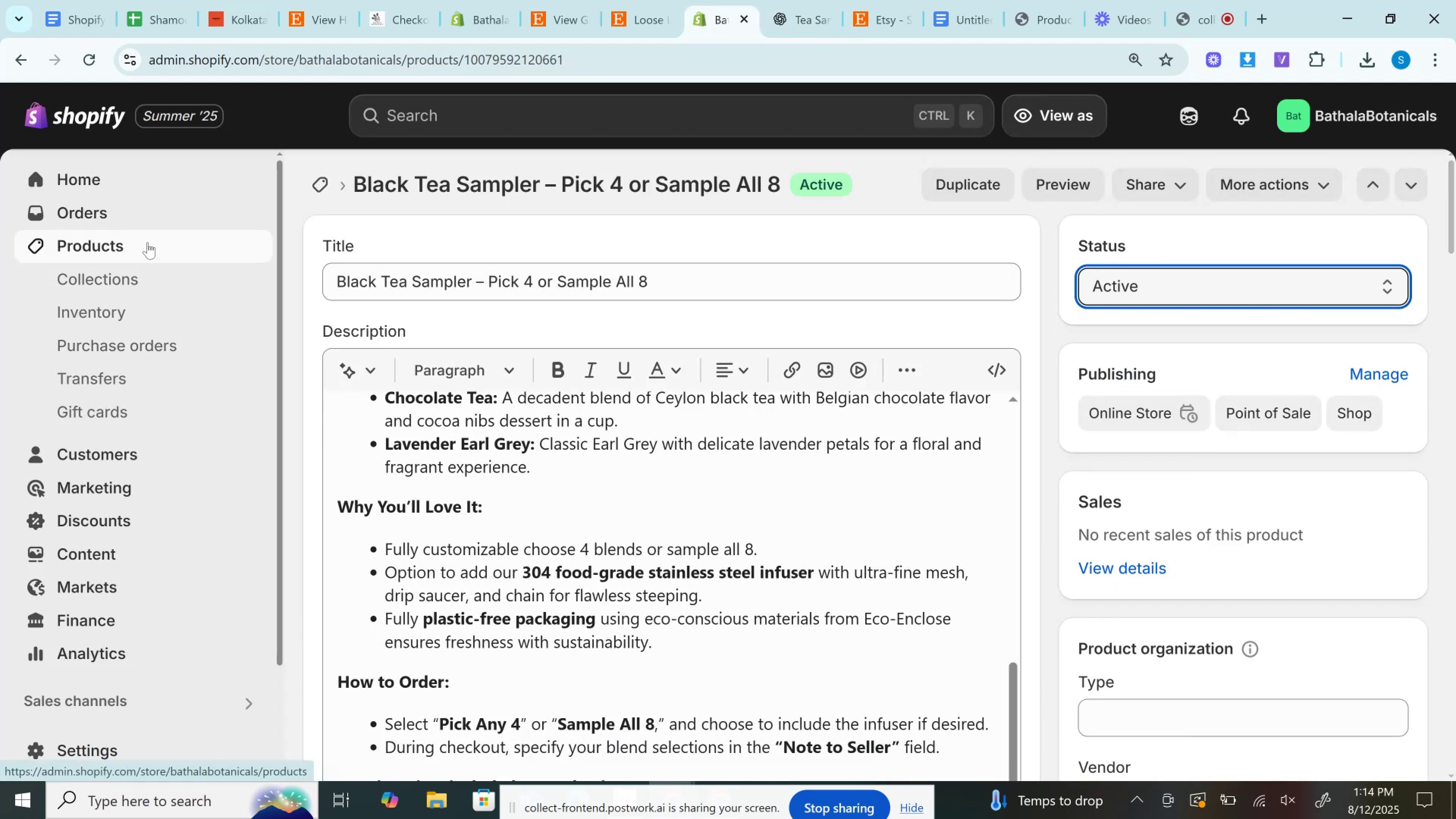 
wait(7.11)
 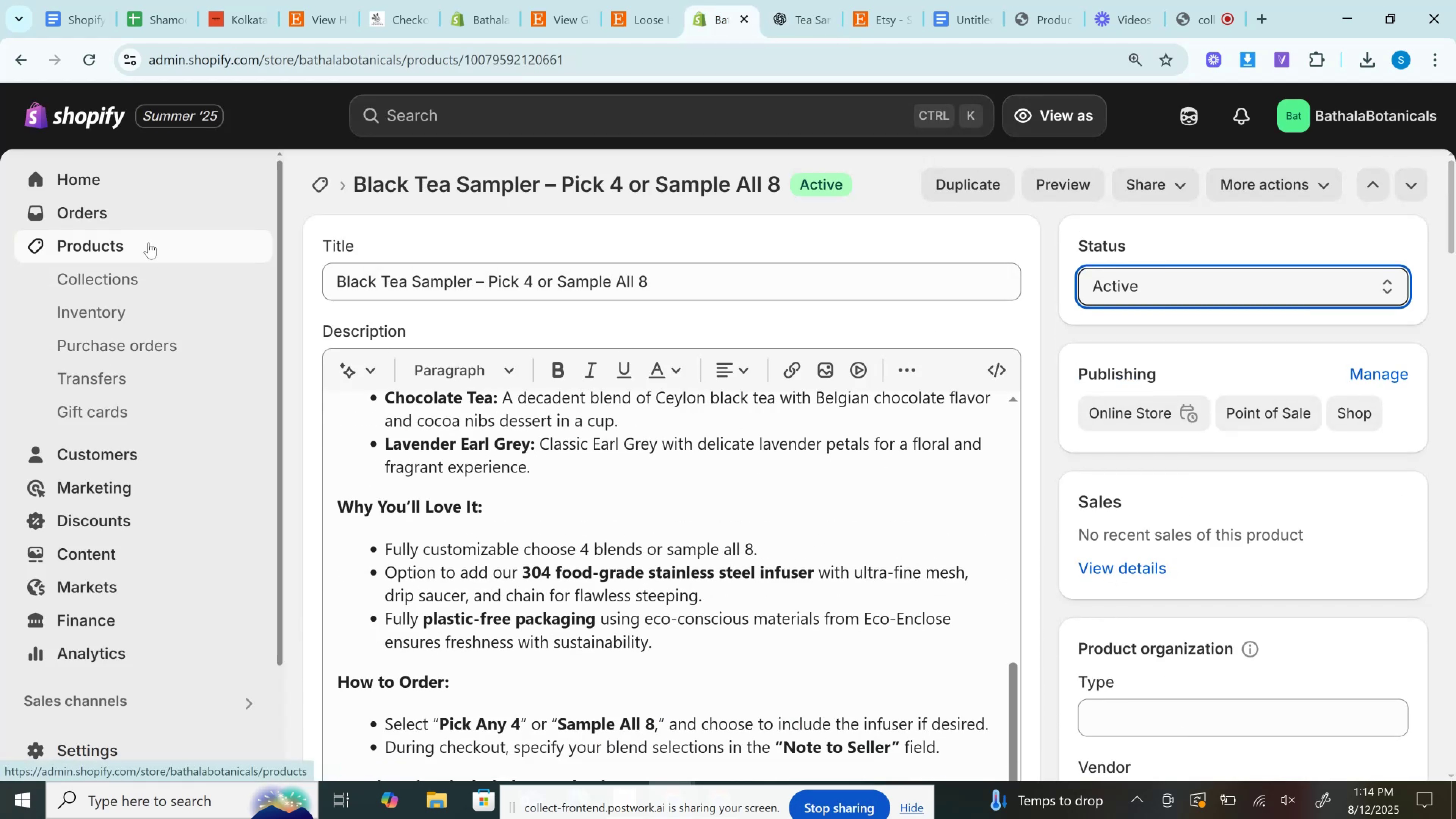 
left_click([147, 242])
 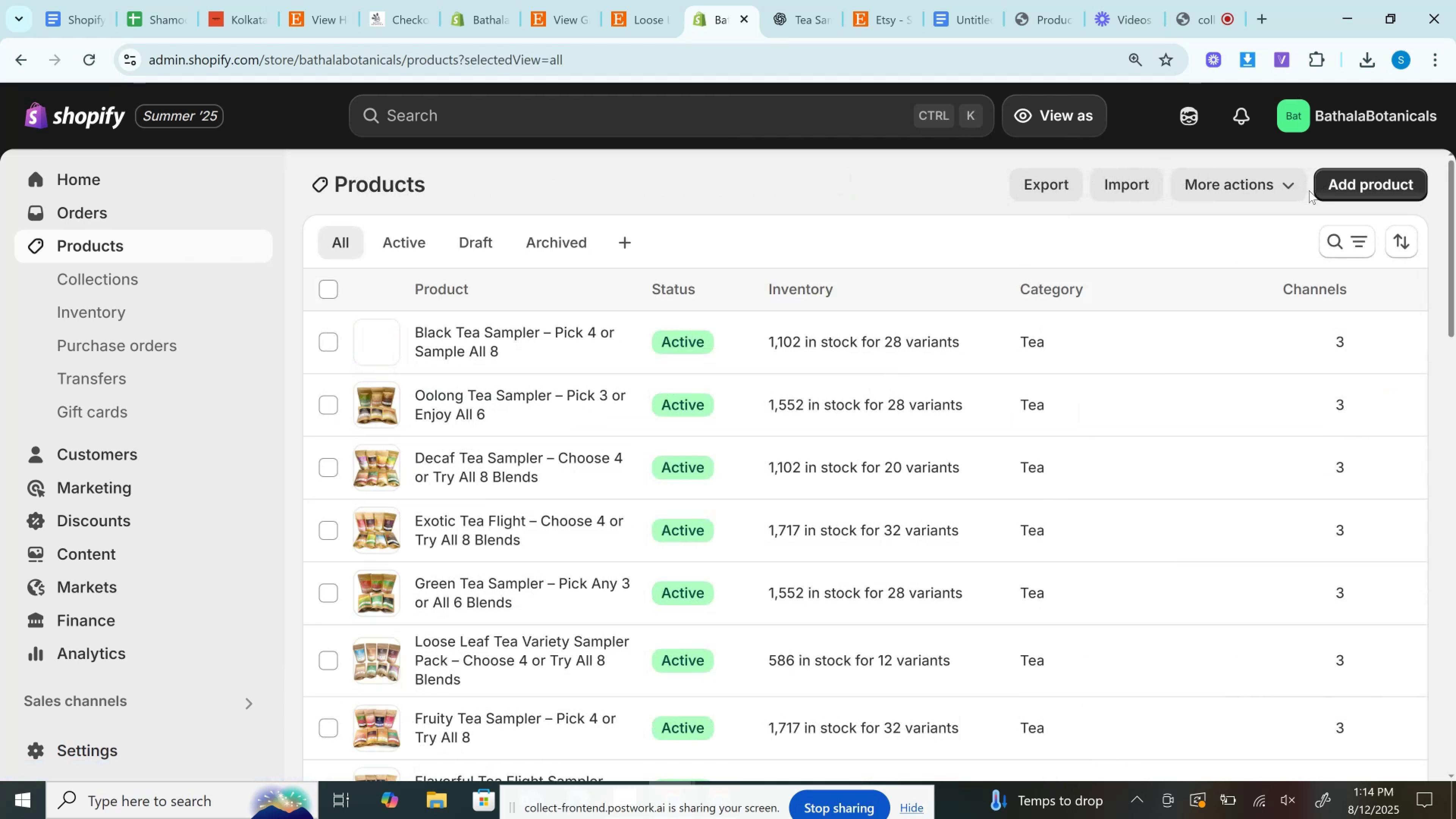 
wait(11.25)
 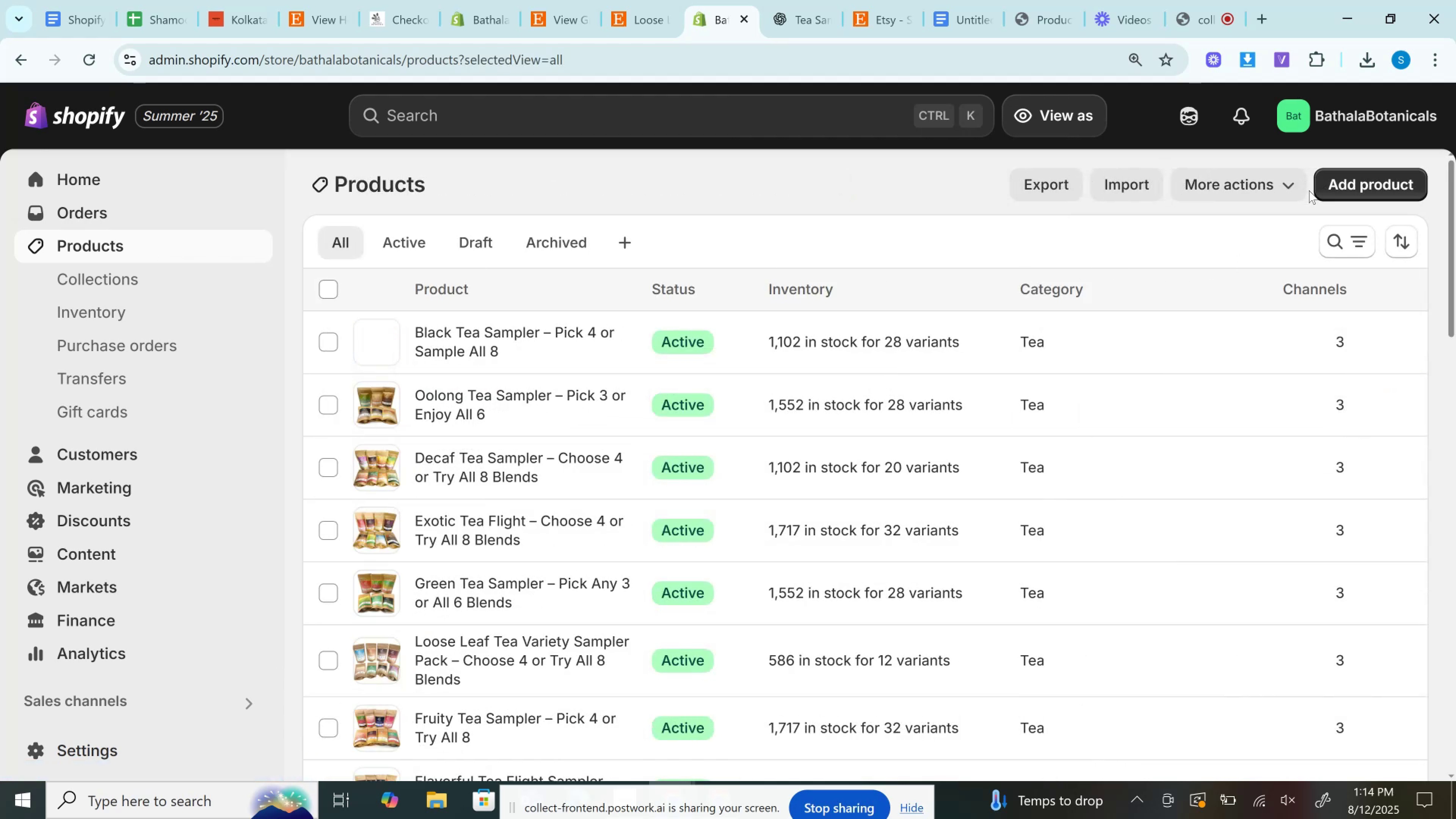 
left_click([96, 53])
 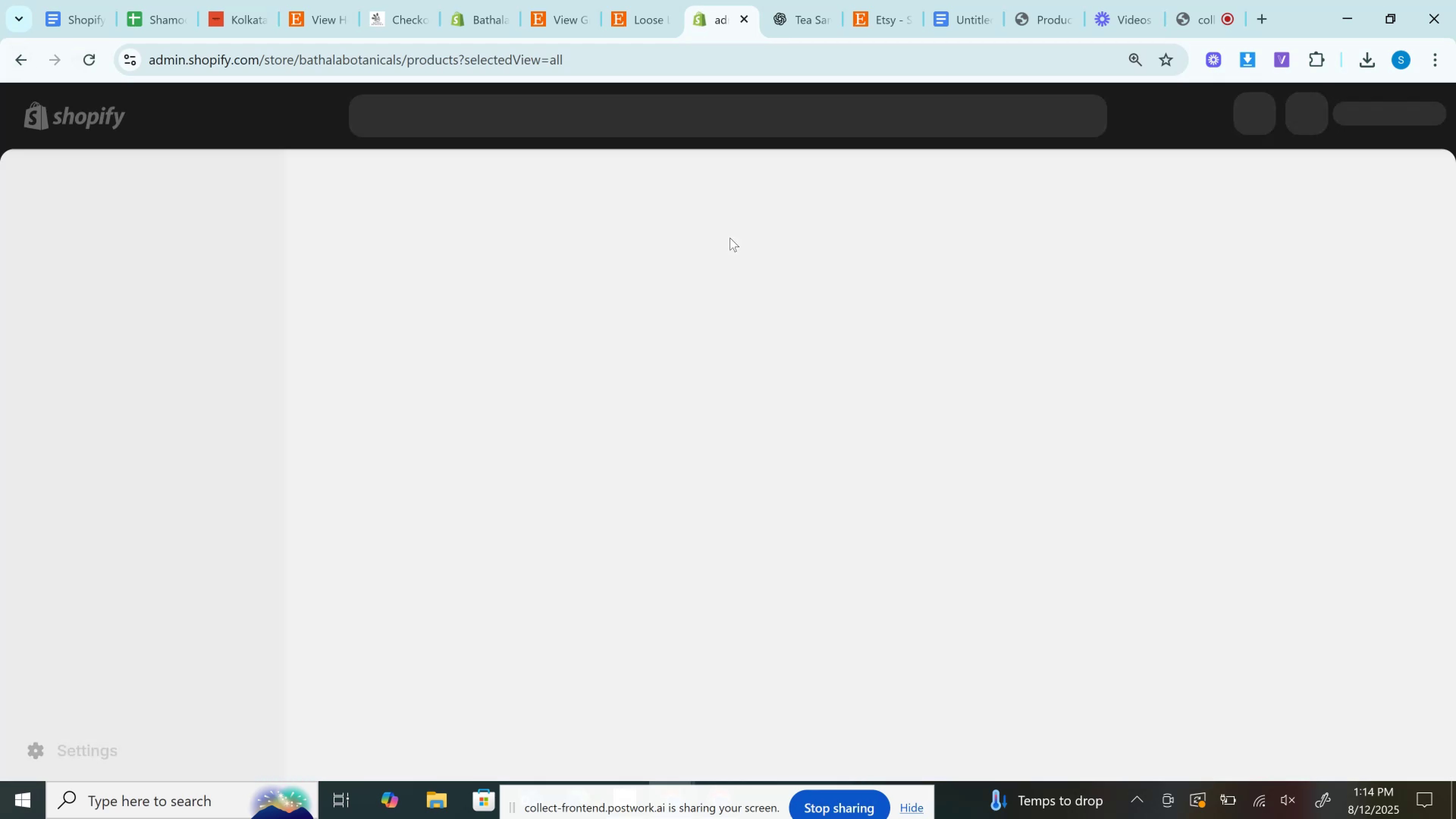 
wait(11.3)
 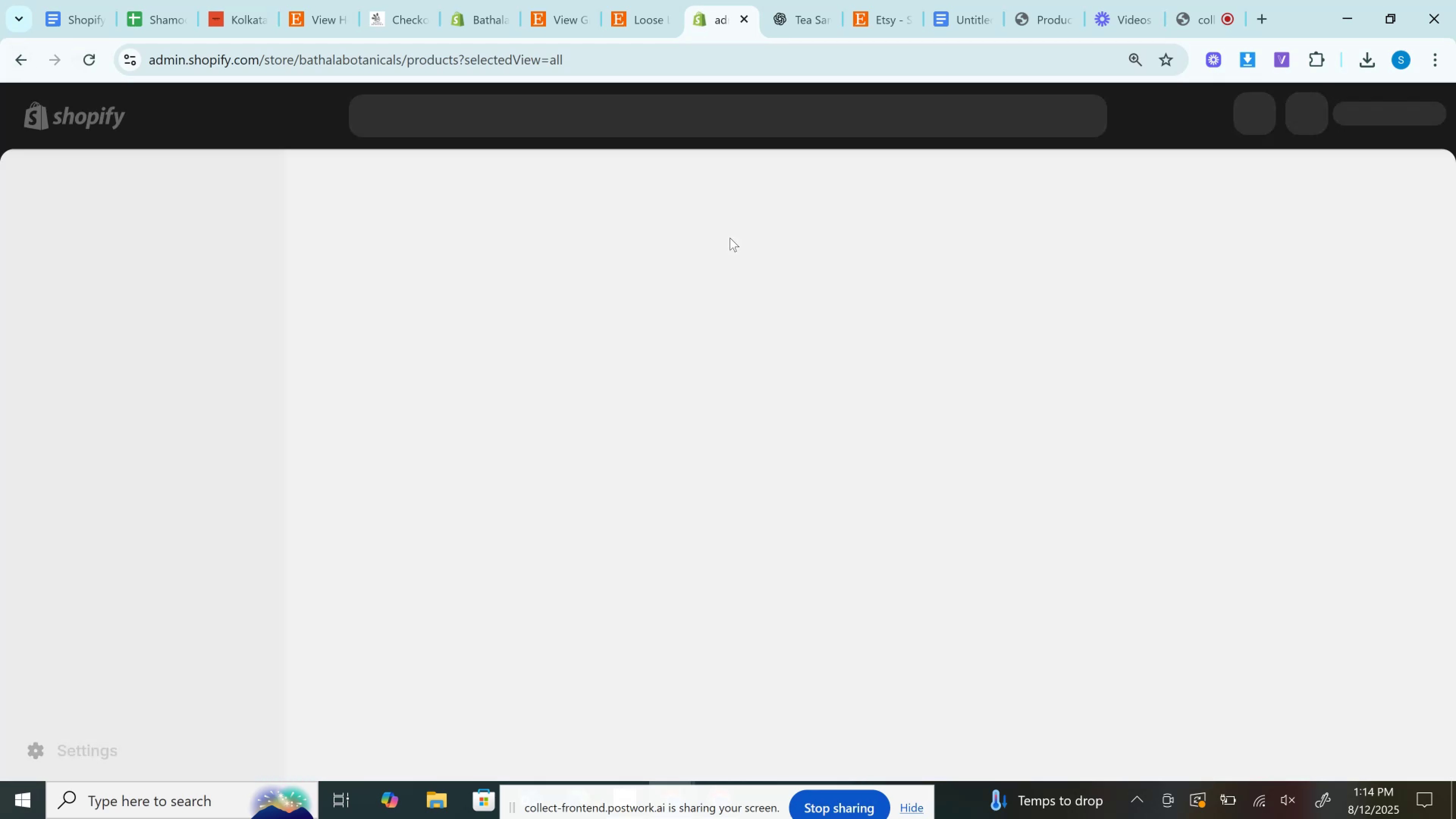 
left_click([1349, 190])
 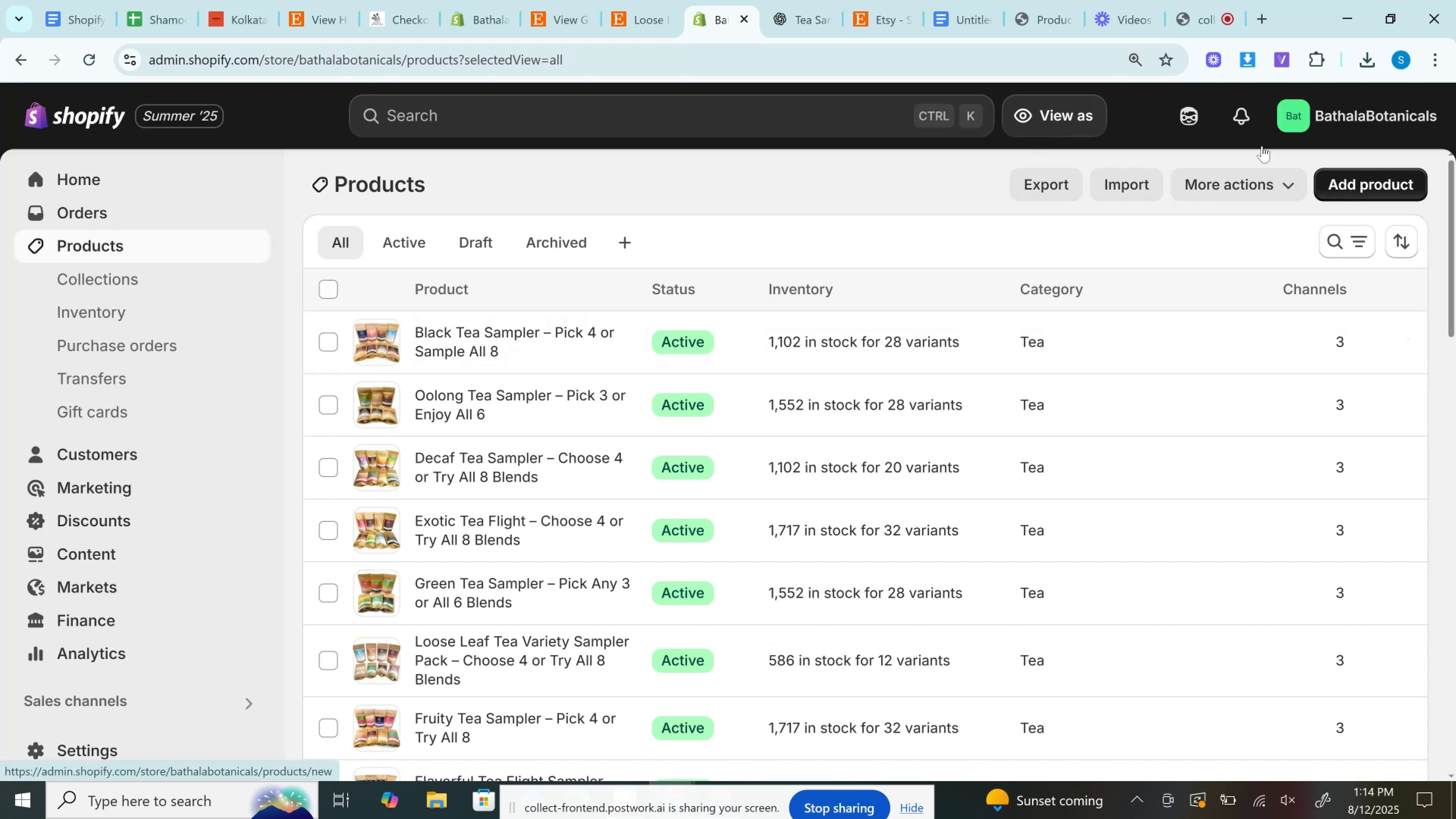 
mouse_move([859, 31])
 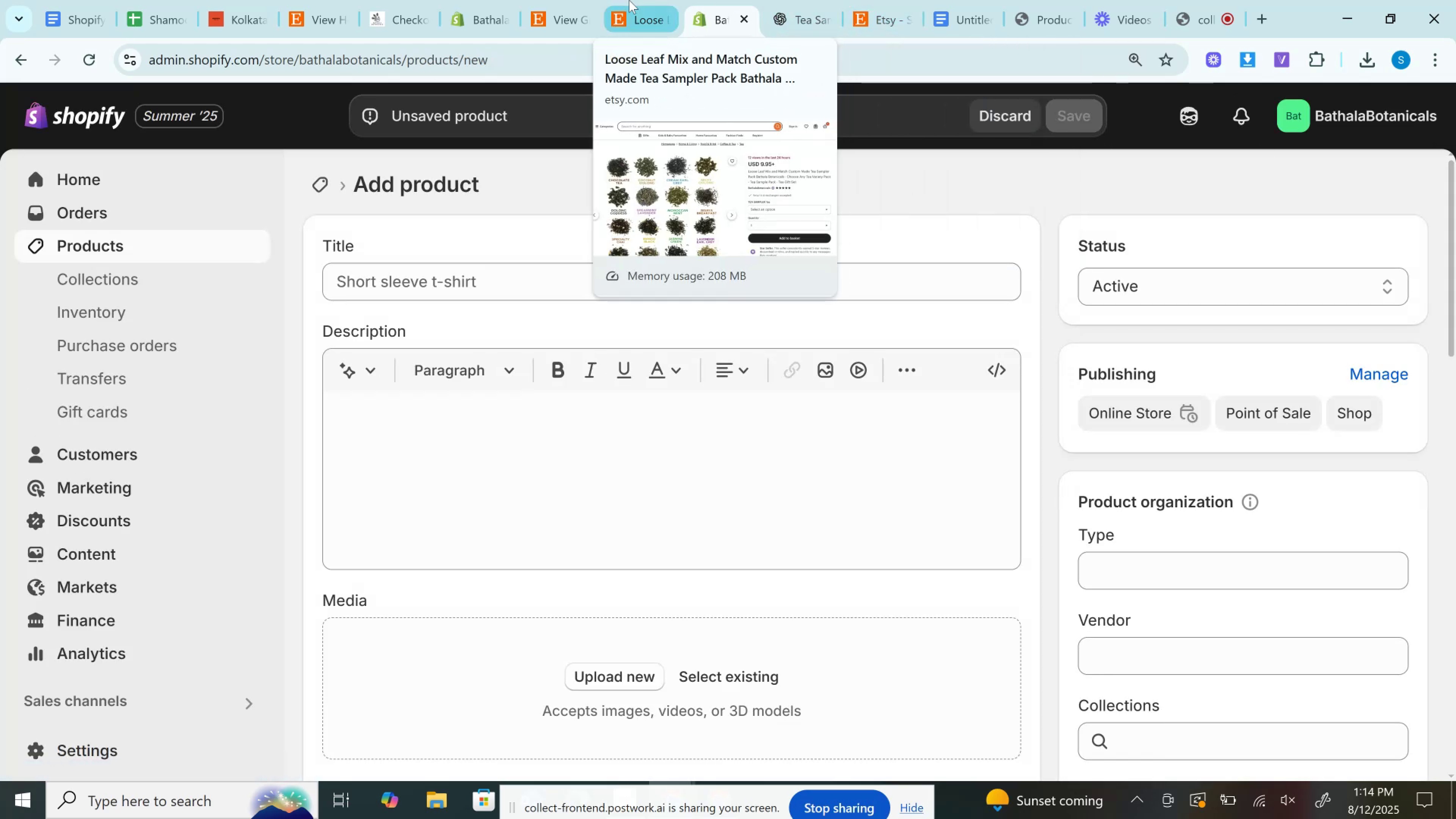 
left_click([629, 0])
 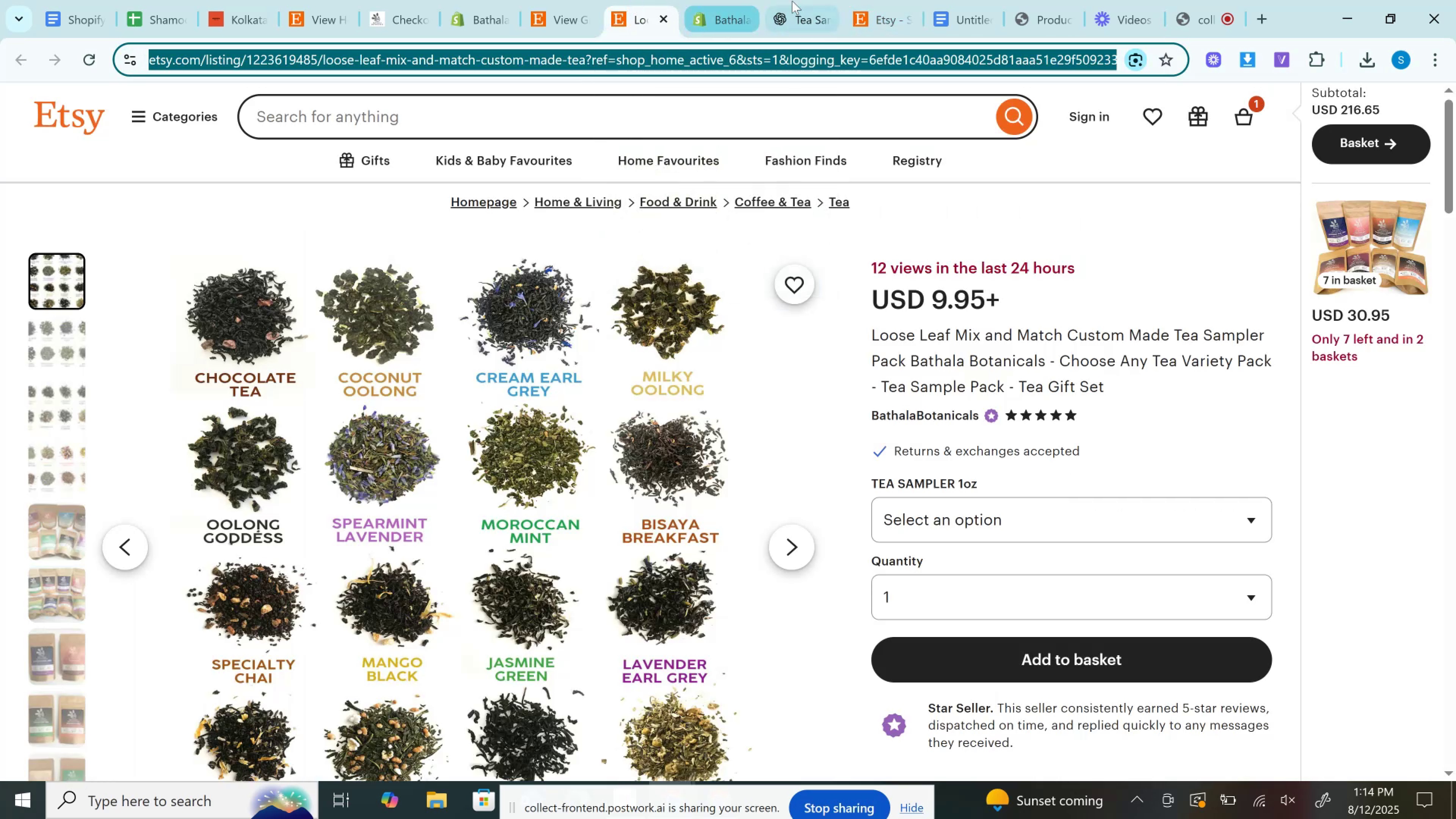 
left_click([796, 1])
 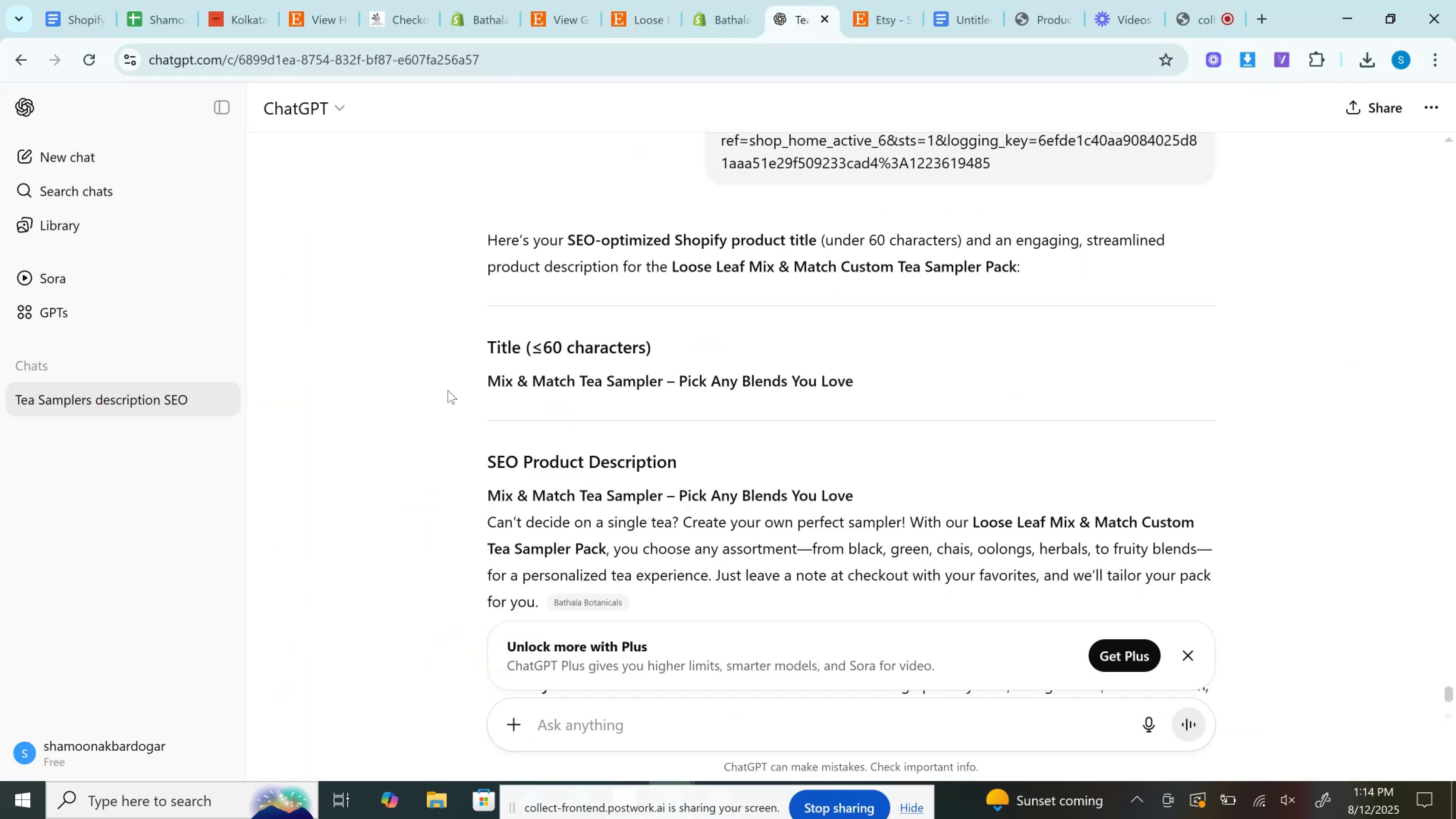 
left_click_drag(start_coordinate=[468, 378], to_coordinate=[878, 388])
 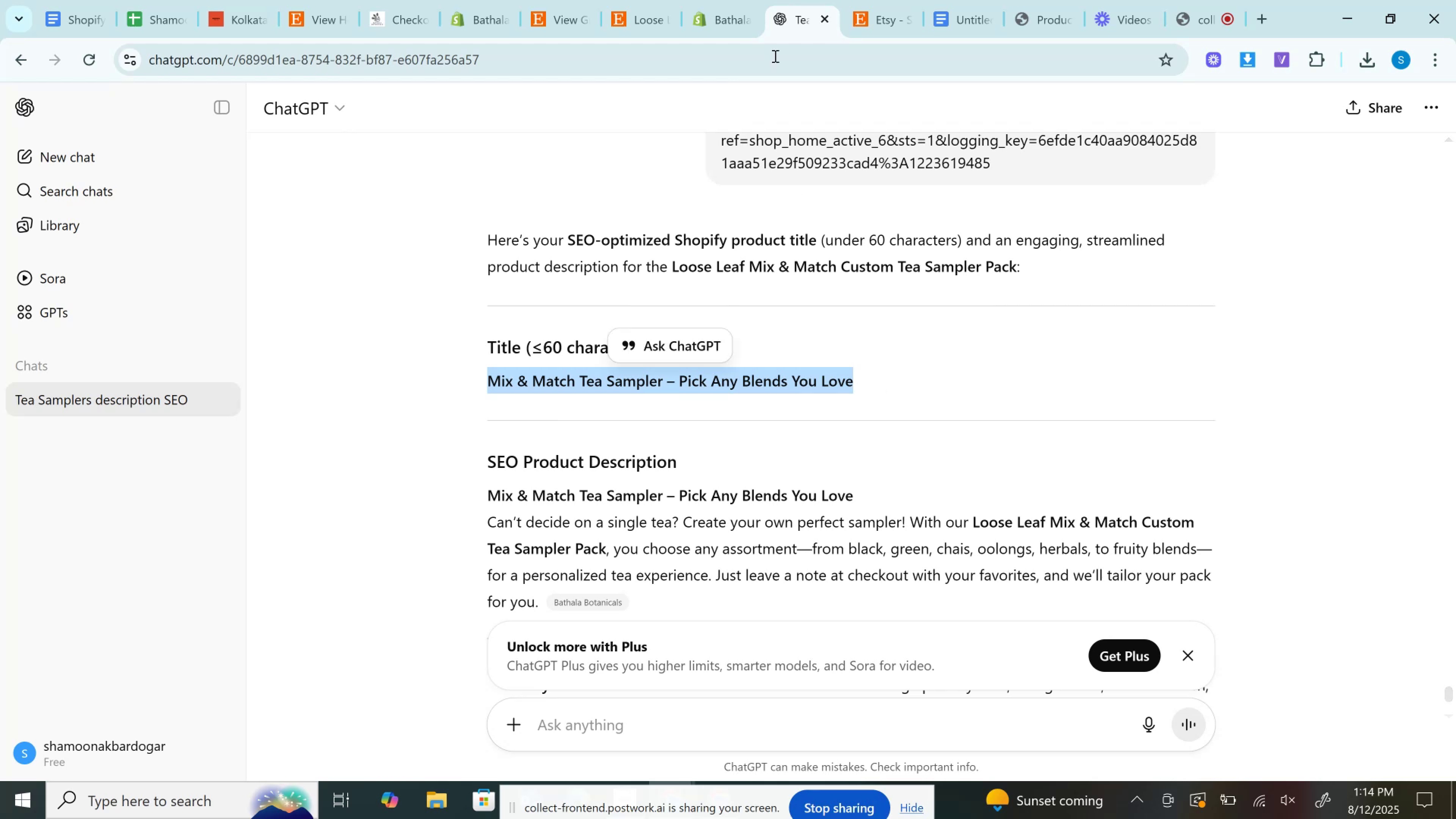 
key(Control+C)
 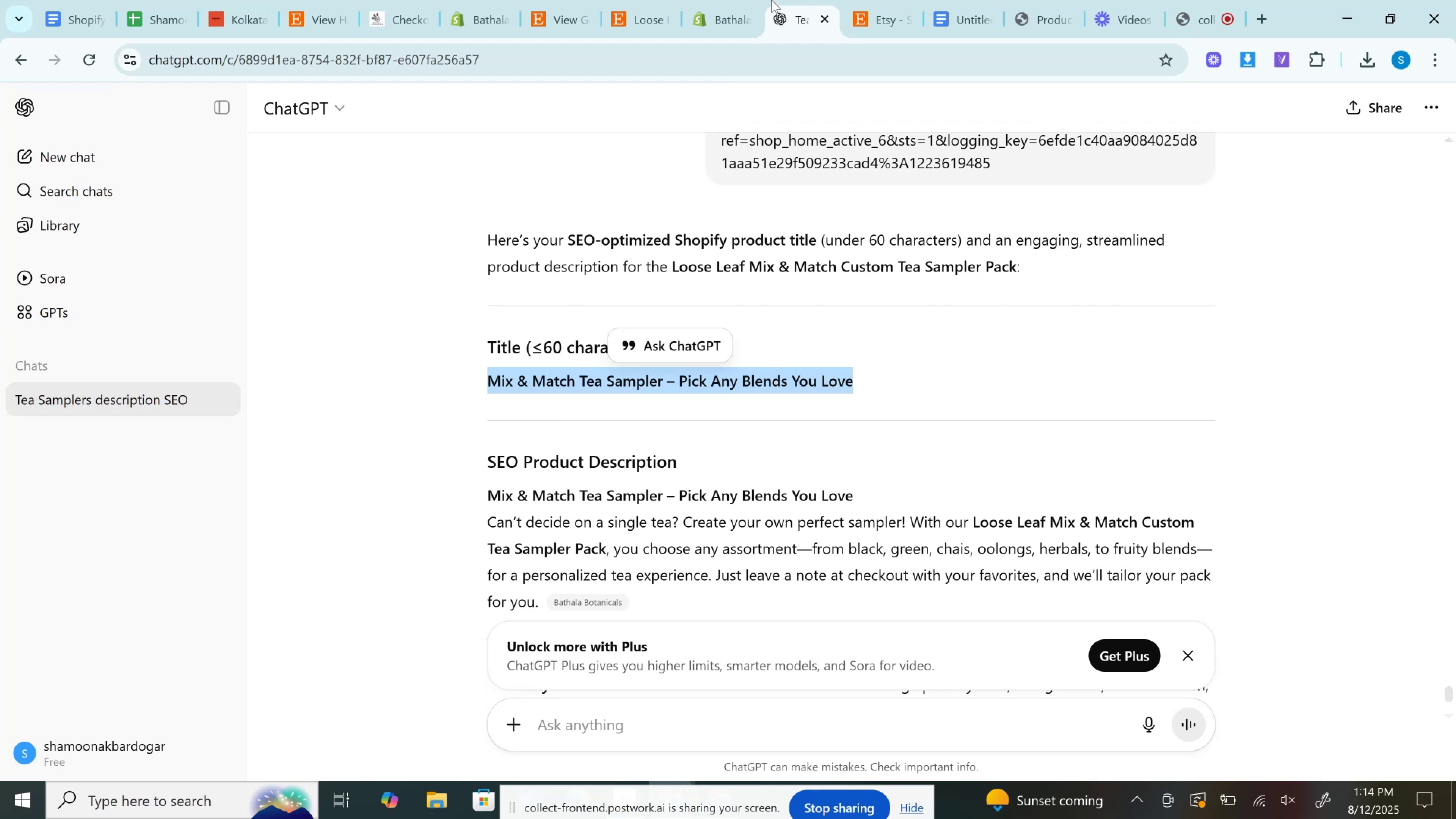 
left_click([734, 0])
 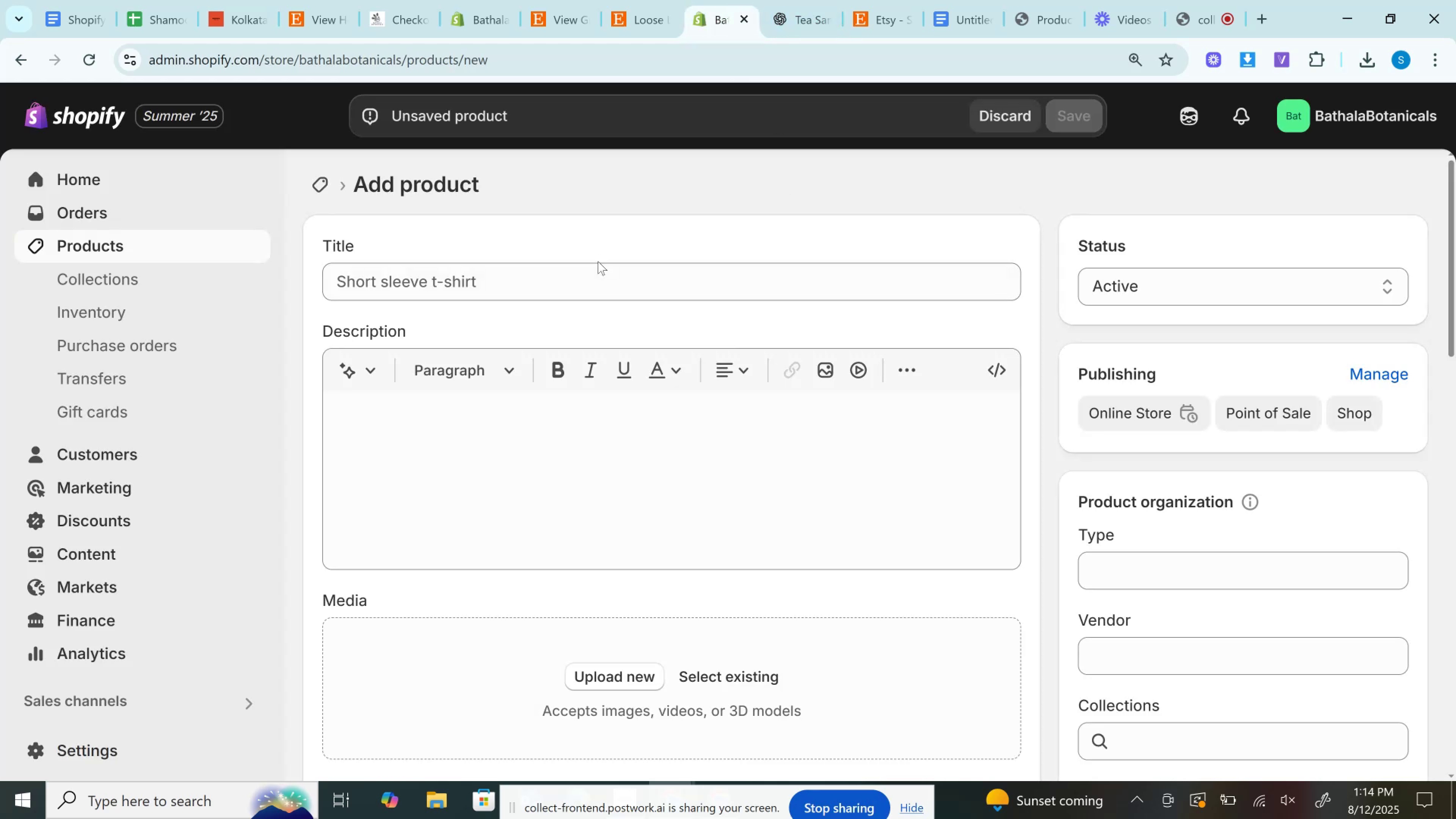 
left_click([598, 277])
 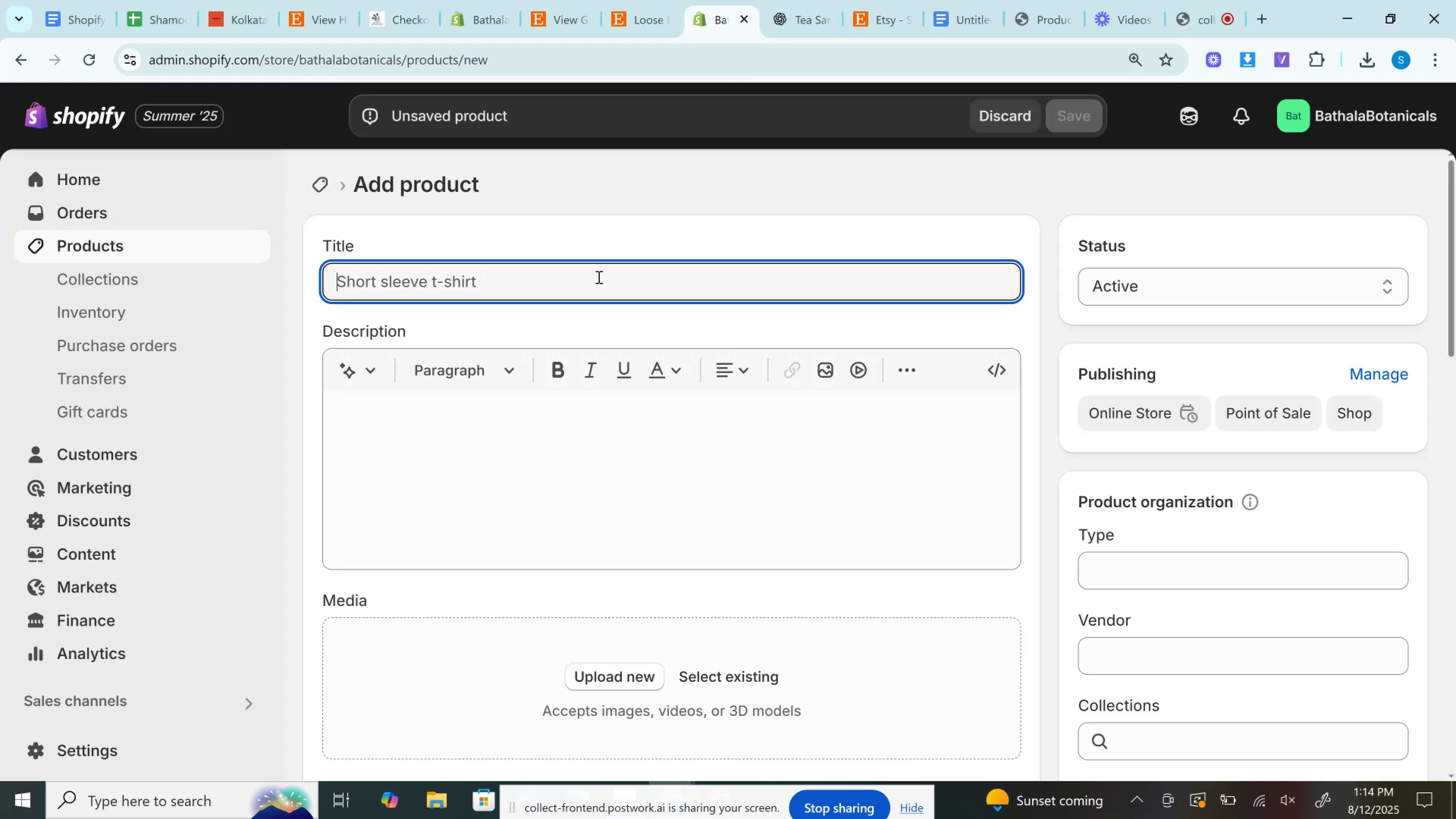 
key(Control+V)
 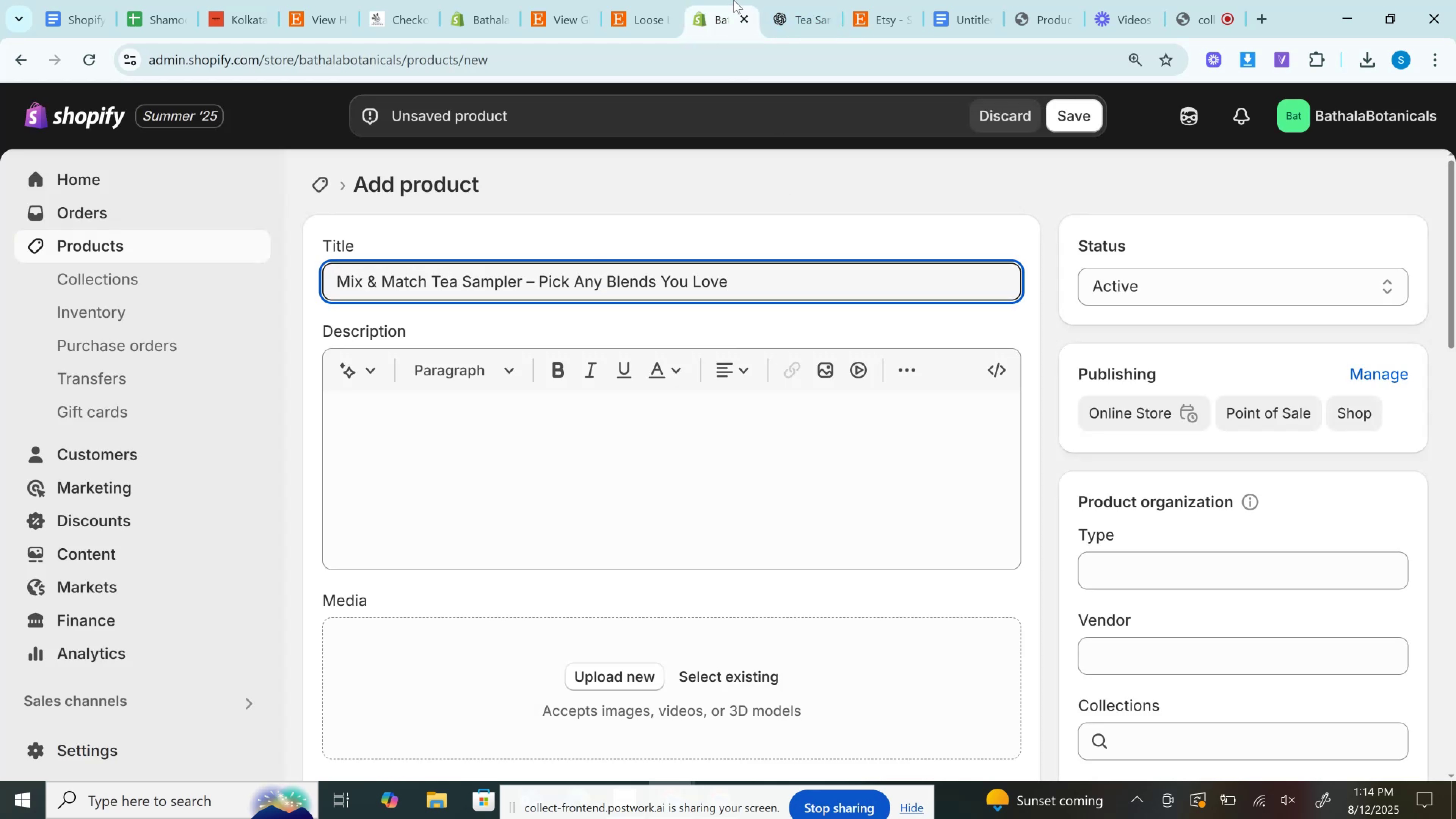 
left_click([805, 0])
 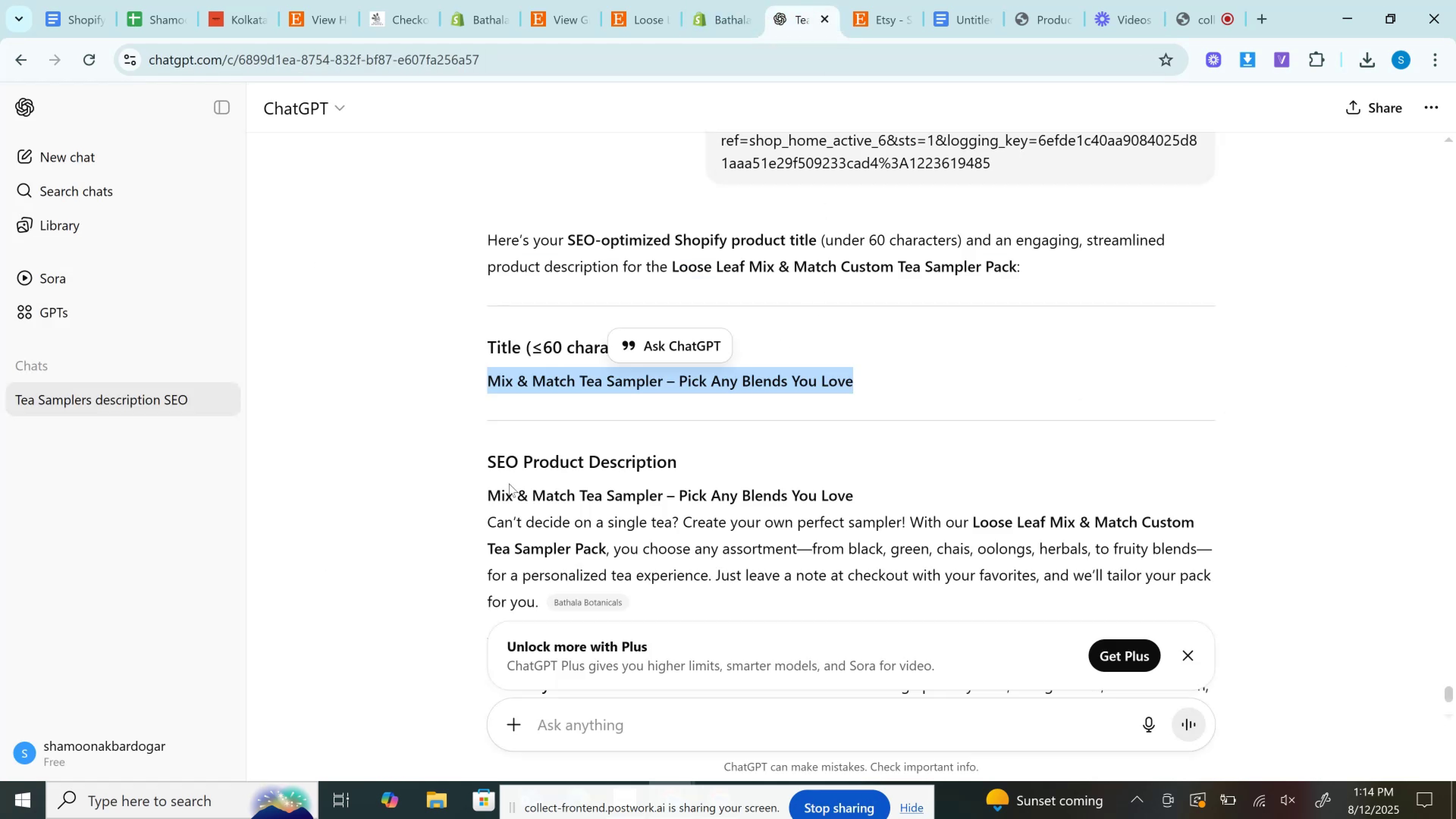 
scroll: coordinate [509, 483], scroll_direction: down, amount: 1.0
 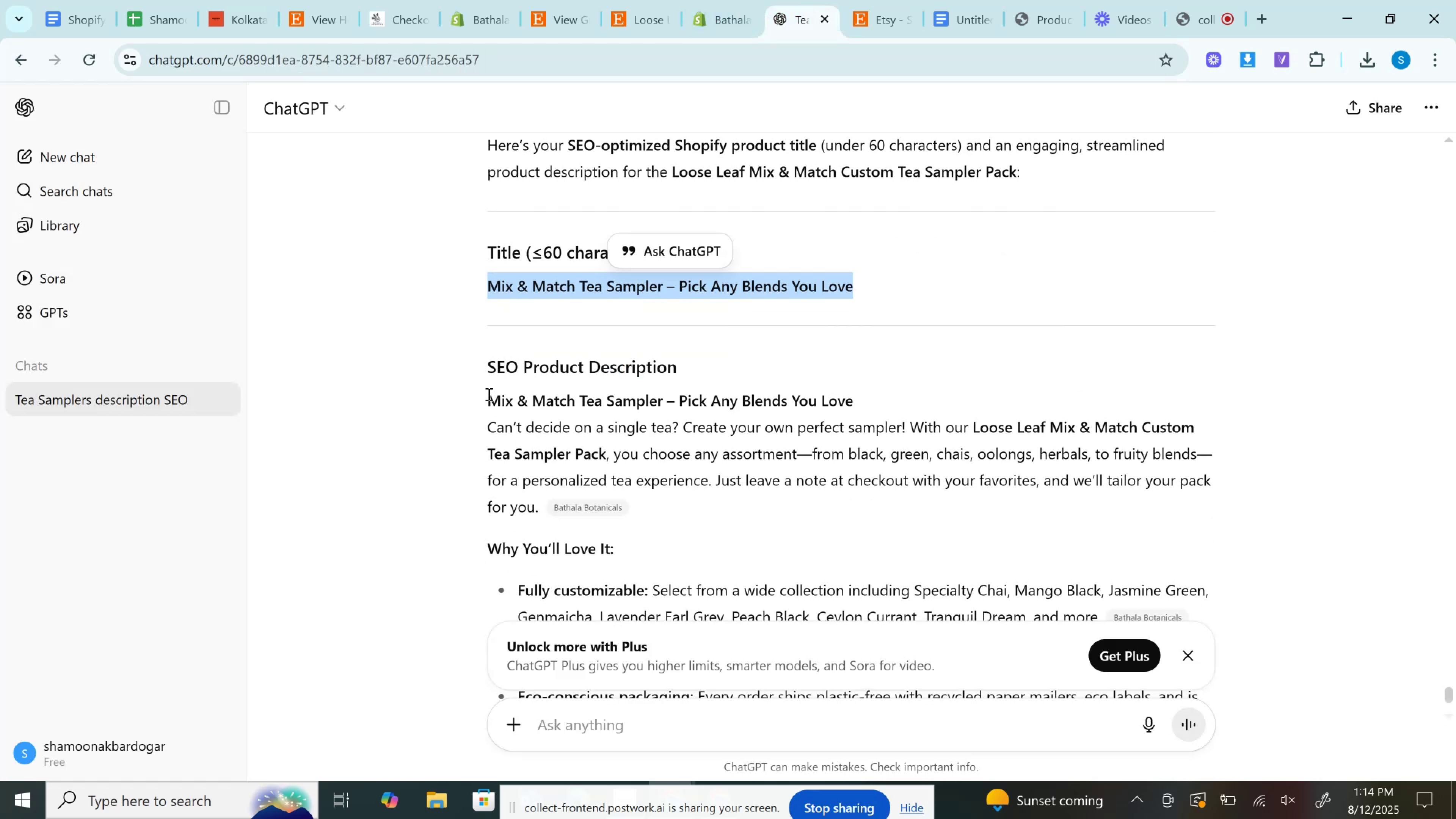 
left_click_drag(start_coordinate=[489, 400], to_coordinate=[542, 516])
 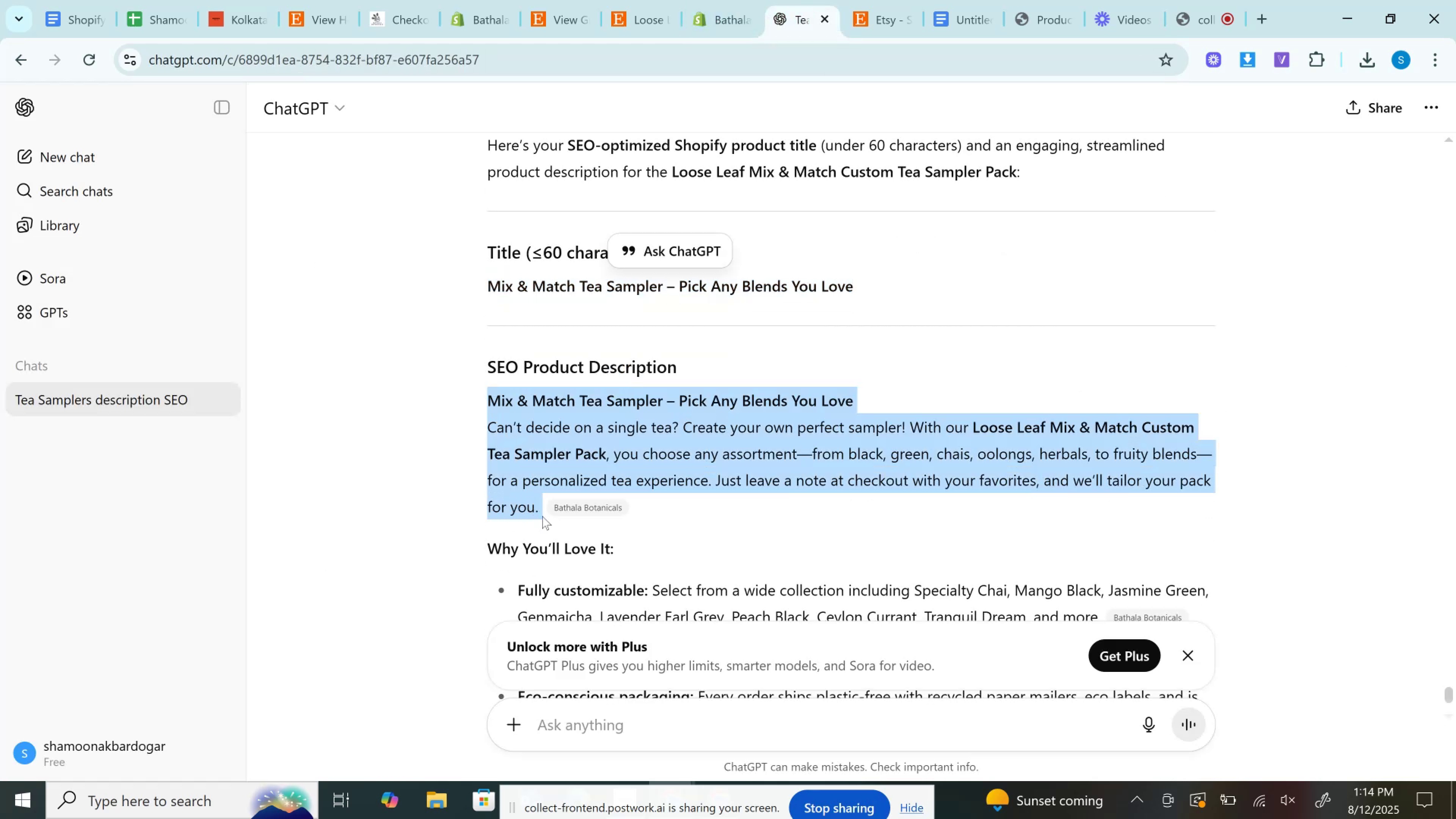 
key(Control+C)
 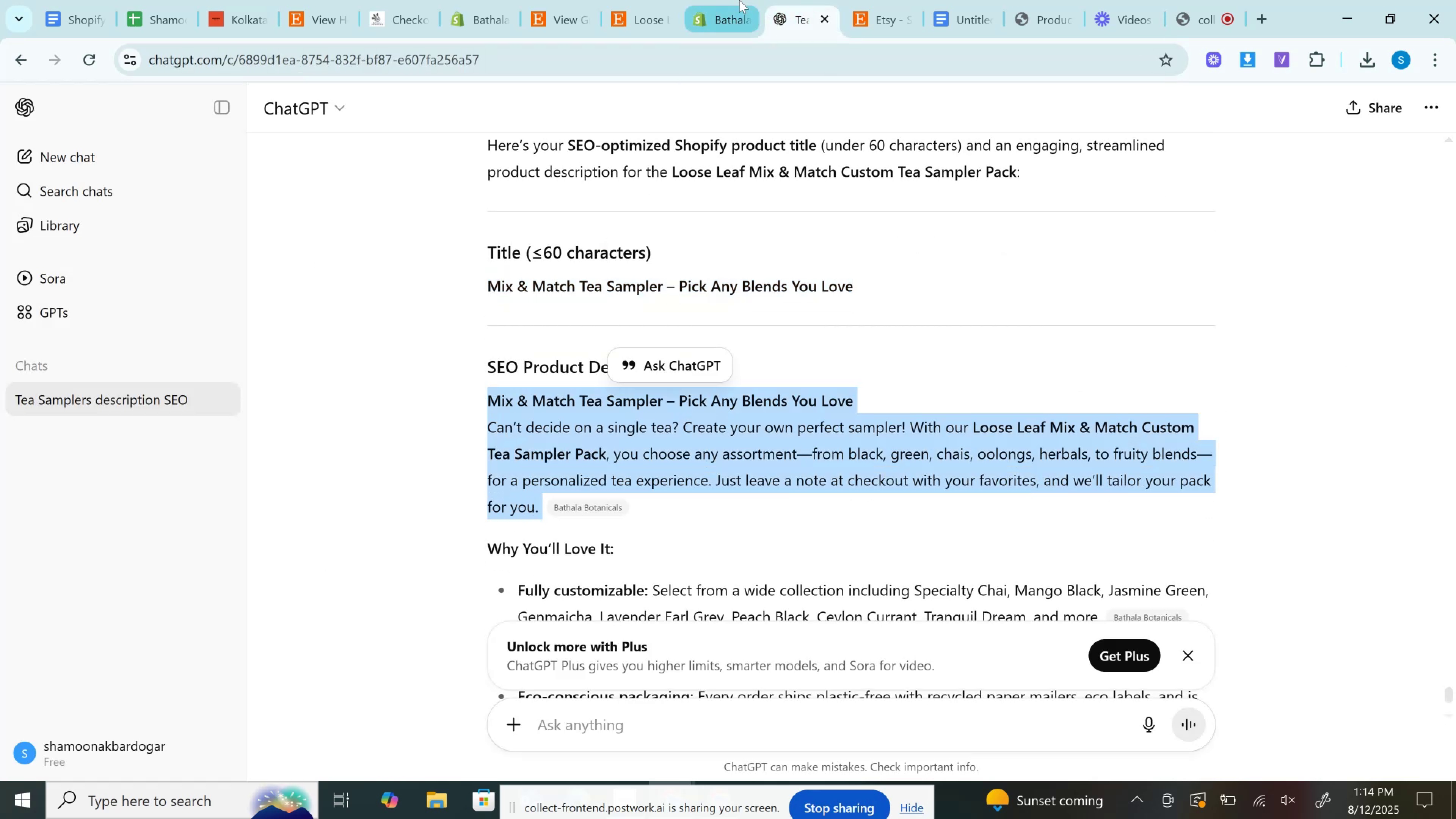 
left_click([739, 0])
 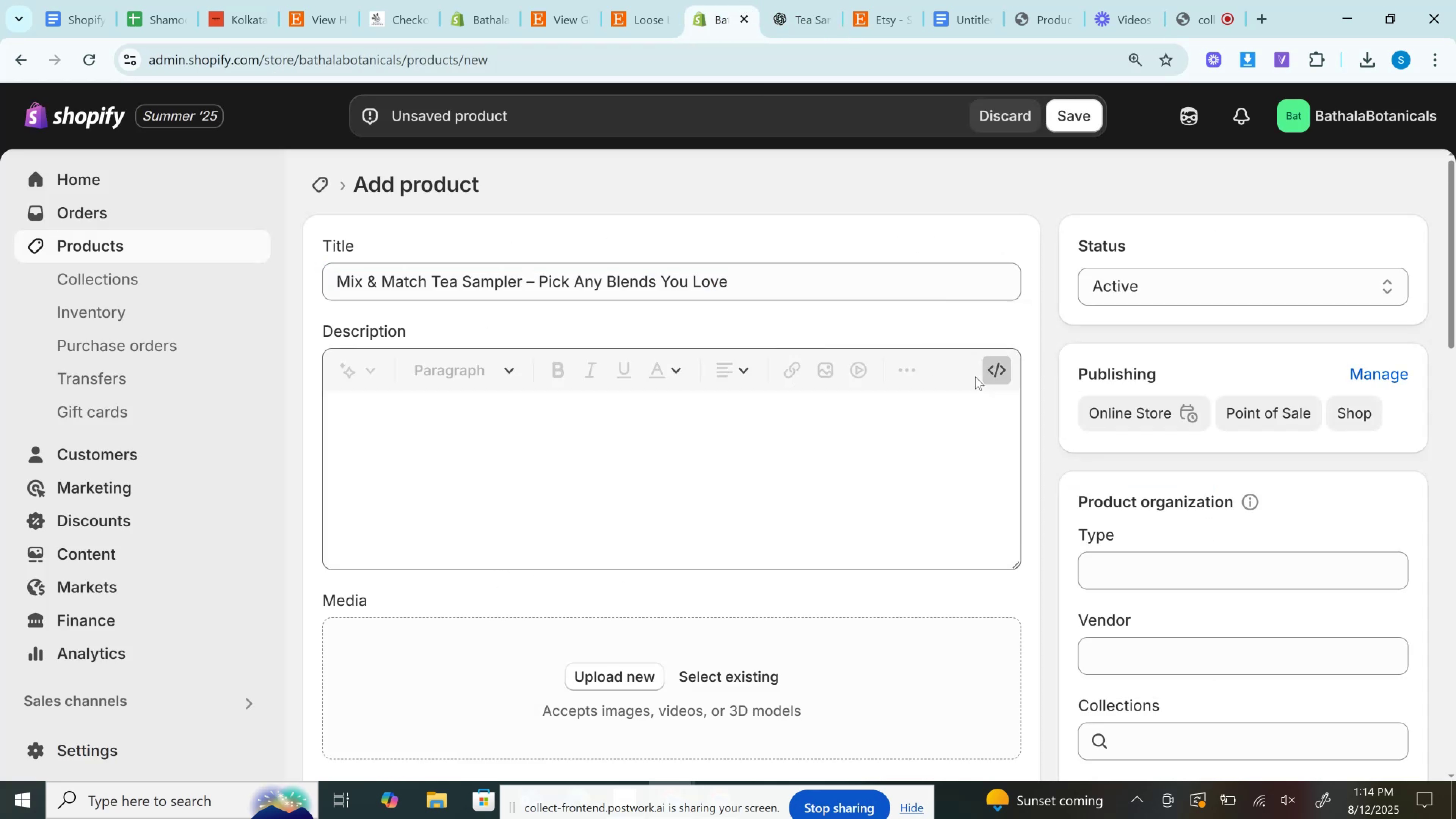 
double_click([821, 458])
 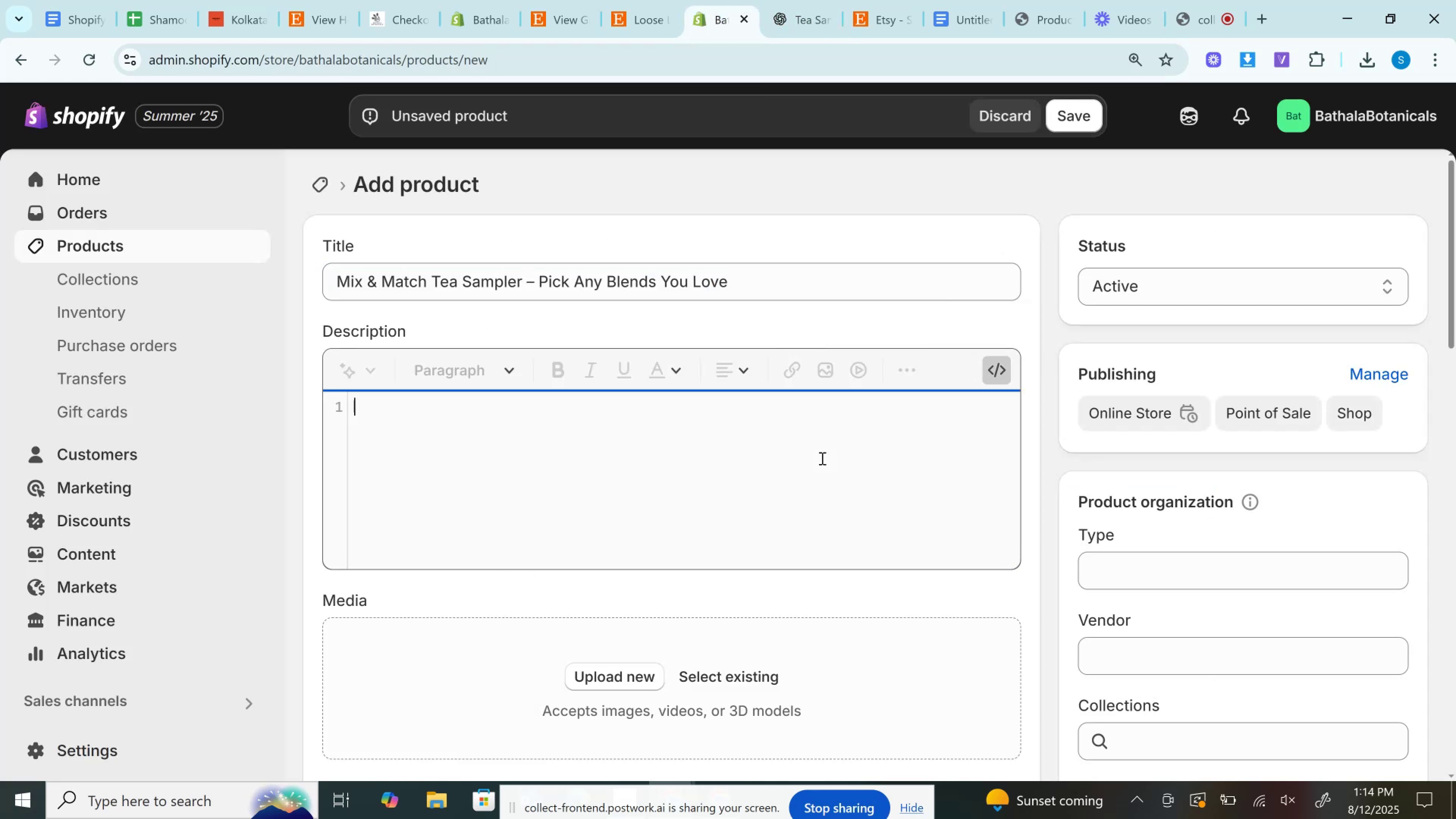 
key(Control+V)
 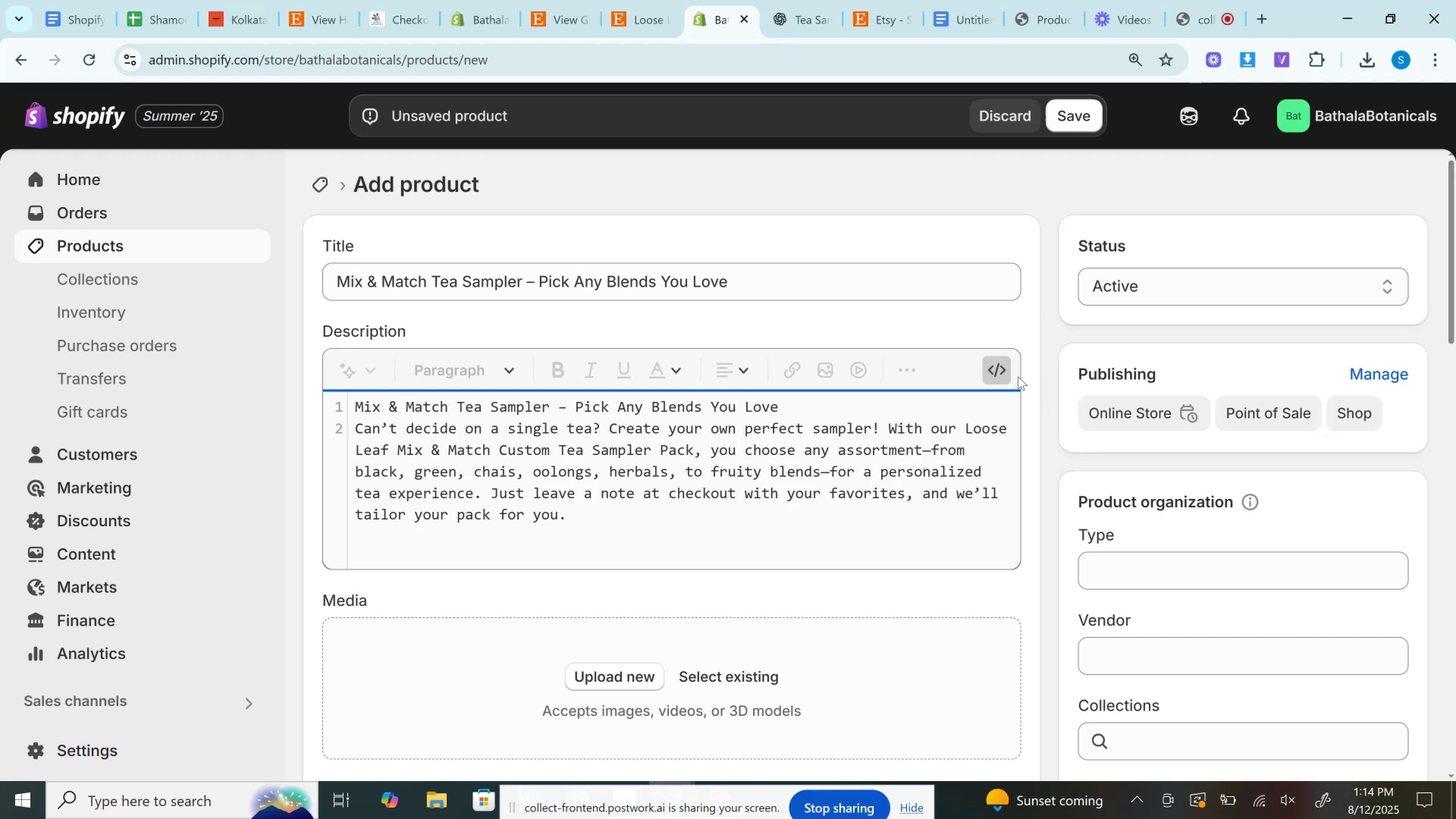 
left_click([1001, 373])
 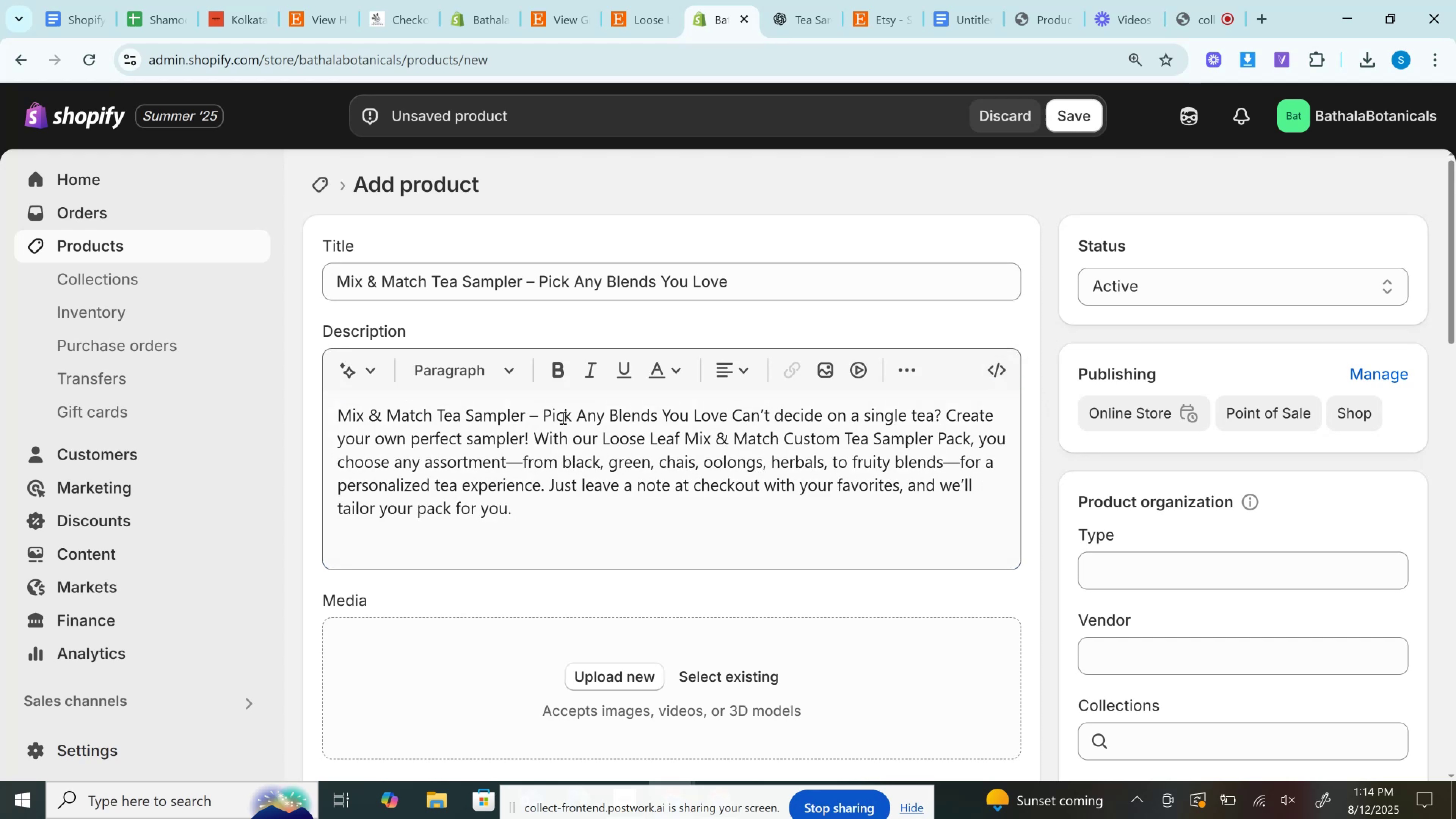 
left_click_drag(start_coordinate=[530, 417], to_coordinate=[725, 421])
 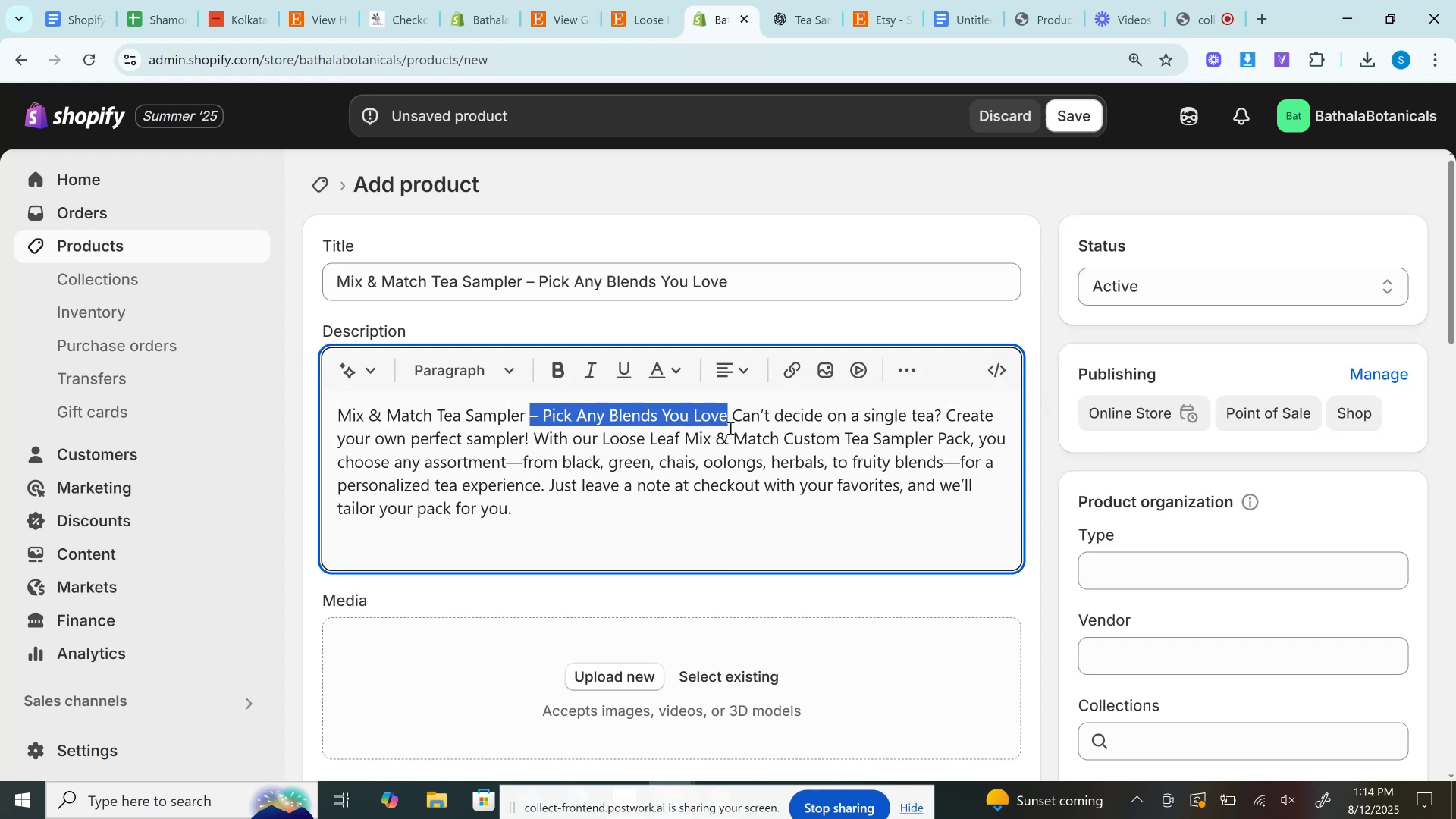 
key(Enter)
 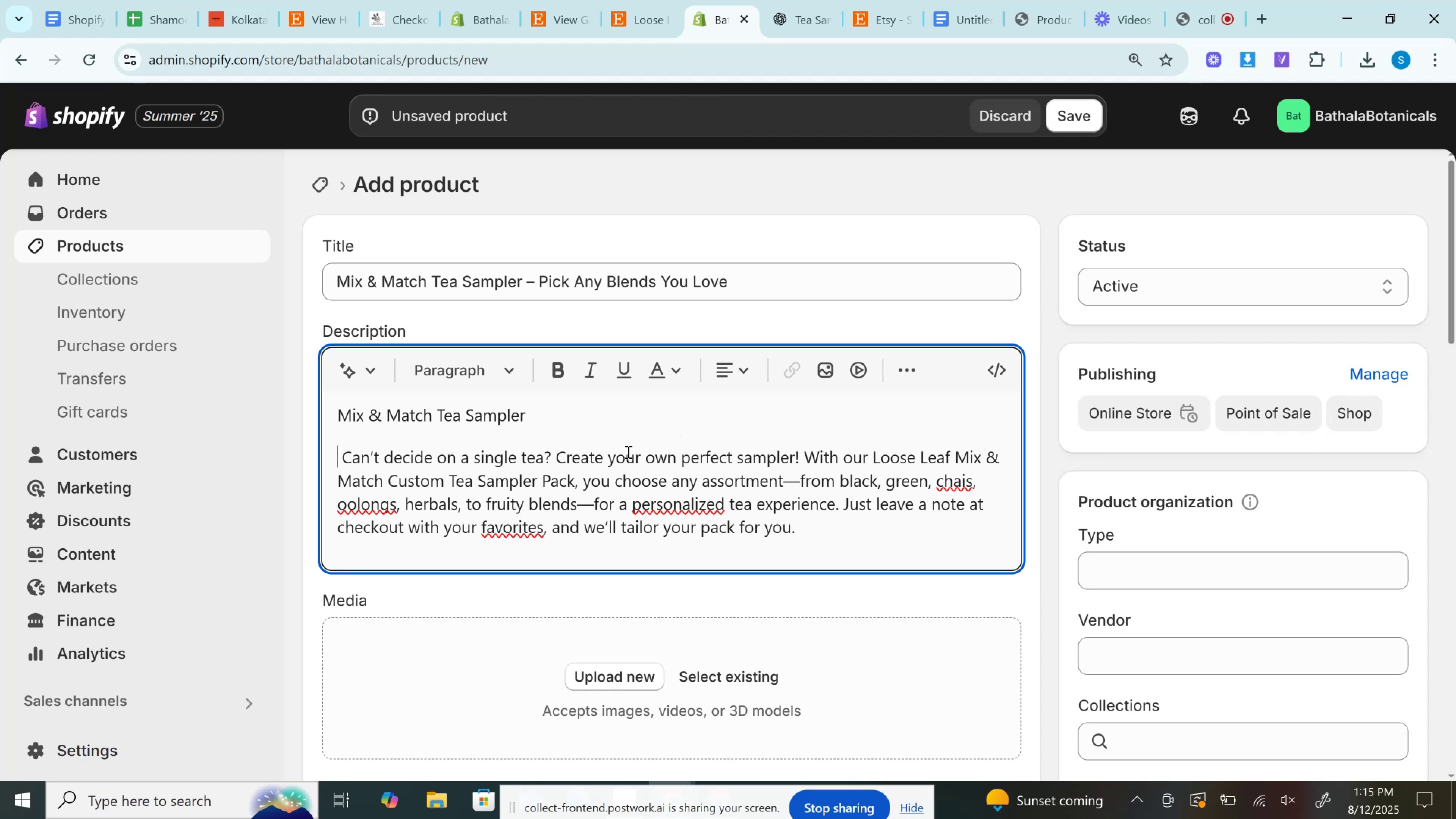 
key(ArrowRight)
 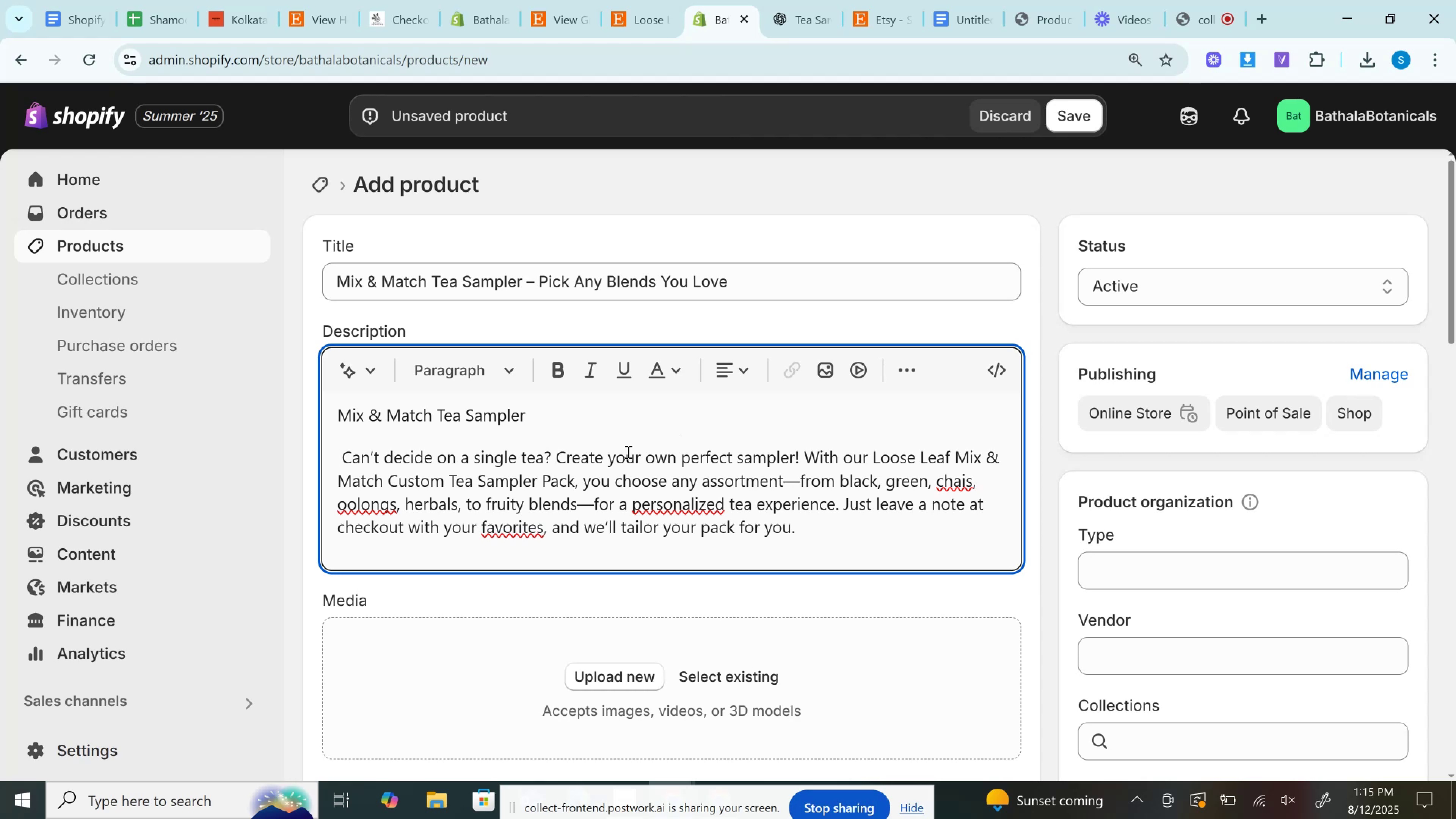 
key(Backspace)
 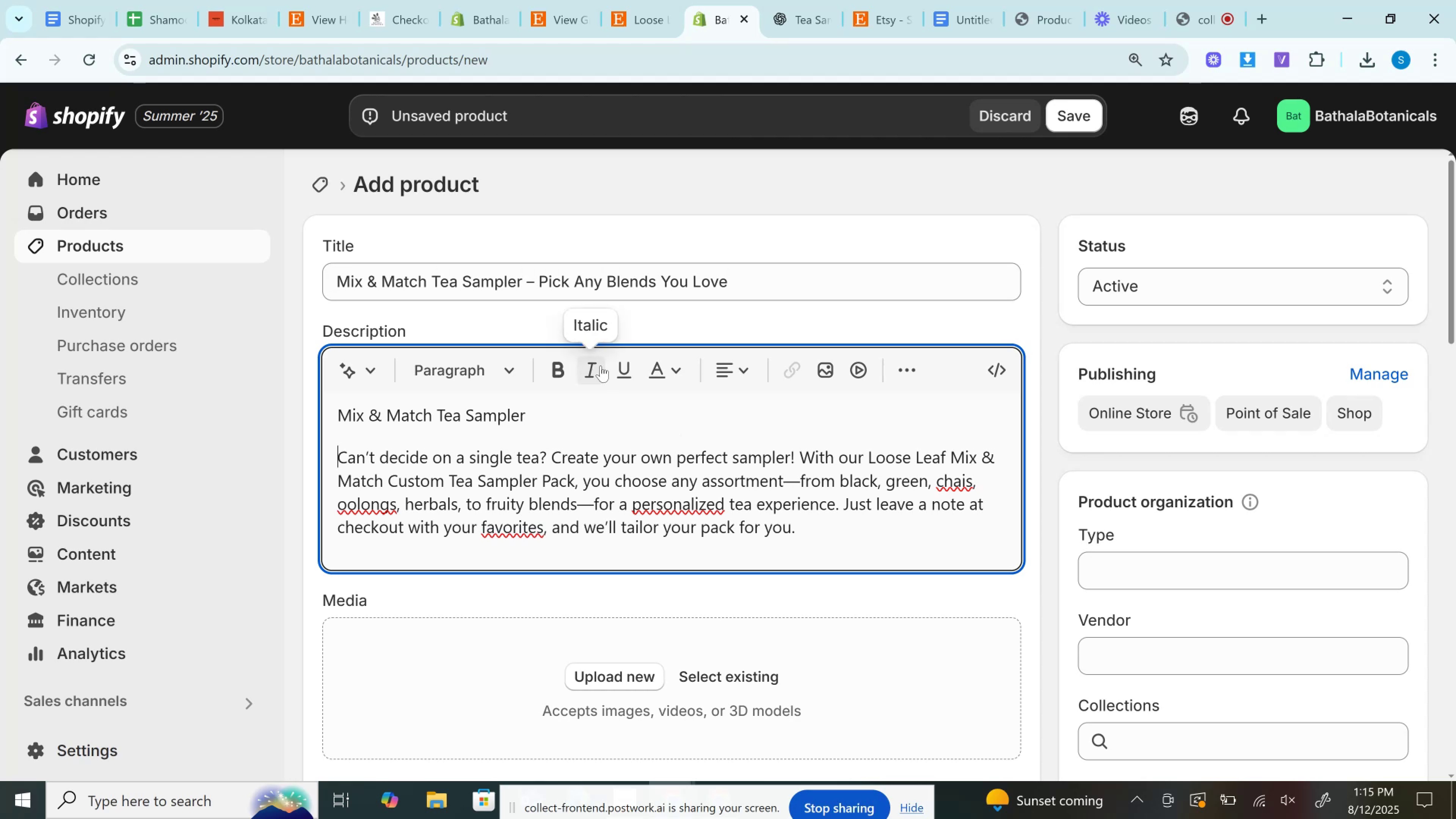 
left_click_drag(start_coordinate=[576, 418], to_coordinate=[238, 412])
 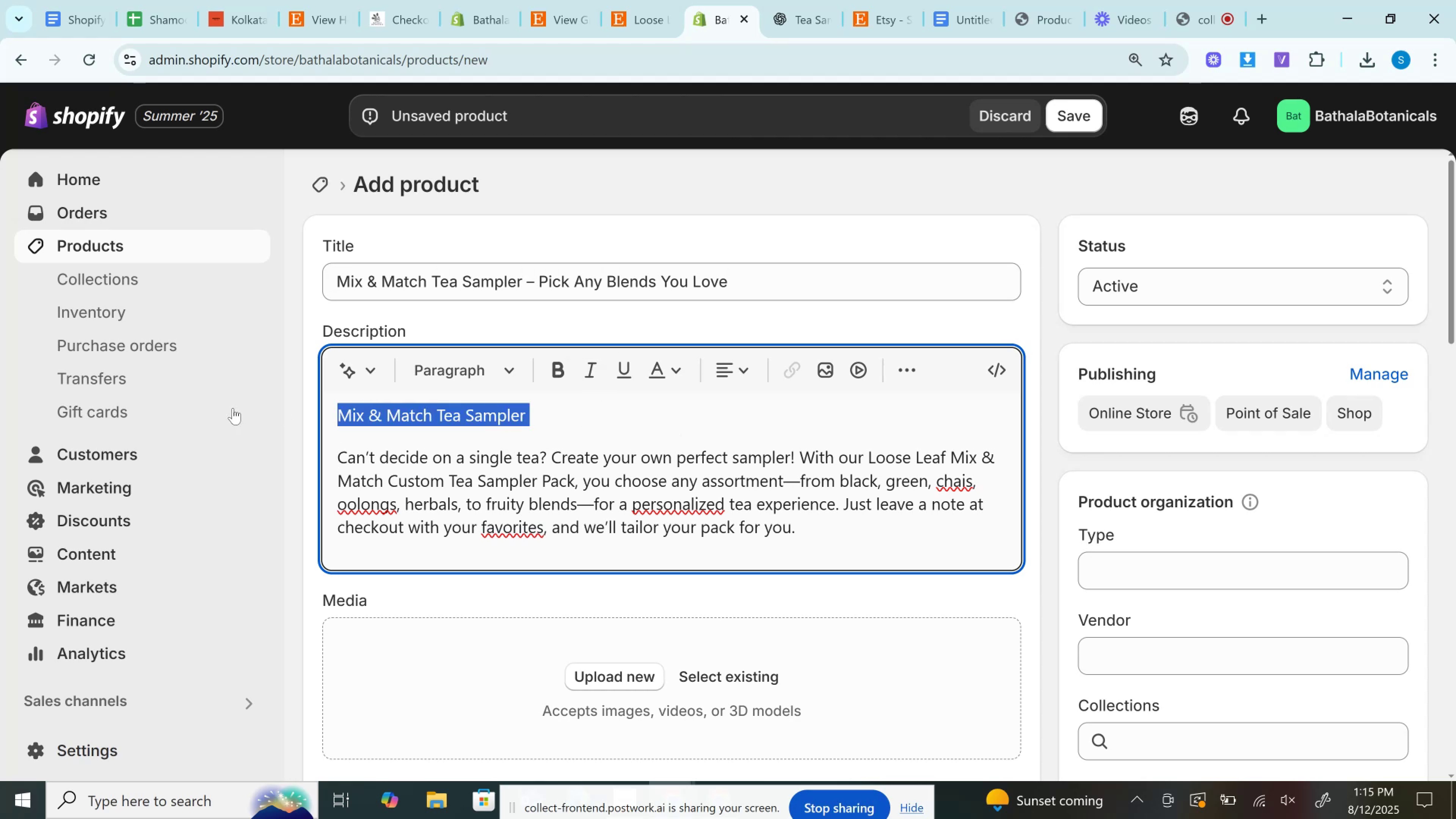 
key(Control+B)
 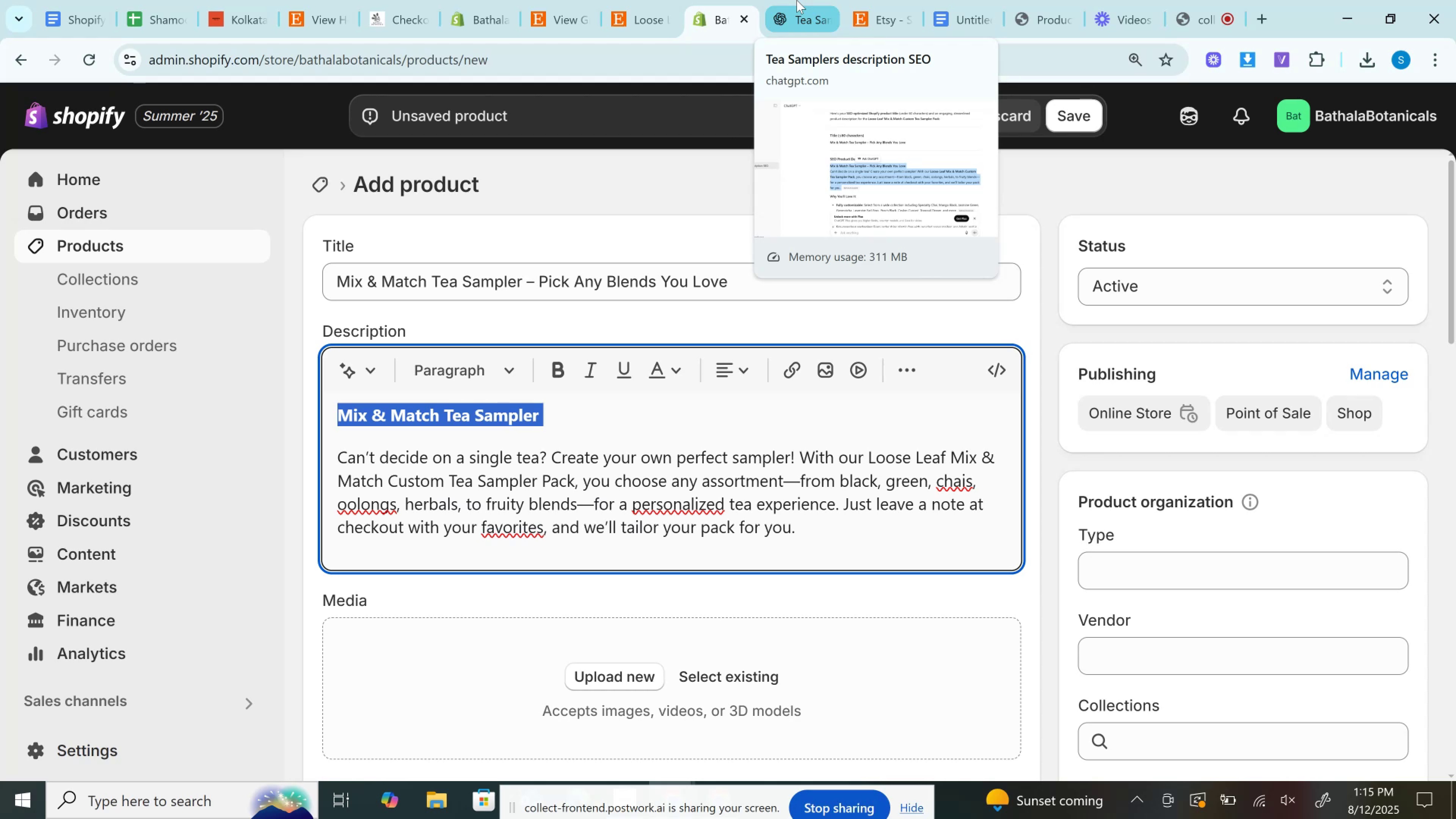 
wait(31.19)
 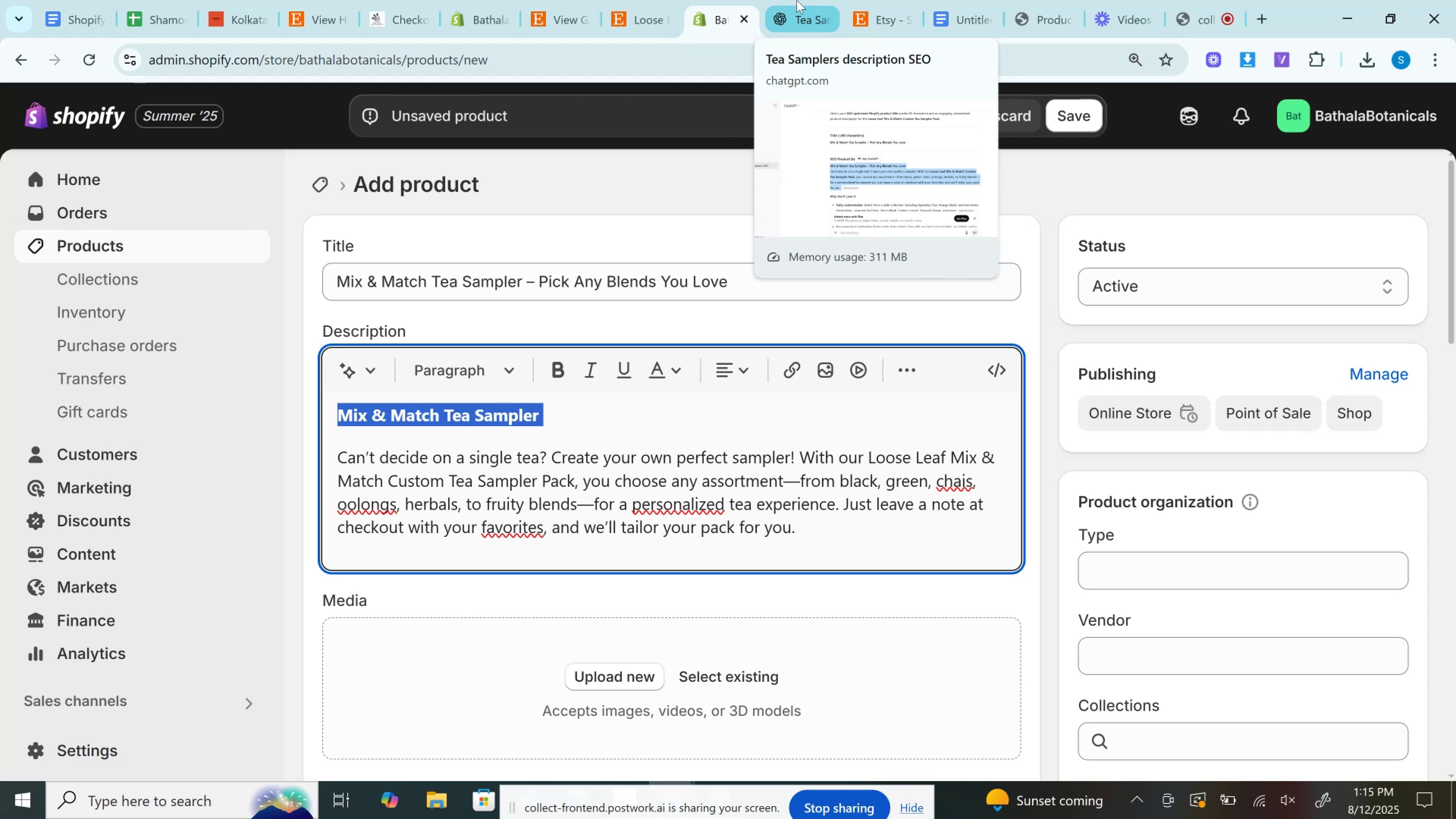 
mouse_move([654, 0])
 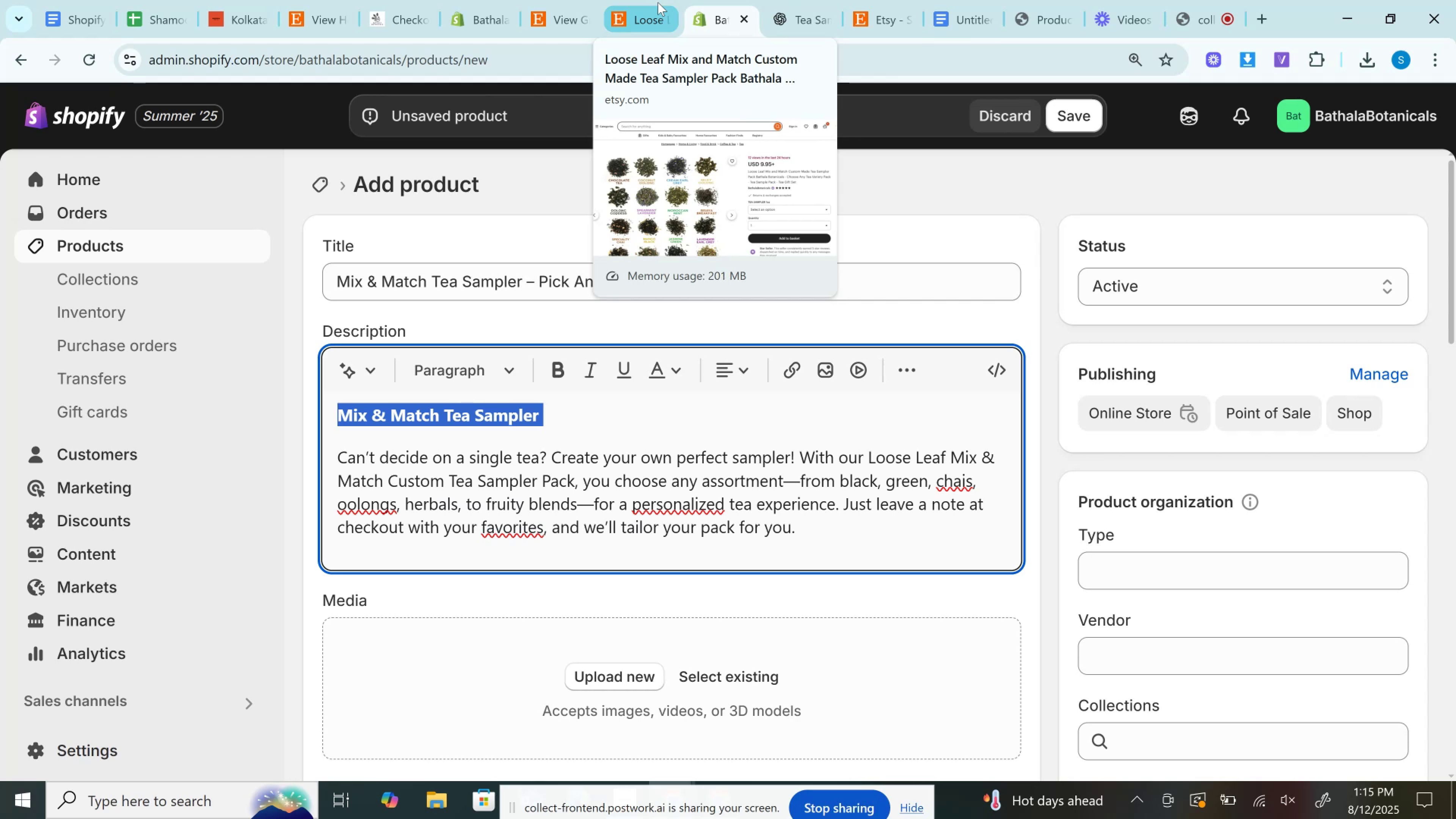 
wait(17.31)
 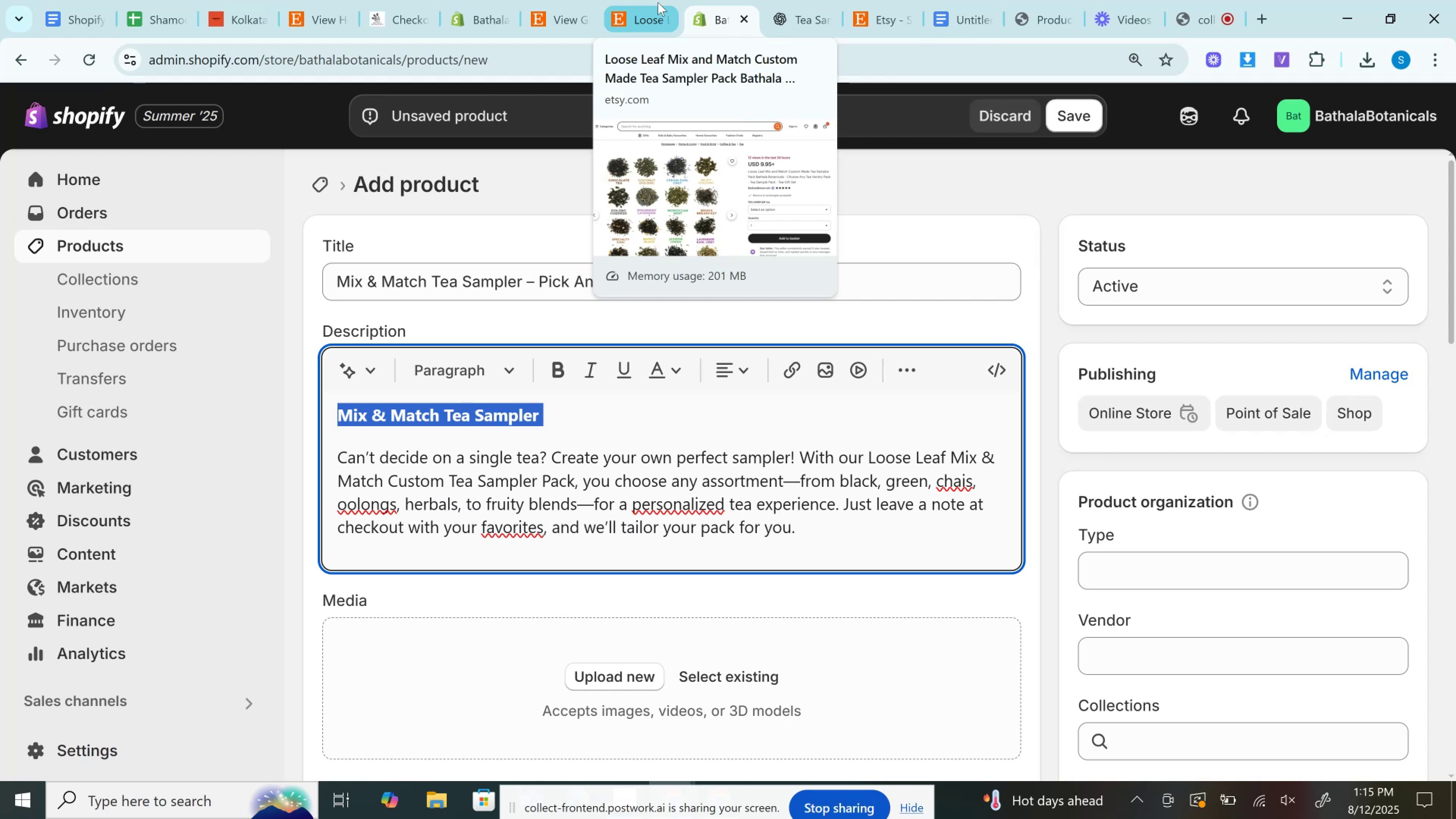 
left_click([822, 0])
 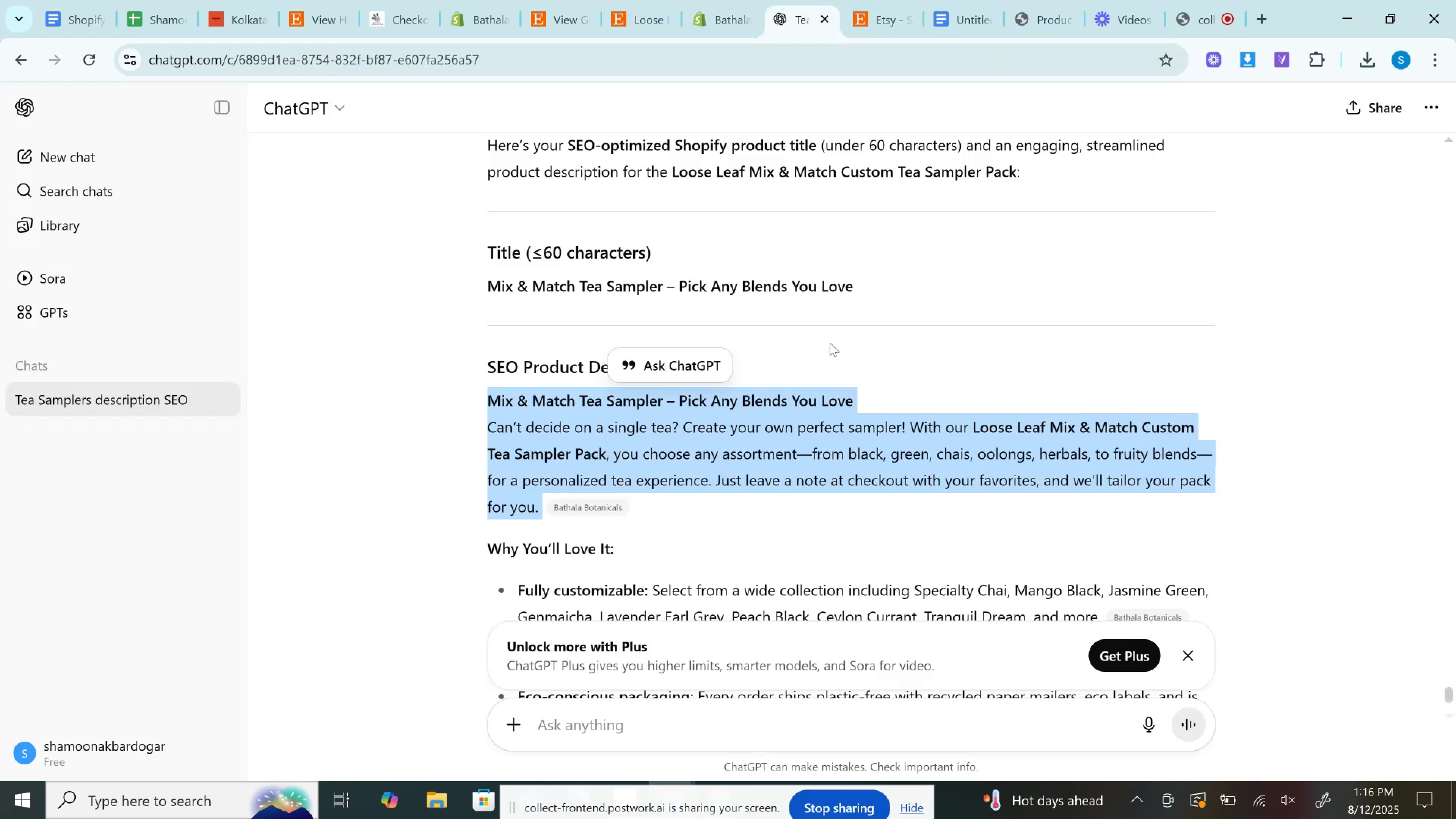 
mouse_move([760, -2])
 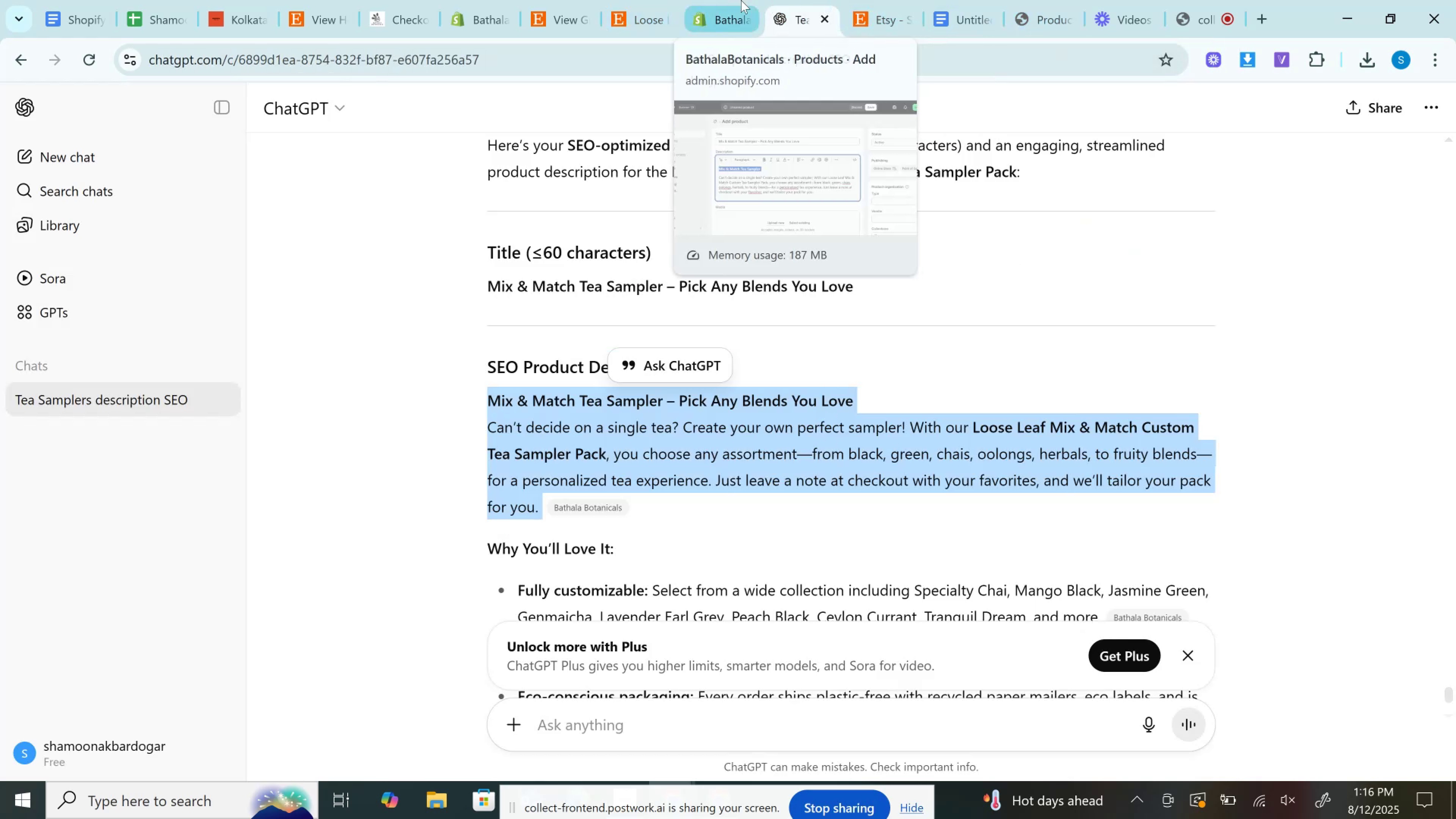 
left_click([741, 0])
 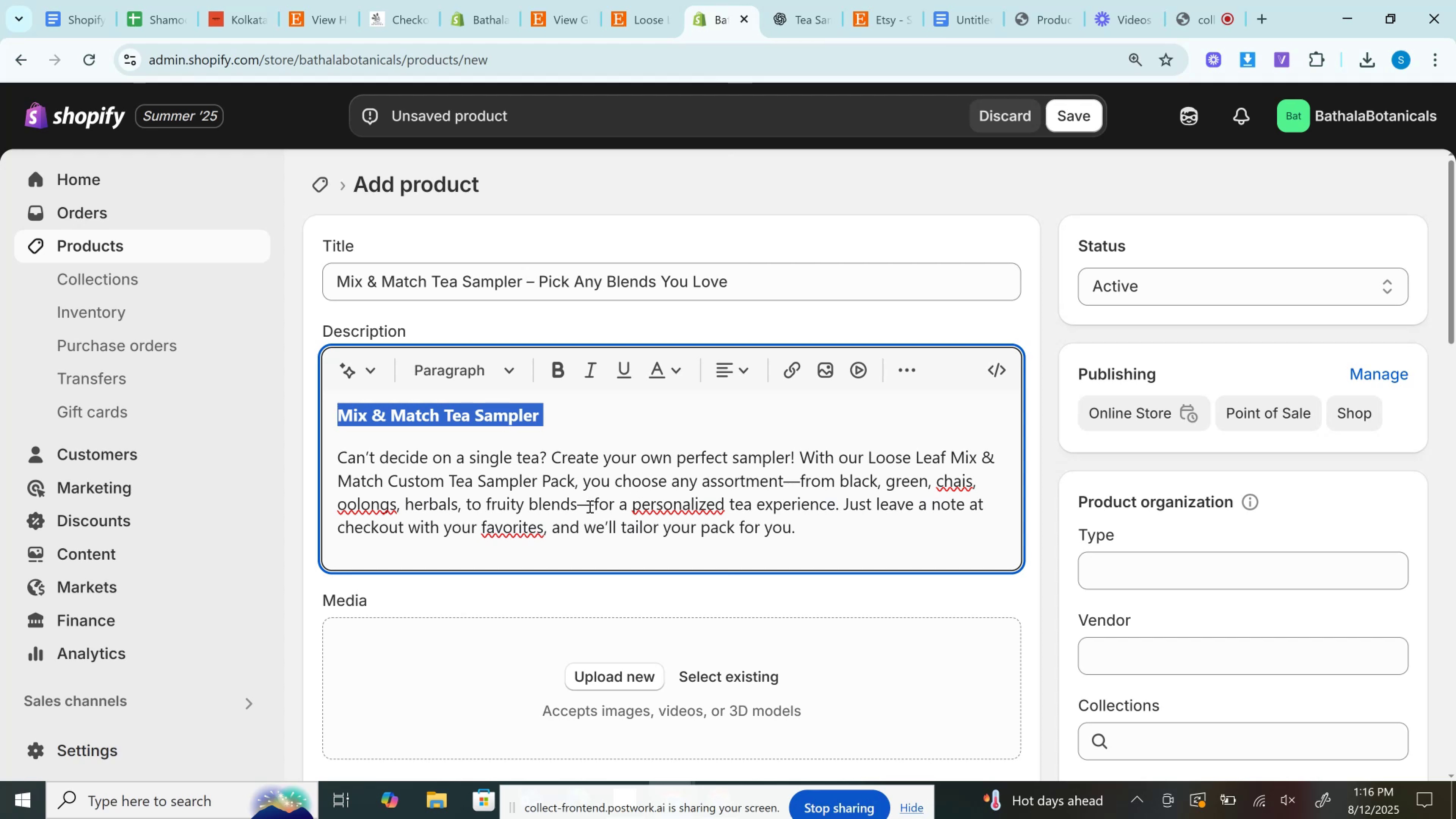 
double_click([589, 506])
 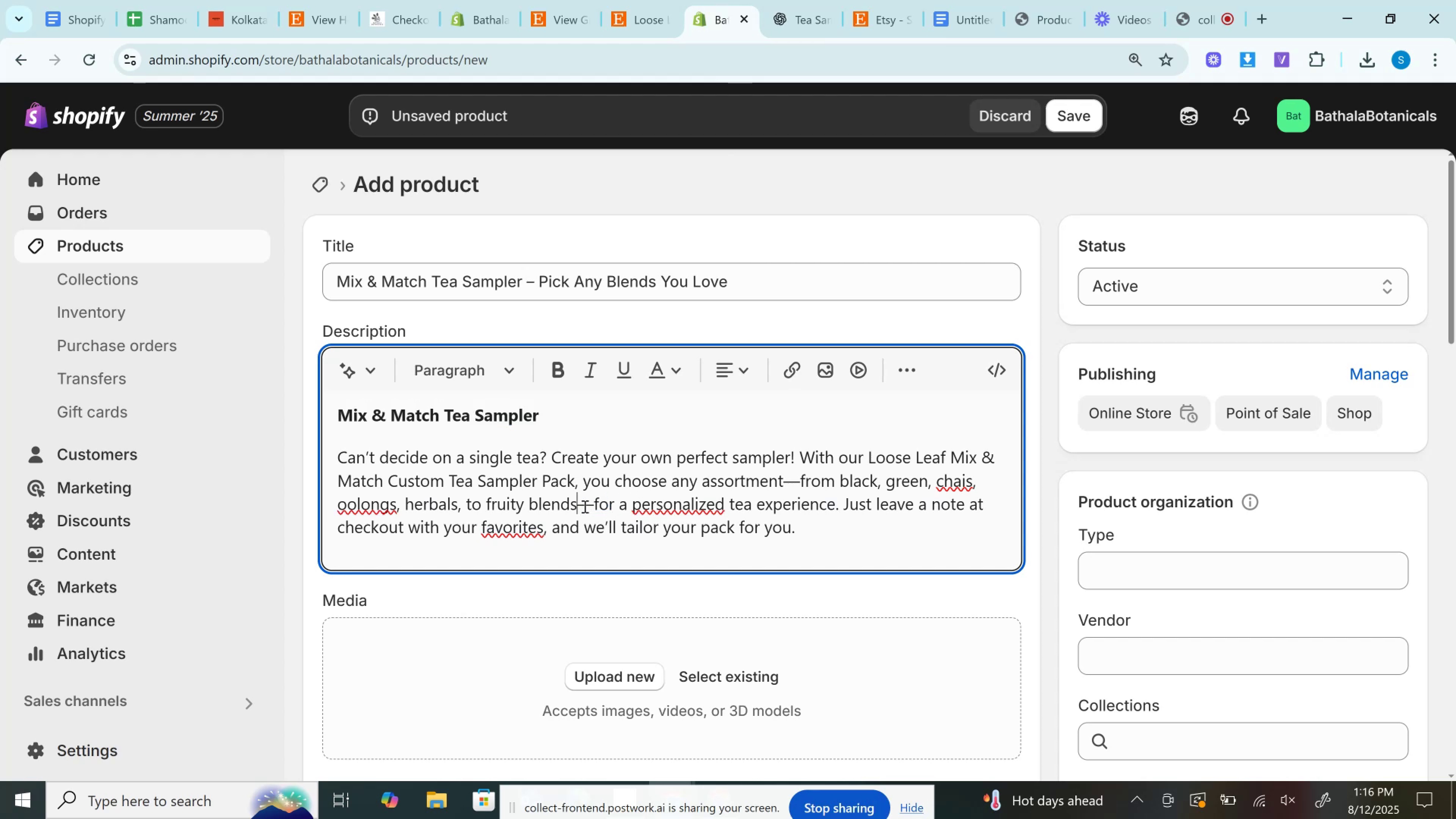 
double_click([584, 506])
 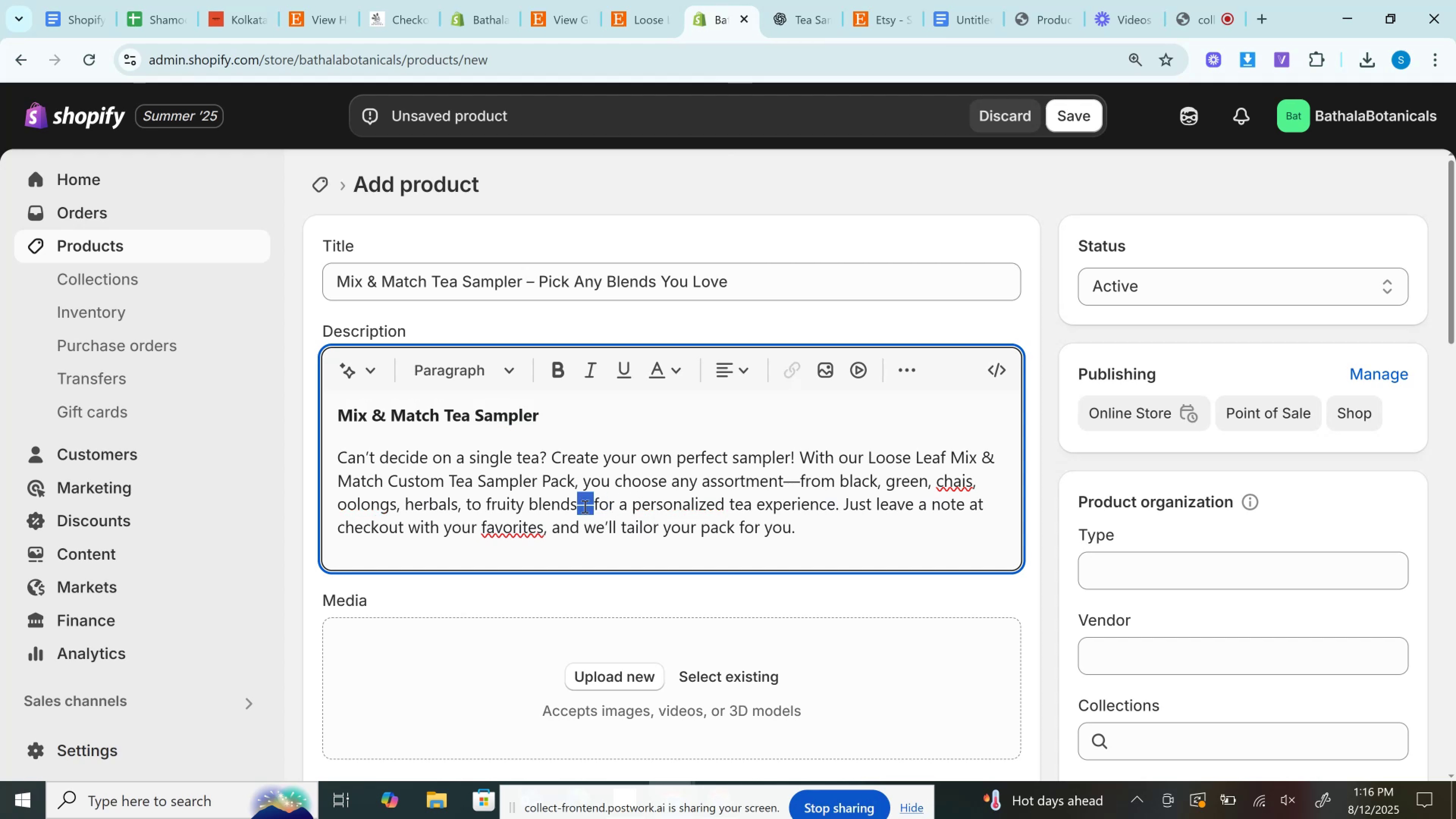 
key(Space)
 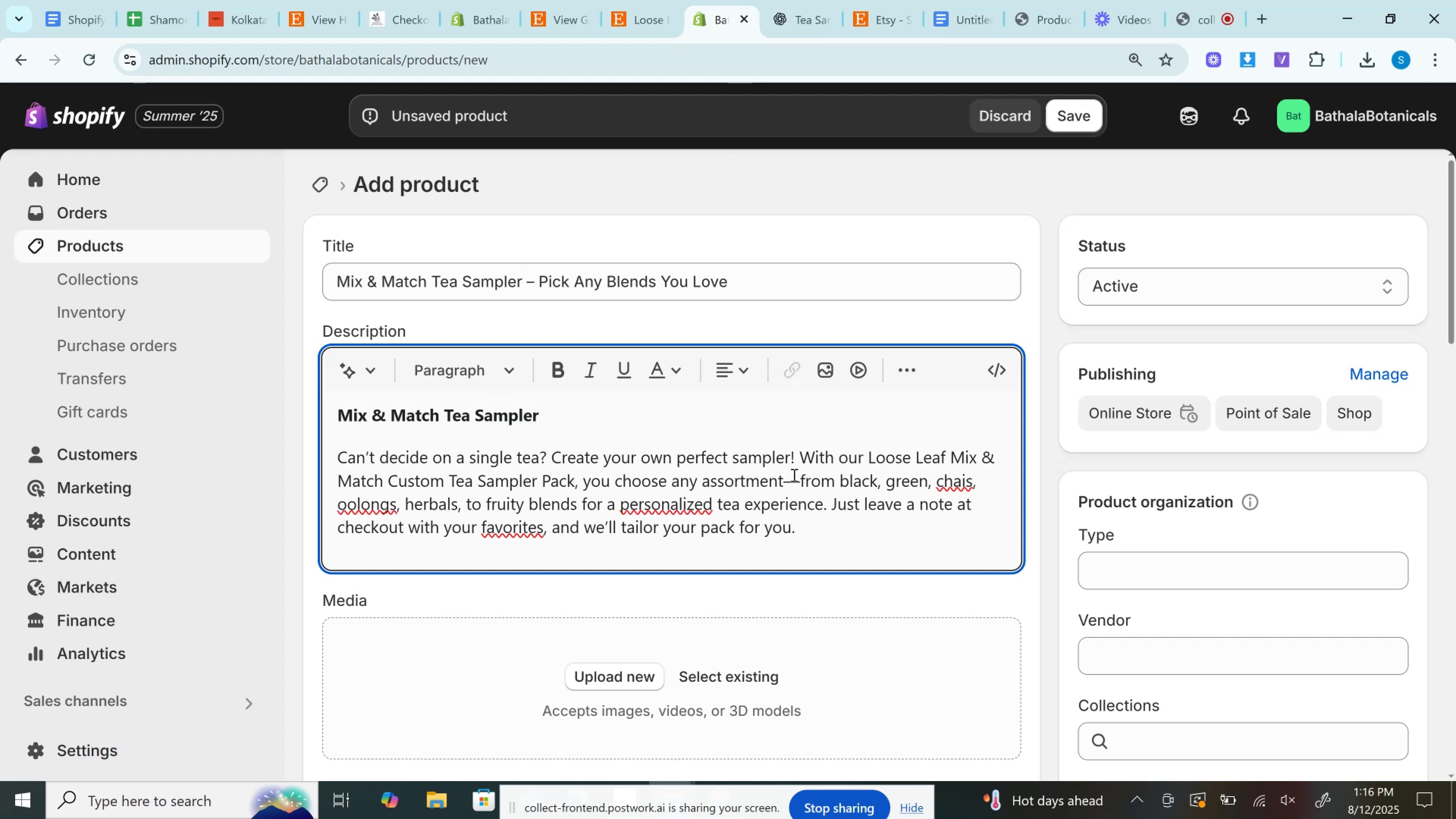 
double_click([790, 478])
 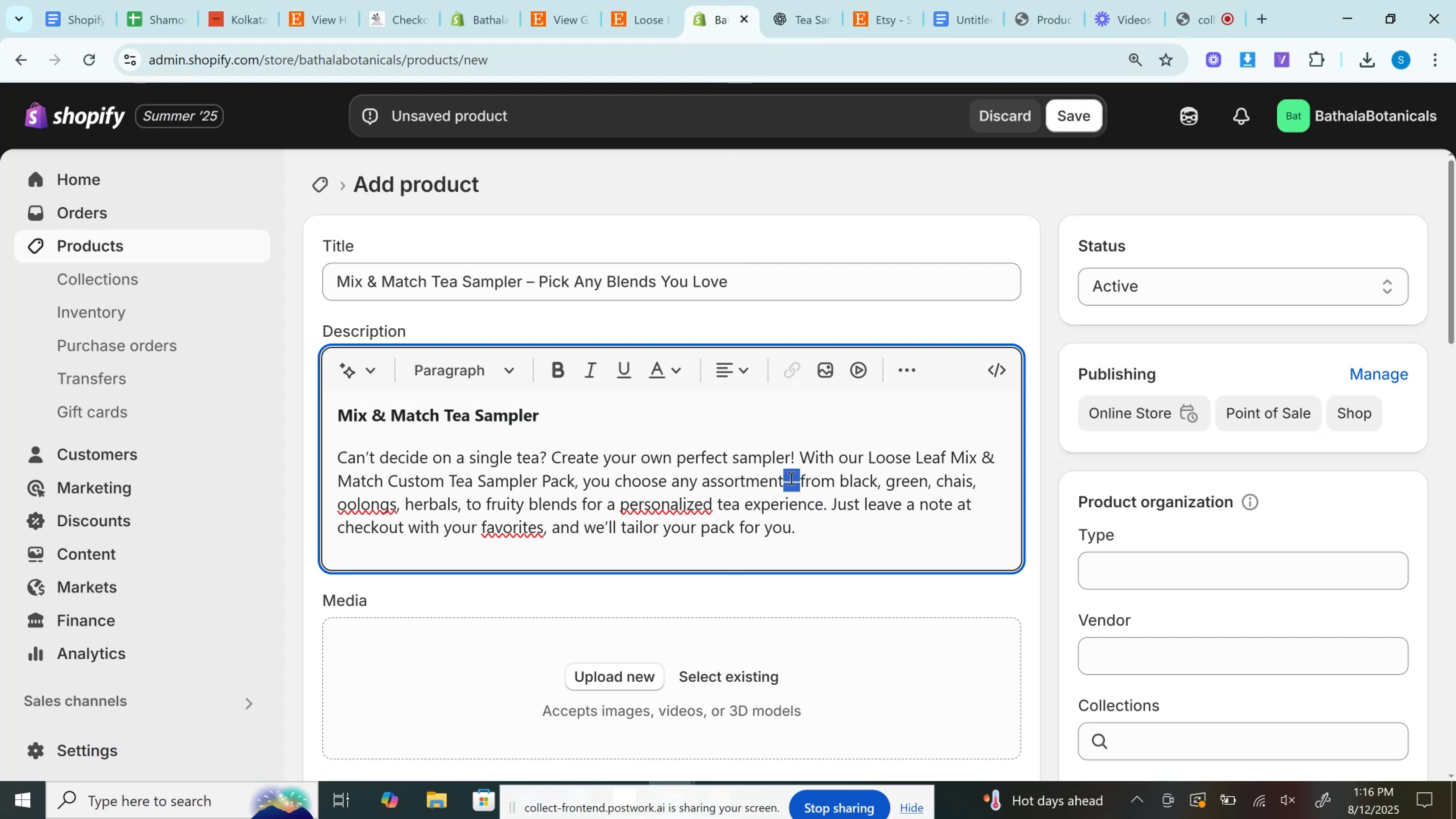 
key(Space)
 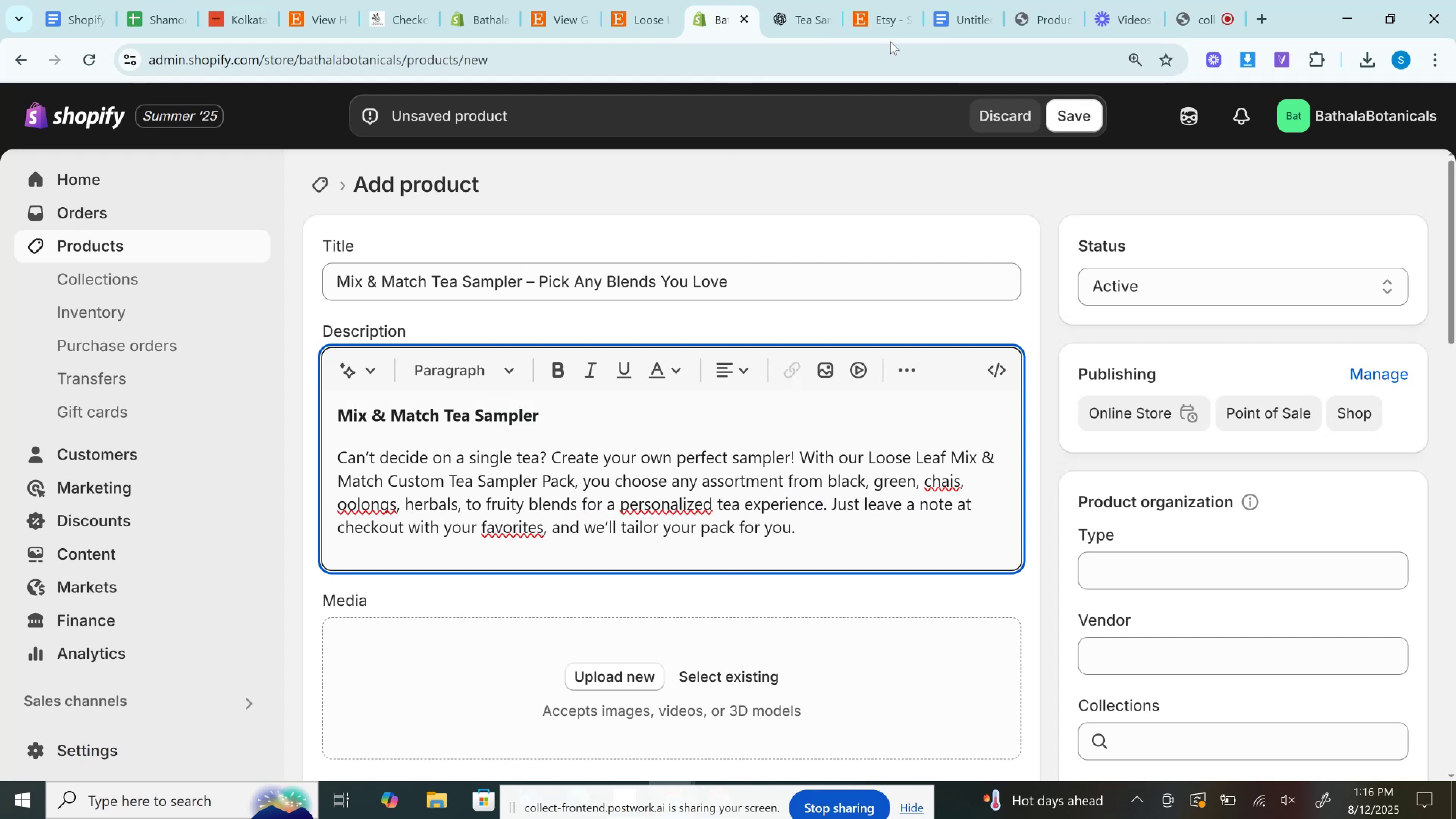 
left_click([824, 0])
 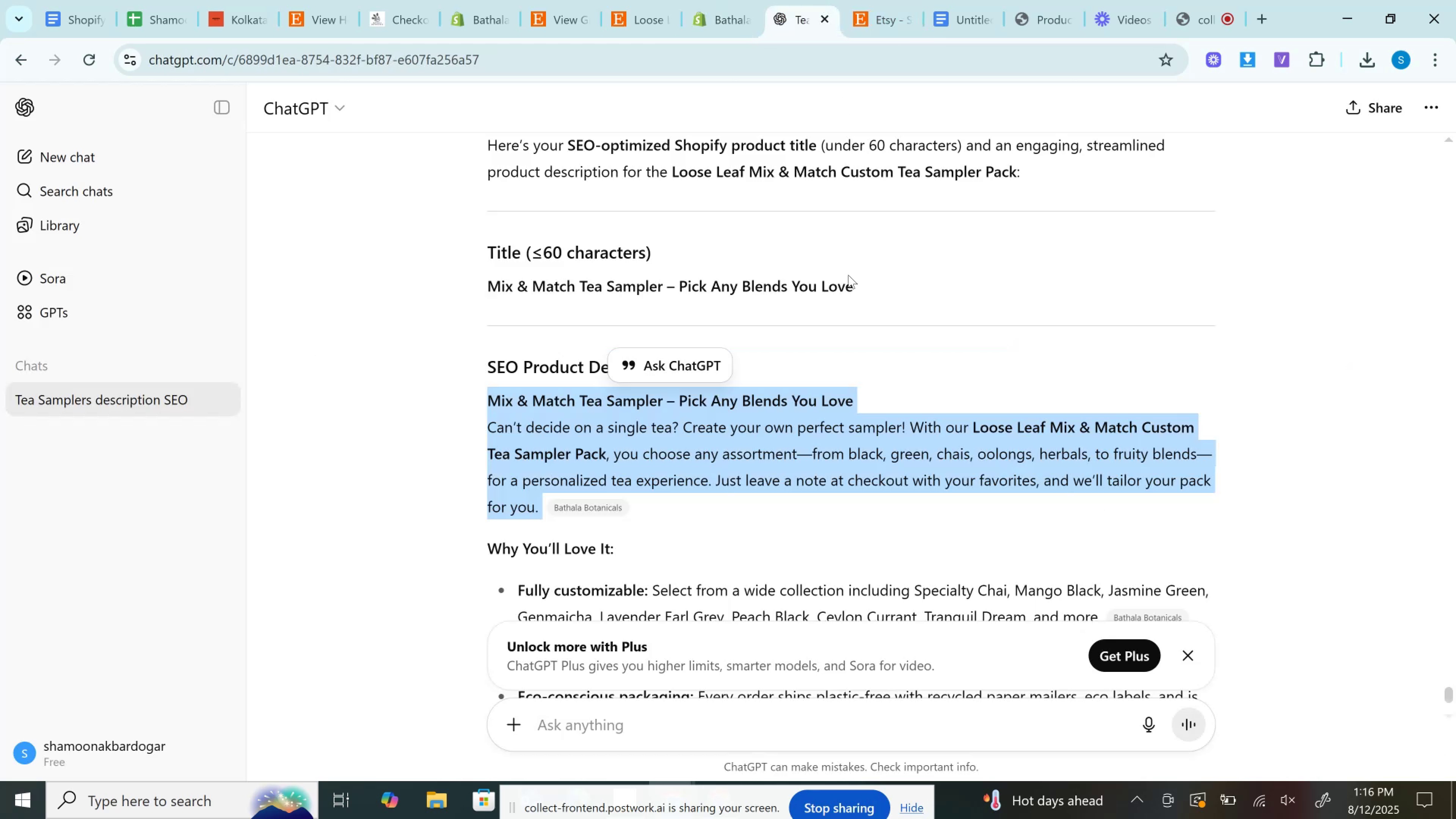 
scroll: coordinate [810, 428], scroll_direction: down, amount: 2.0
 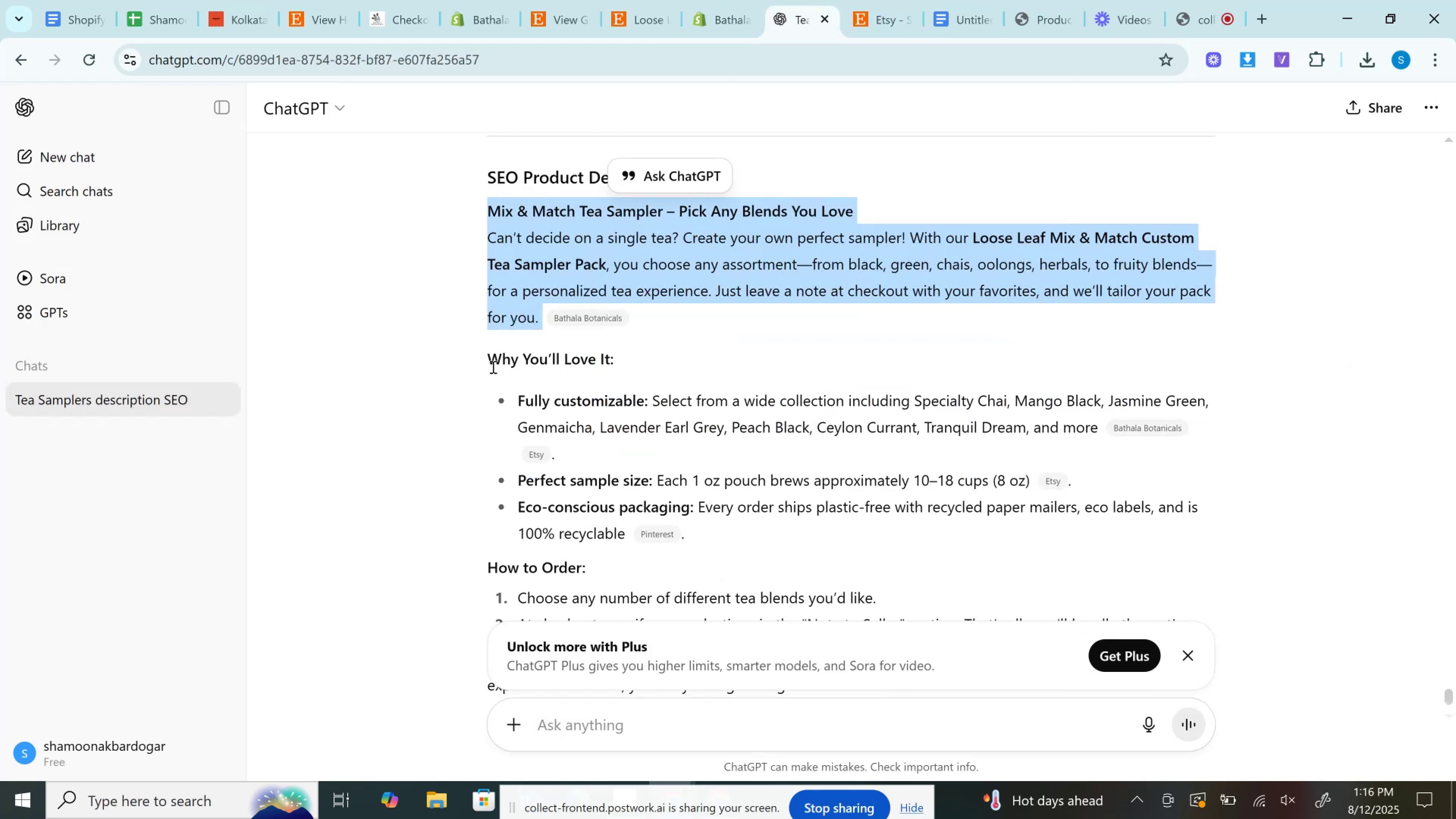 
left_click_drag(start_coordinate=[492, 361], to_coordinate=[618, 357])
 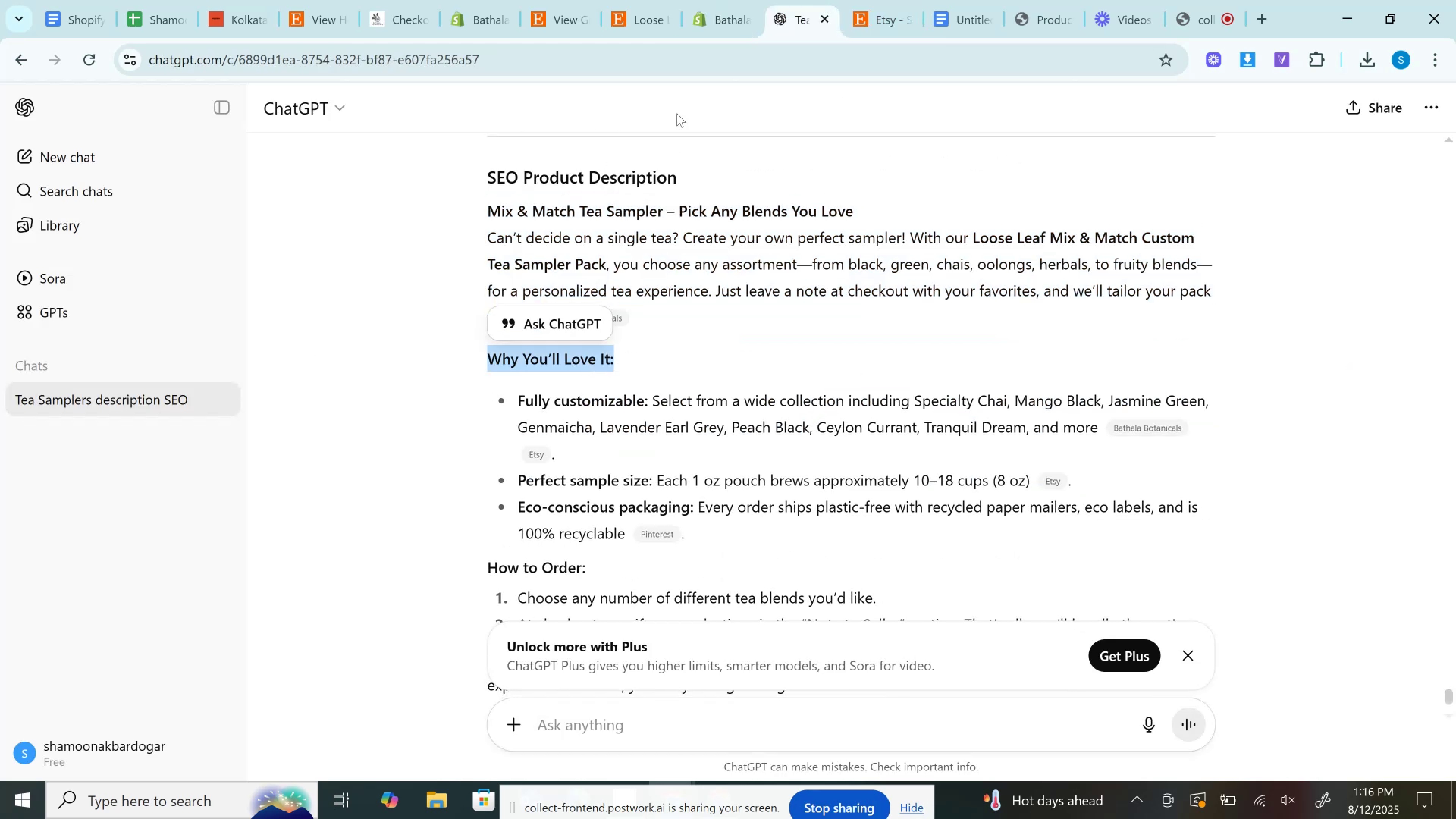 
key(Control+C)
 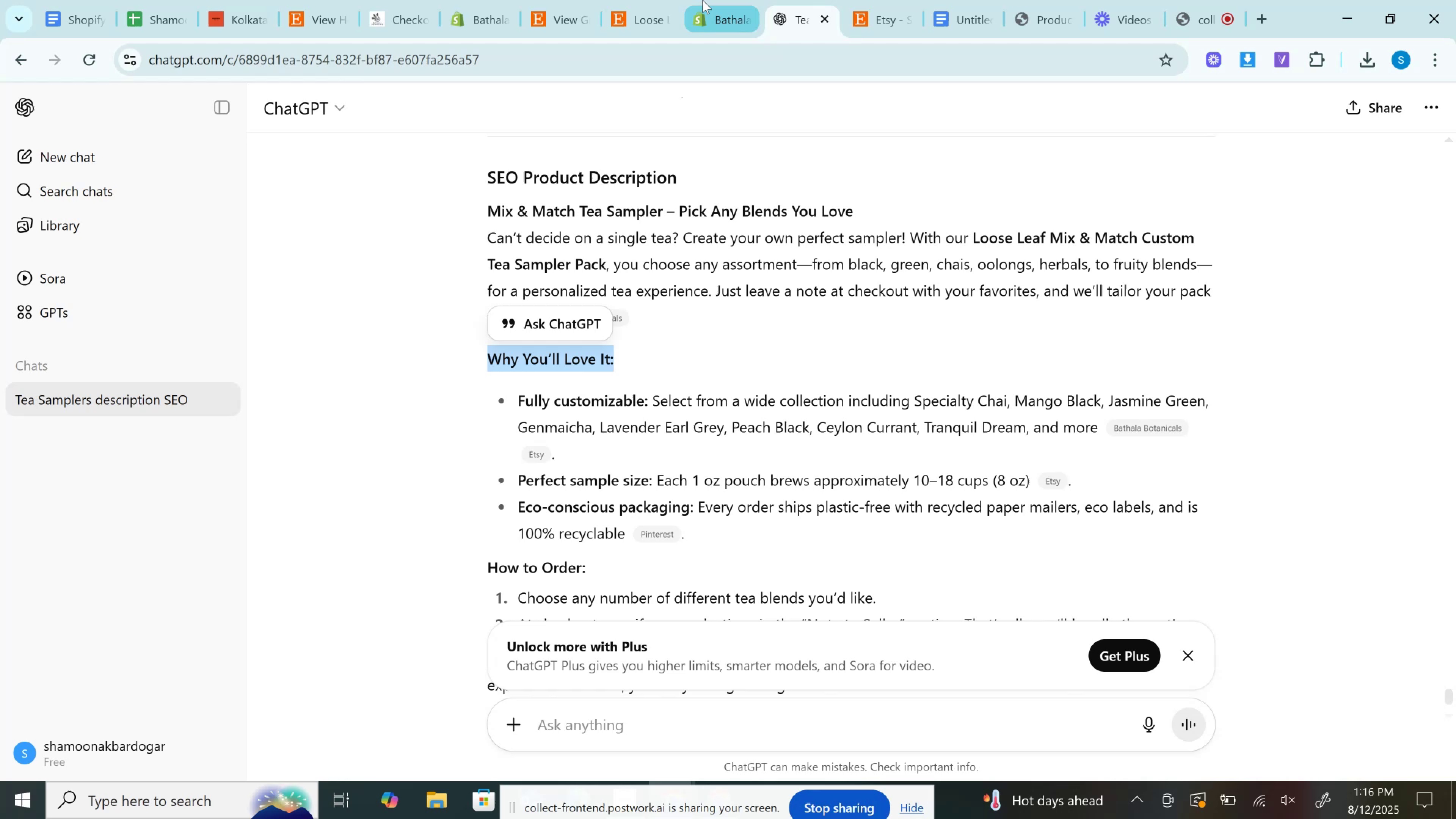 
left_click([703, 0])
 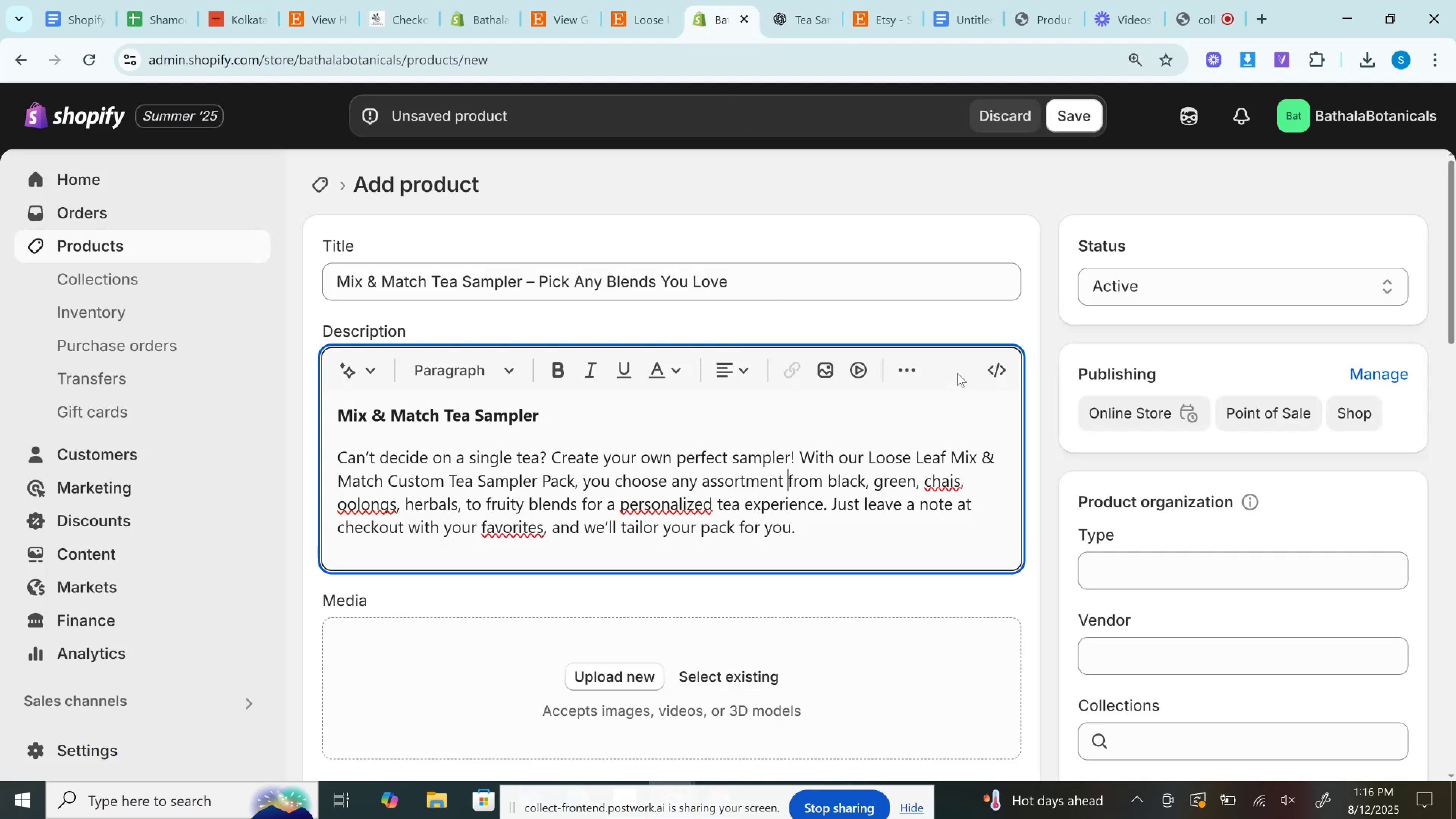 
left_click([1000, 362])
 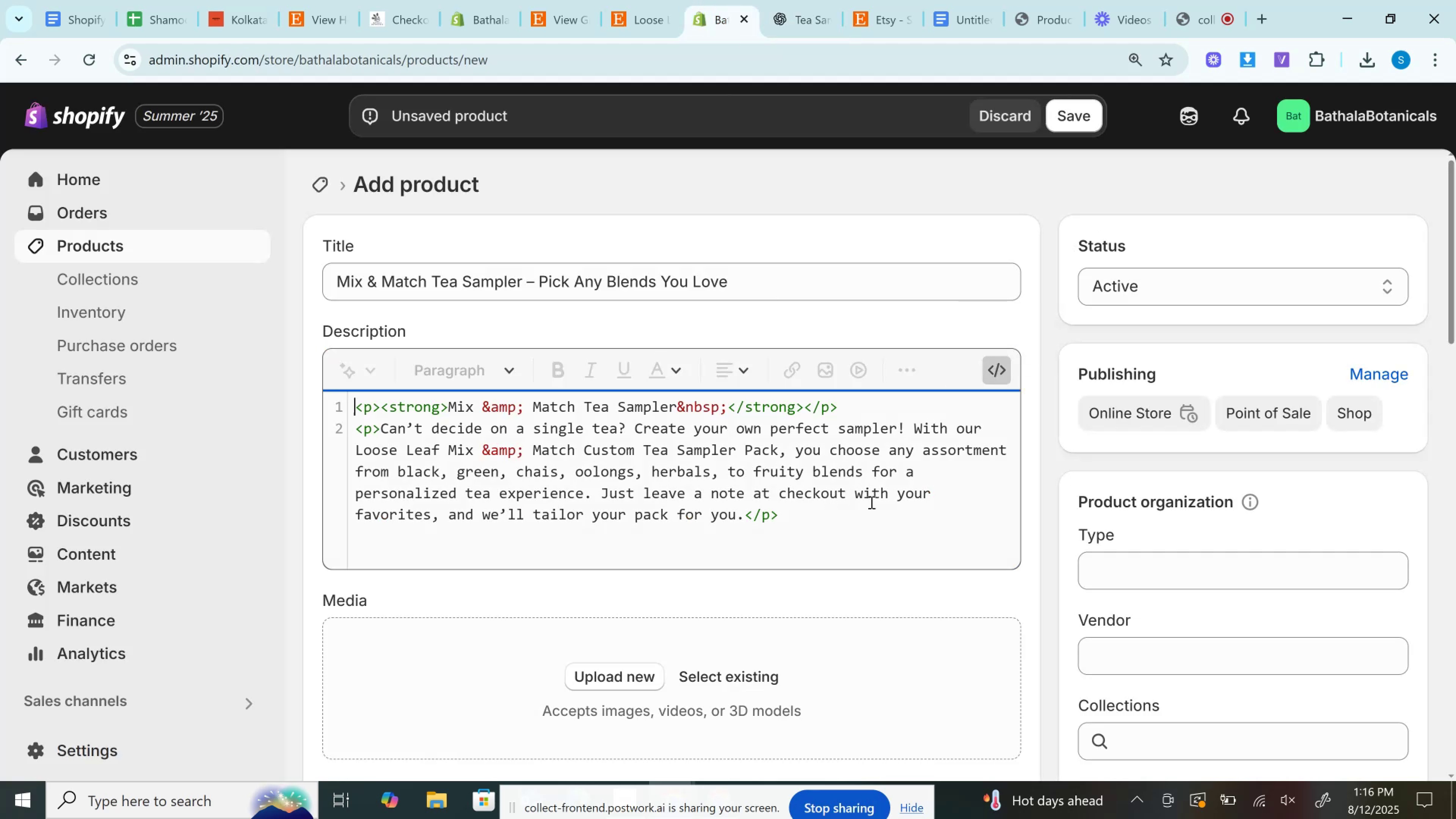 
left_click([871, 502])
 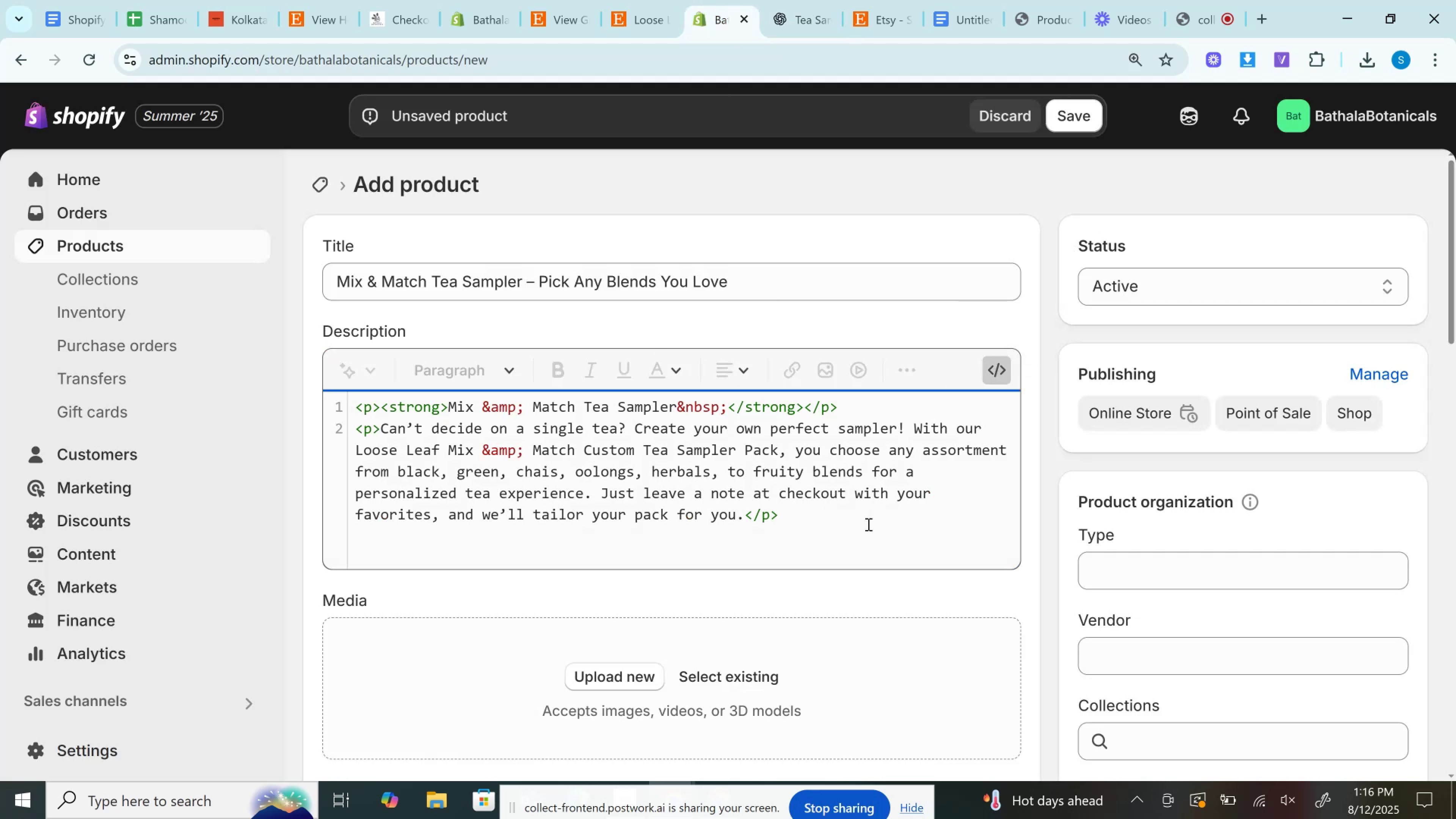 
left_click([868, 524])
 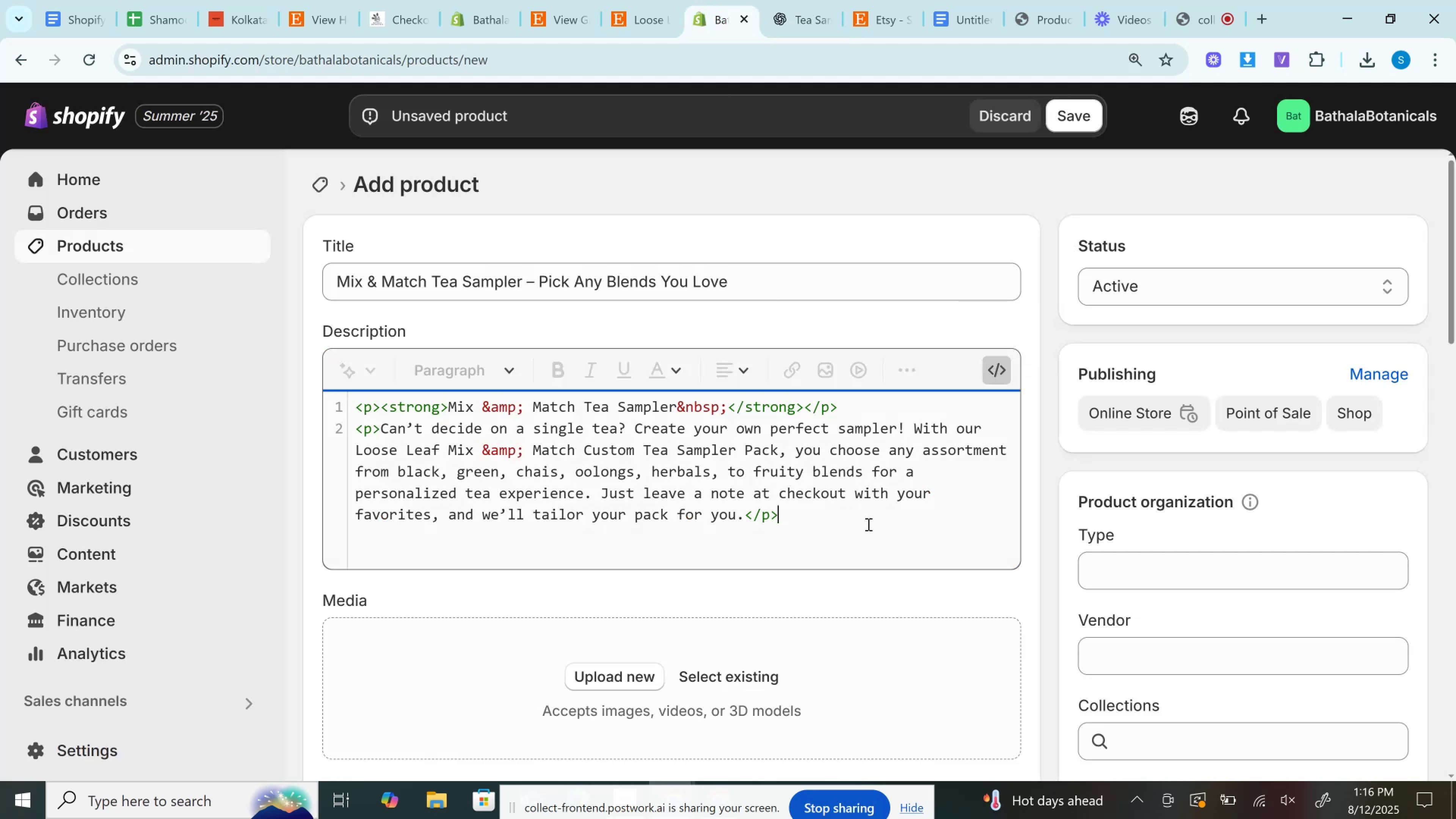 
key(Enter)
 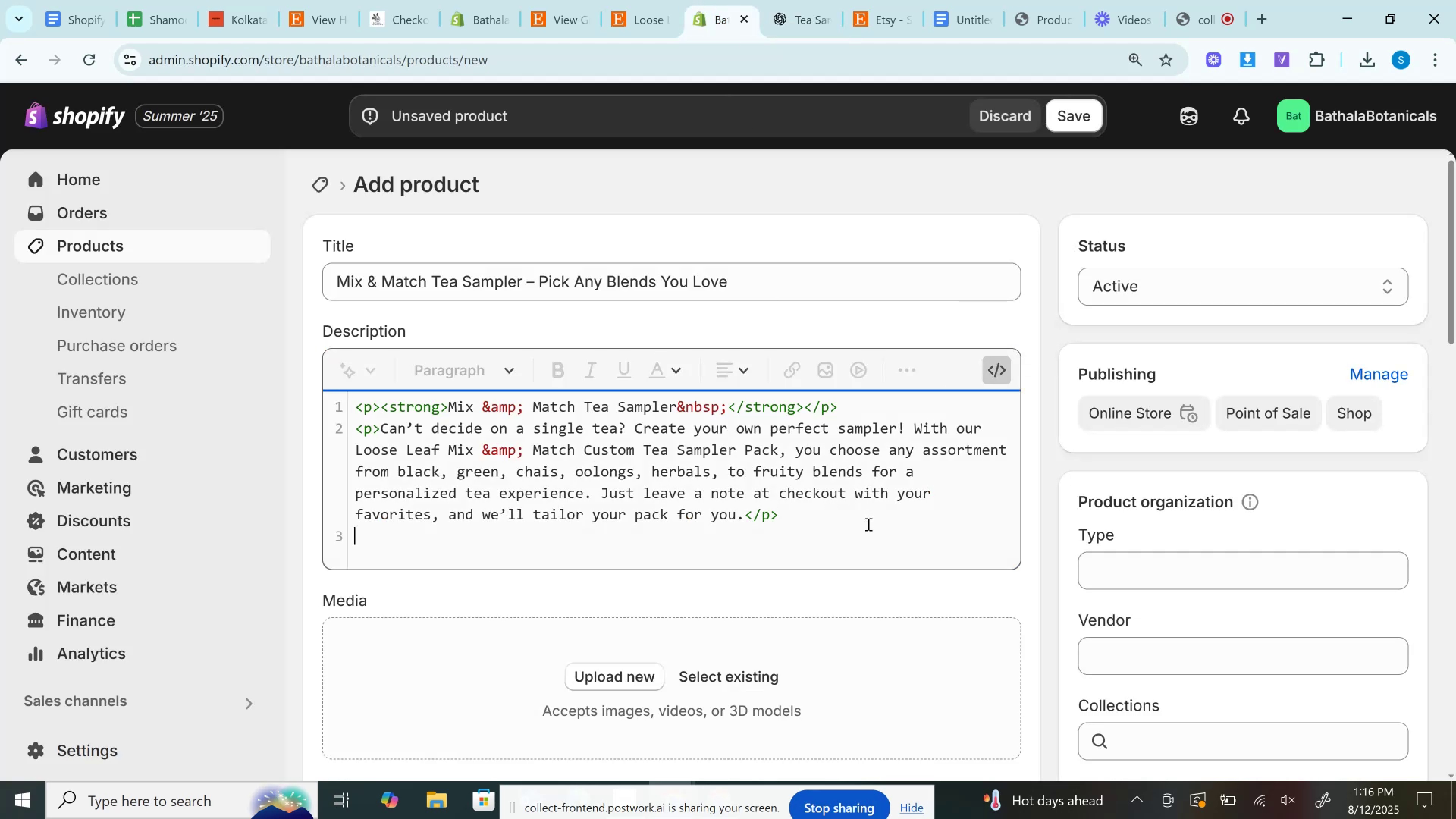 
key(Control+V)
 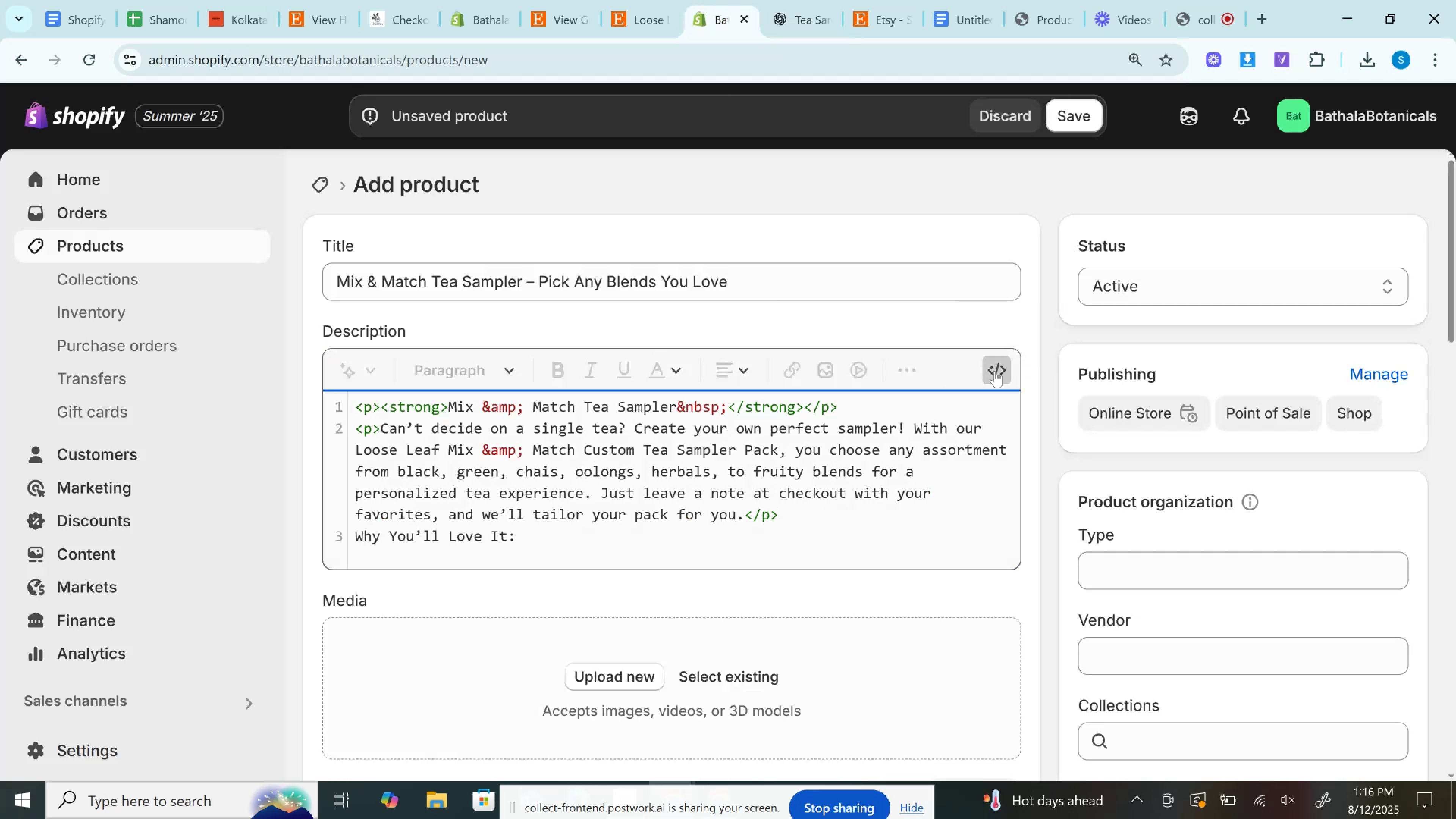 
left_click([995, 371])
 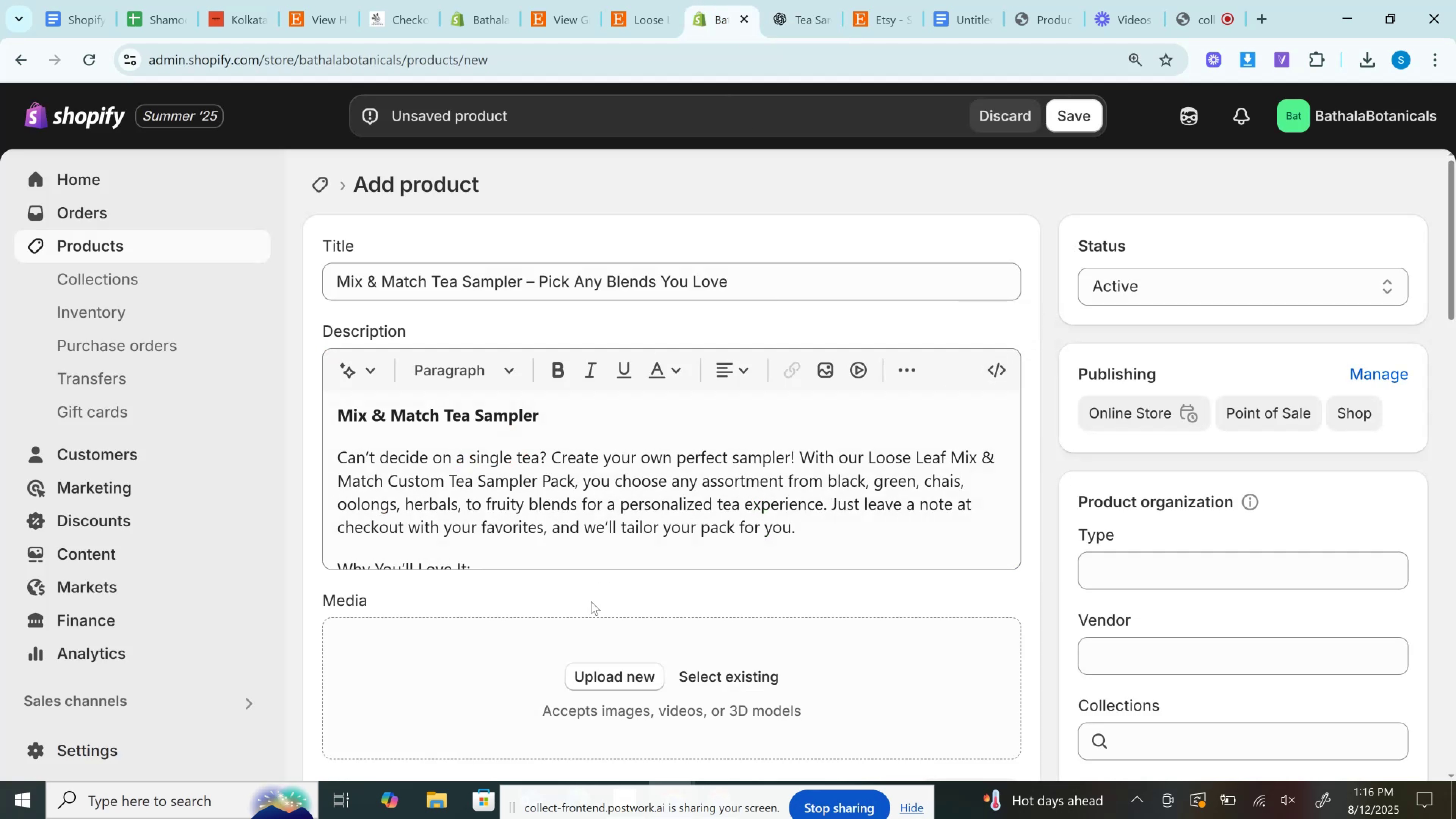 
left_click([563, 508])
 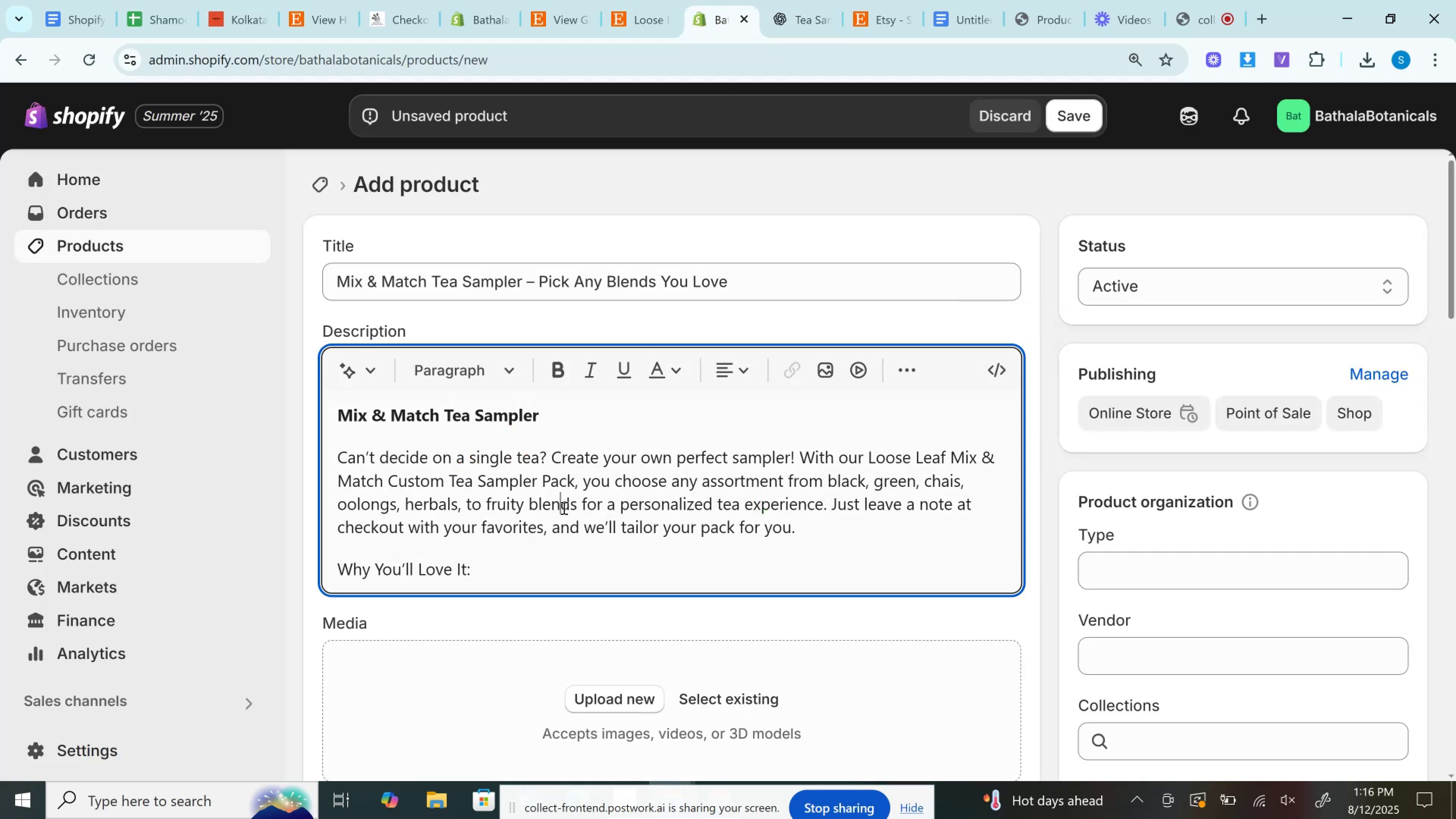 
scroll: coordinate [562, 507], scroll_direction: down, amount: 1.0
 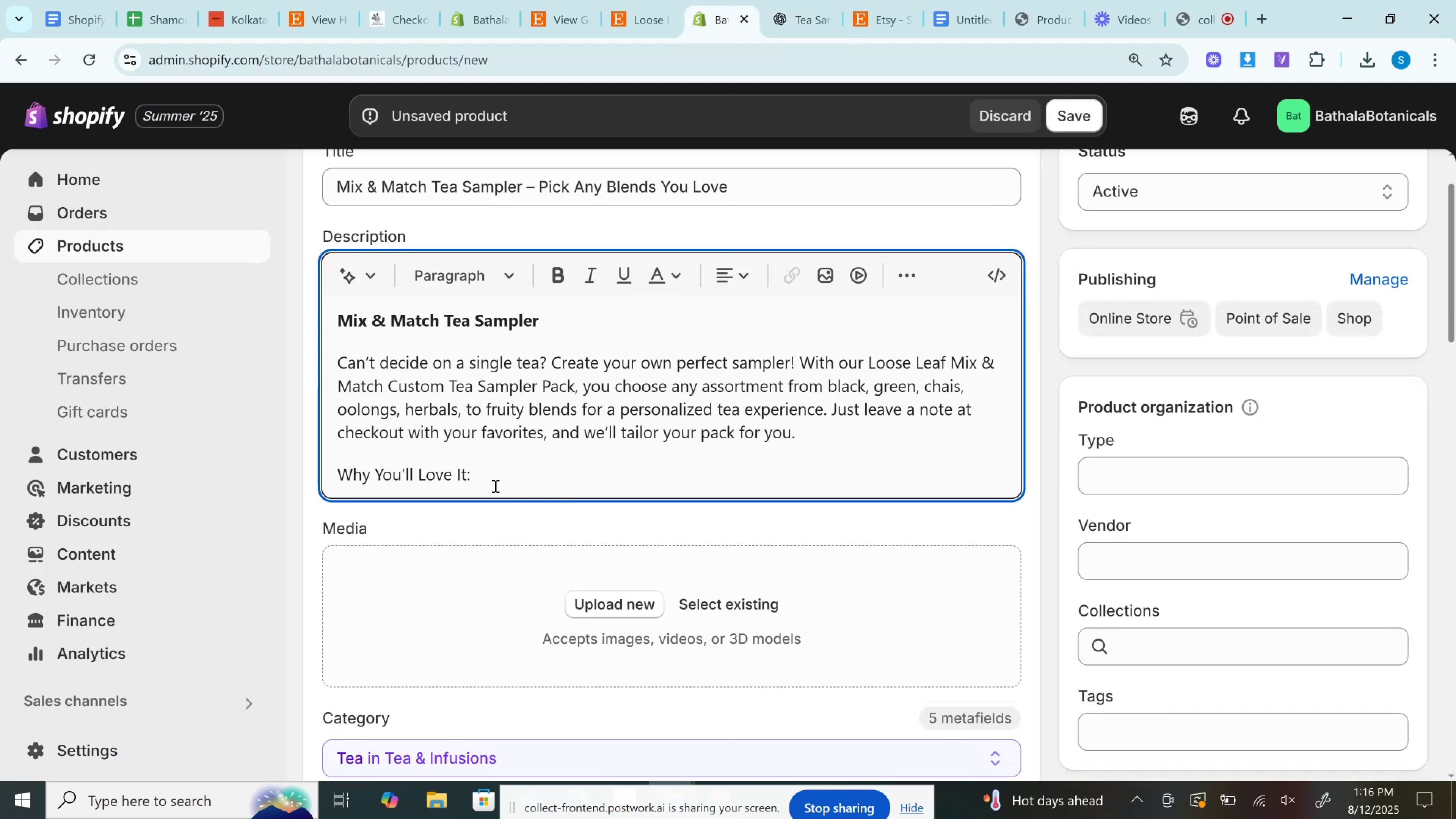 
left_click_drag(start_coordinate=[493, 478], to_coordinate=[291, 471])
 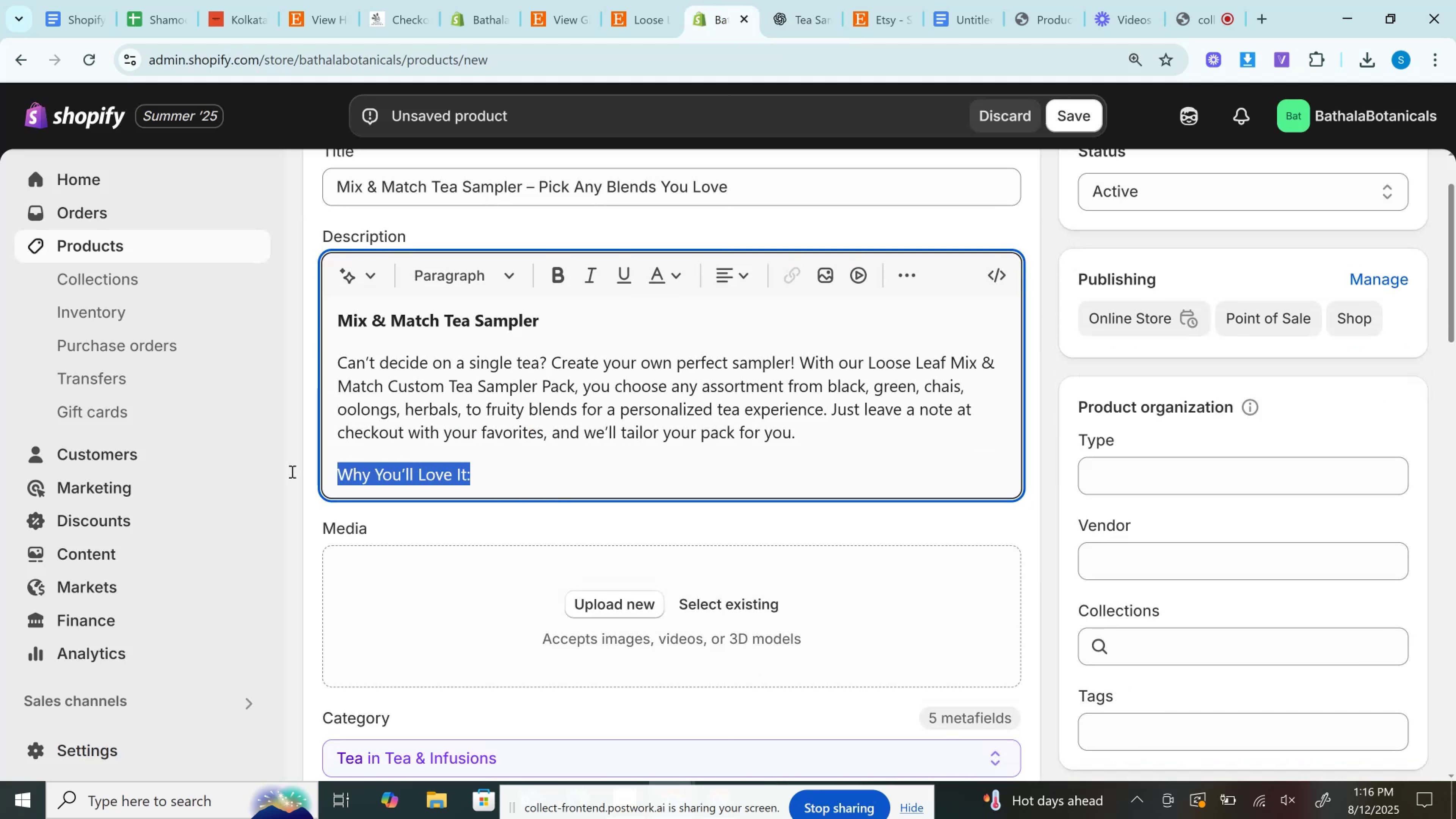 
key(Control+B)
 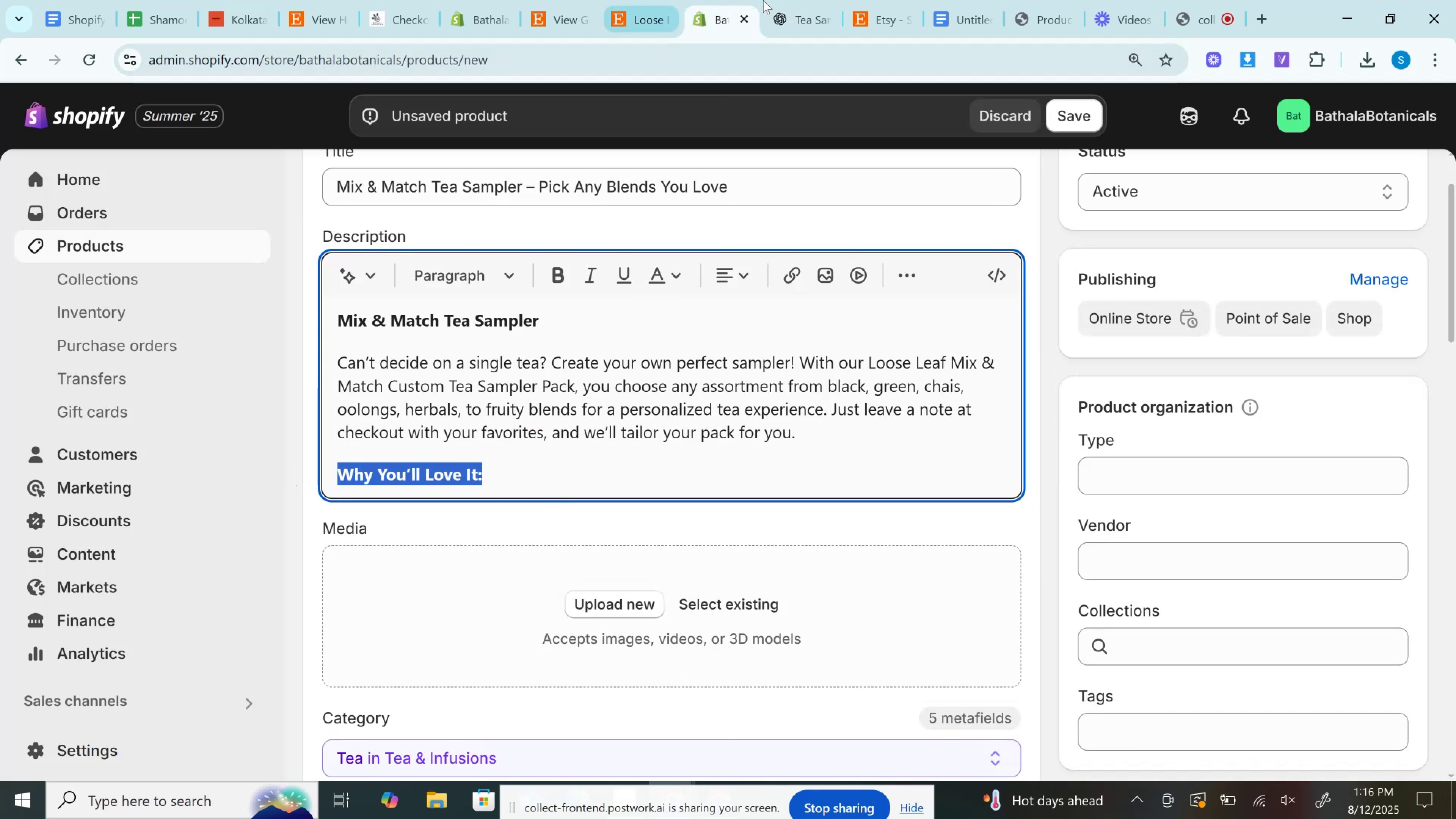 
mouse_move([810, 7])
 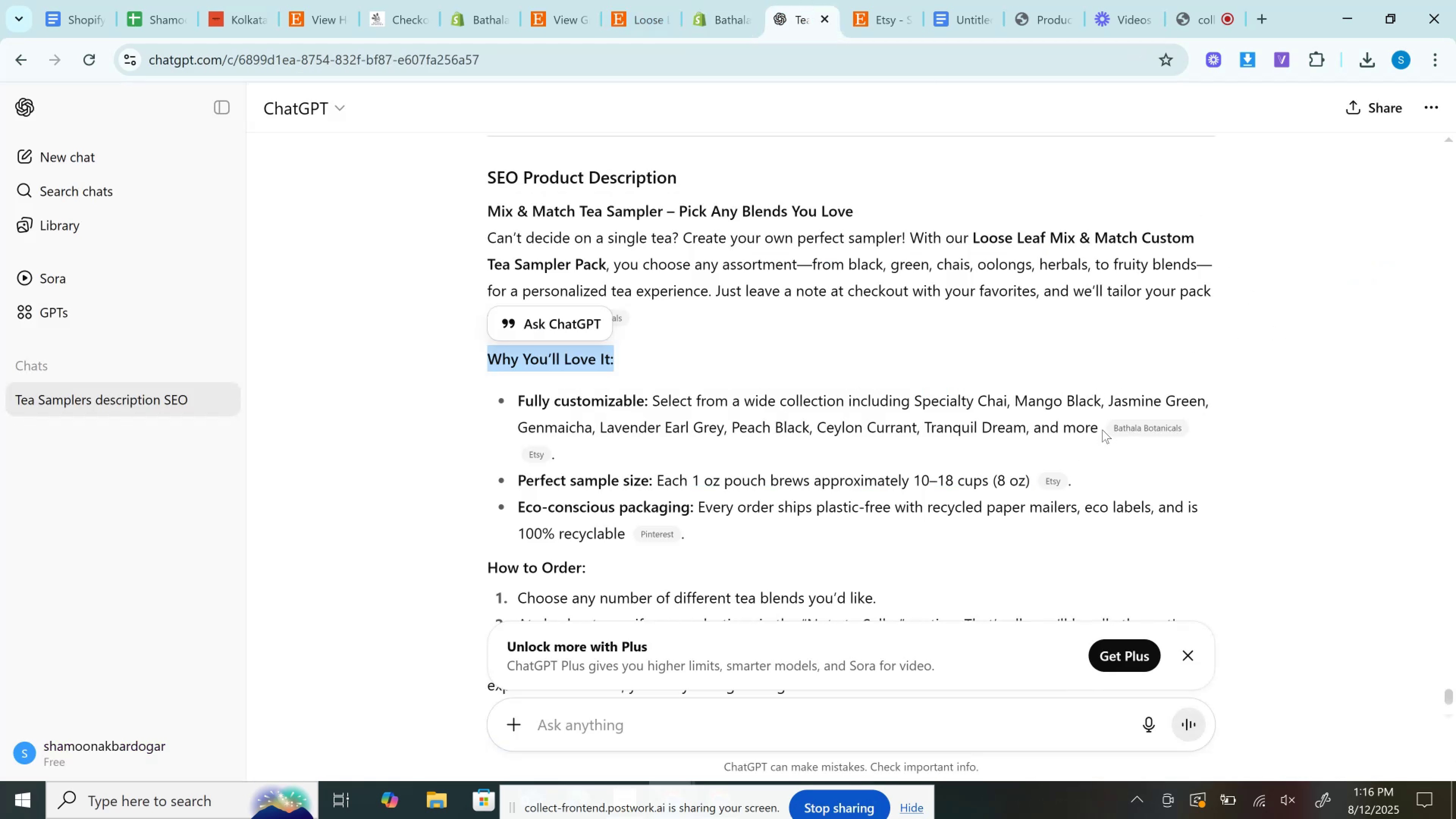 
left_click_drag(start_coordinate=[1095, 427], to_coordinate=[1094, 425])
 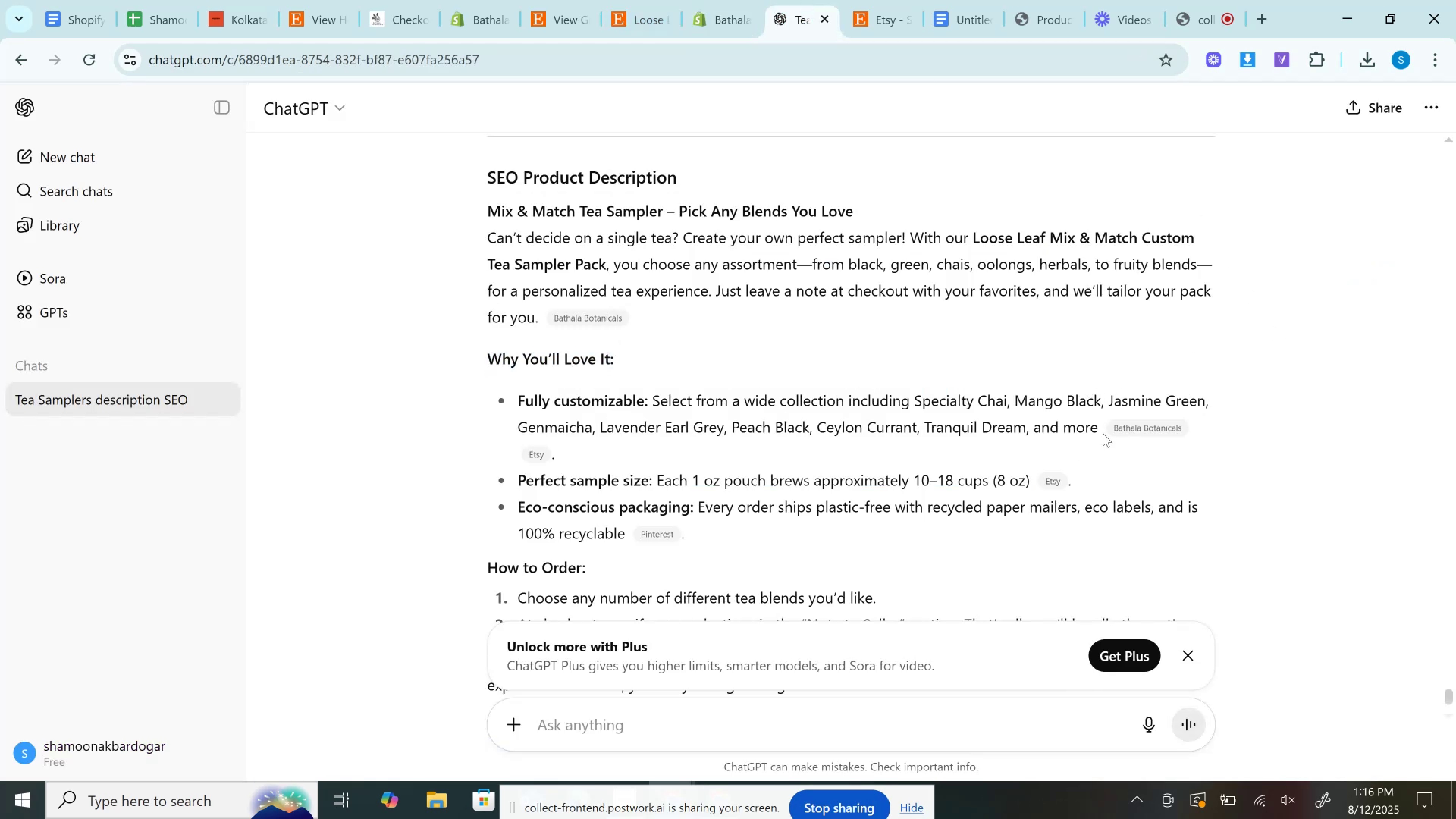 
left_click_drag(start_coordinate=[1099, 430], to_coordinate=[499, 397])
 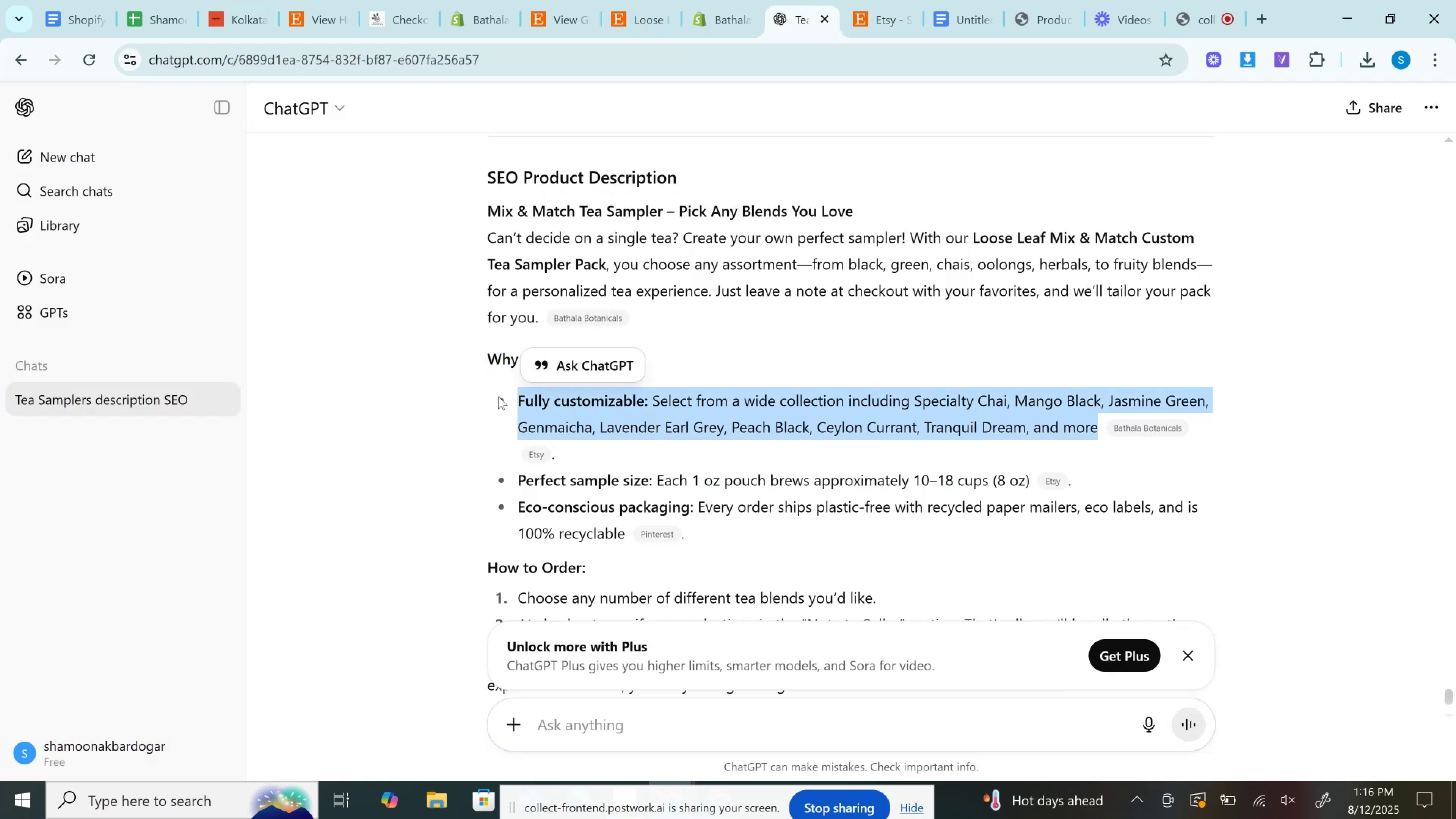 
key(Control+C)
 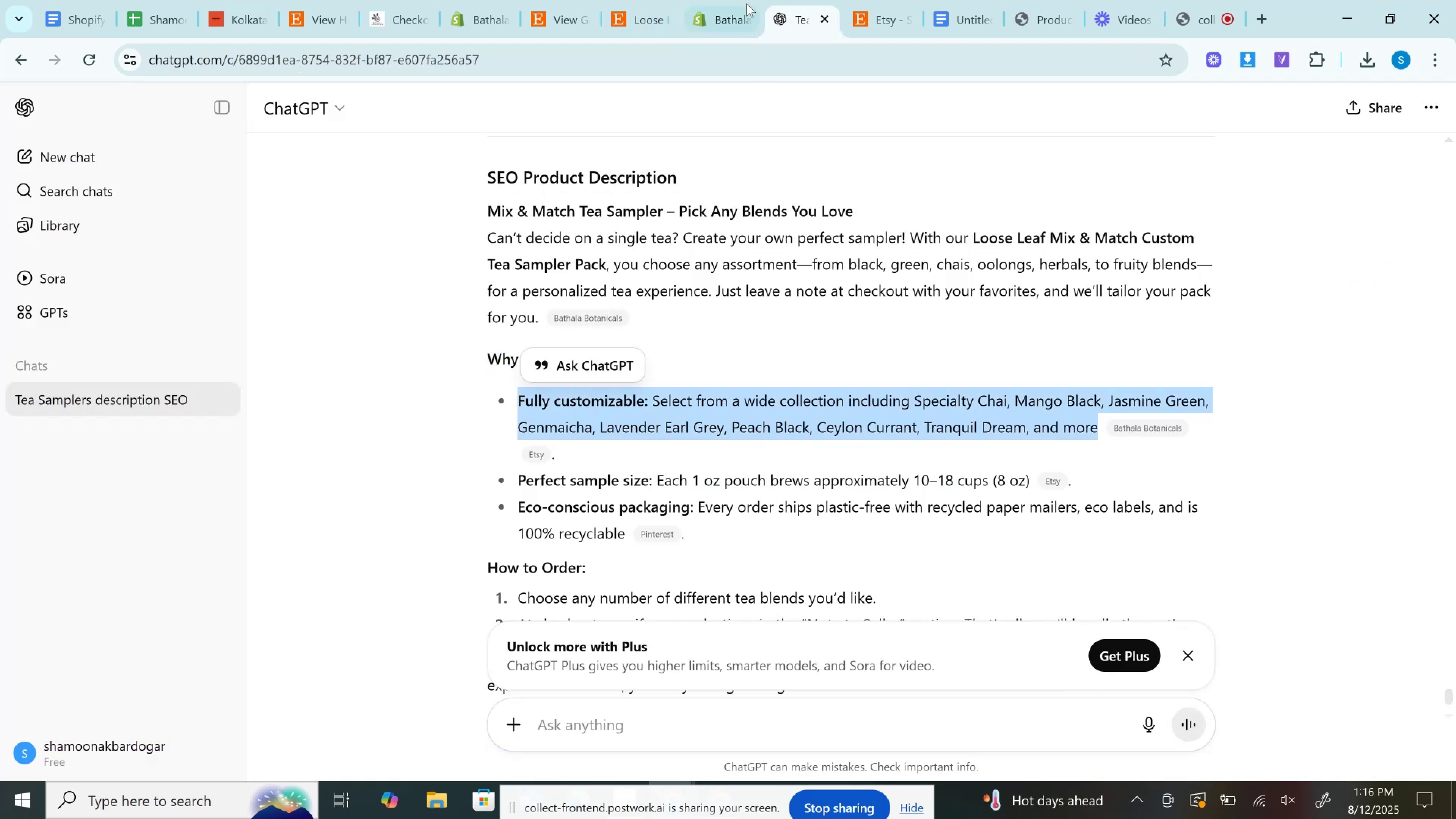 
left_click([745, 3])
 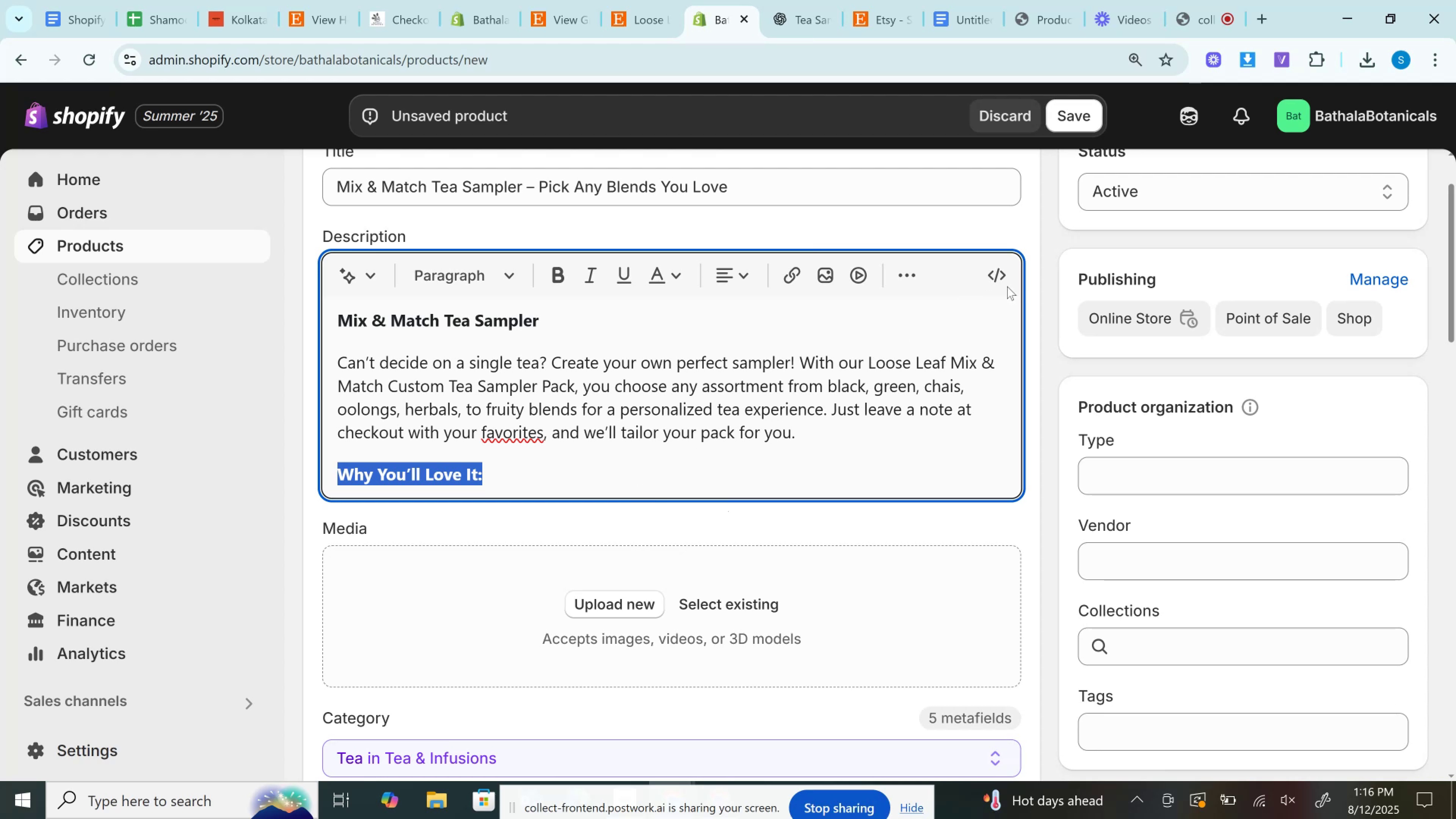 
left_click([1009, 273])
 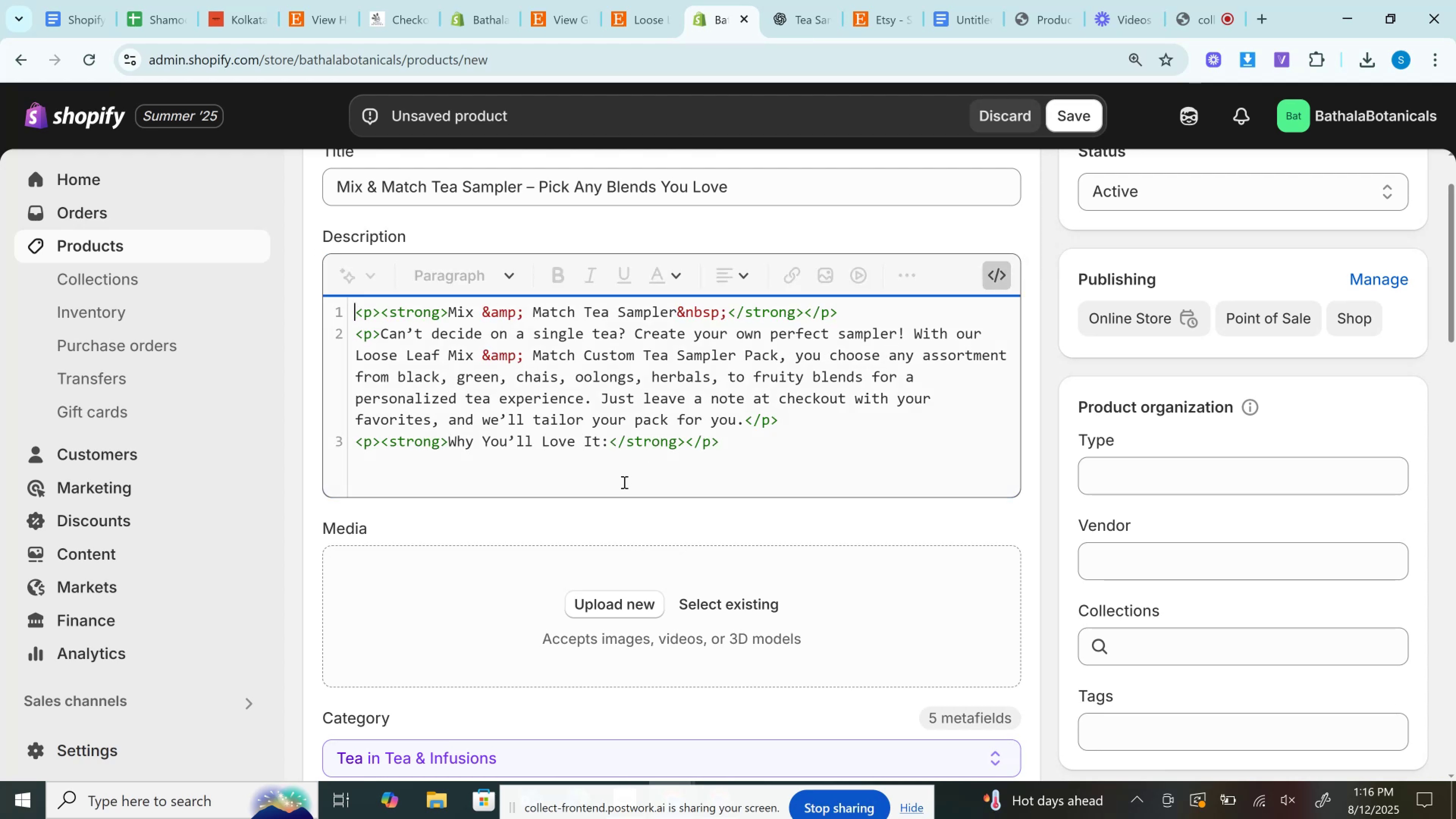 
left_click([623, 482])
 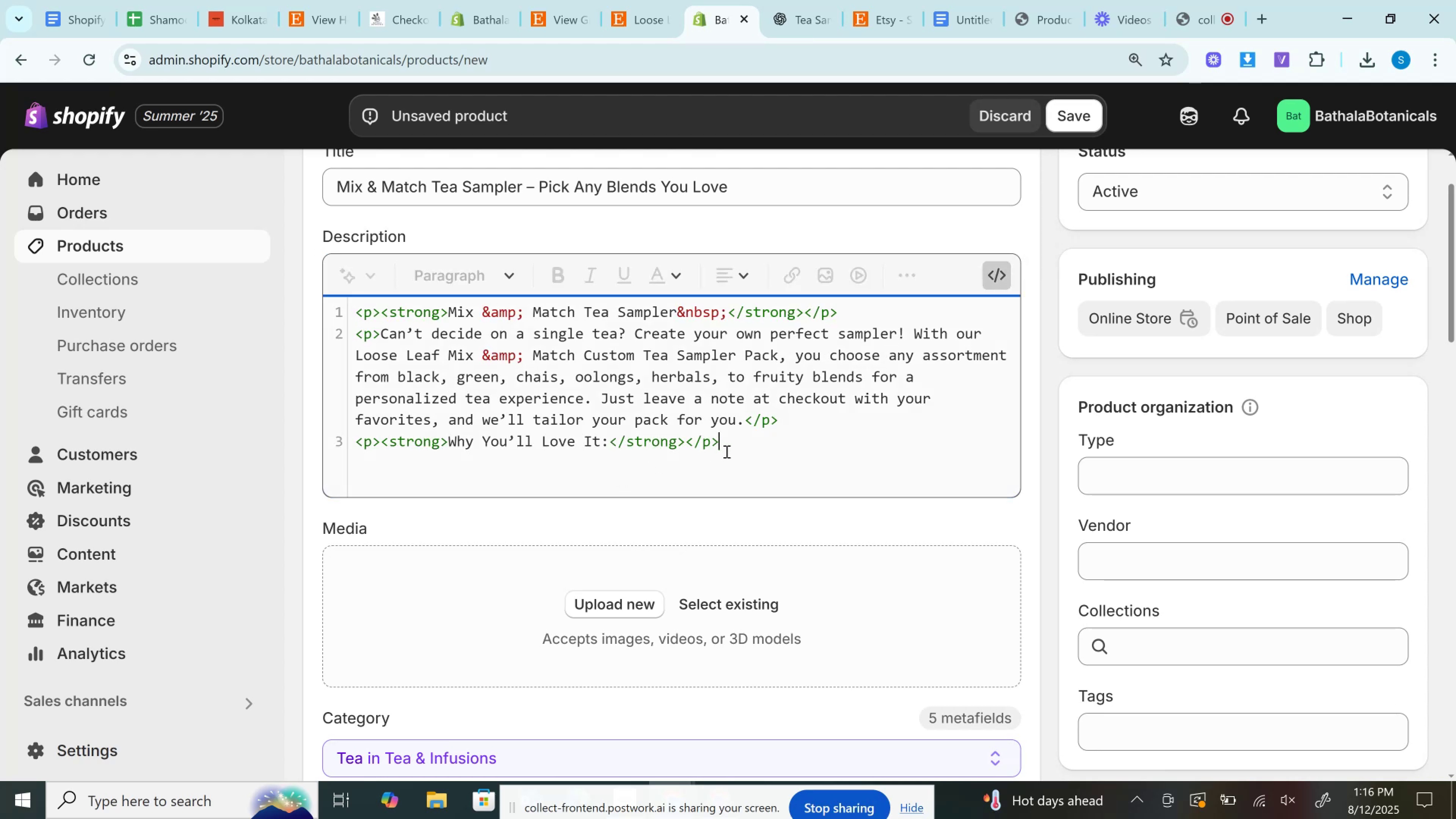 
left_click([726, 451])
 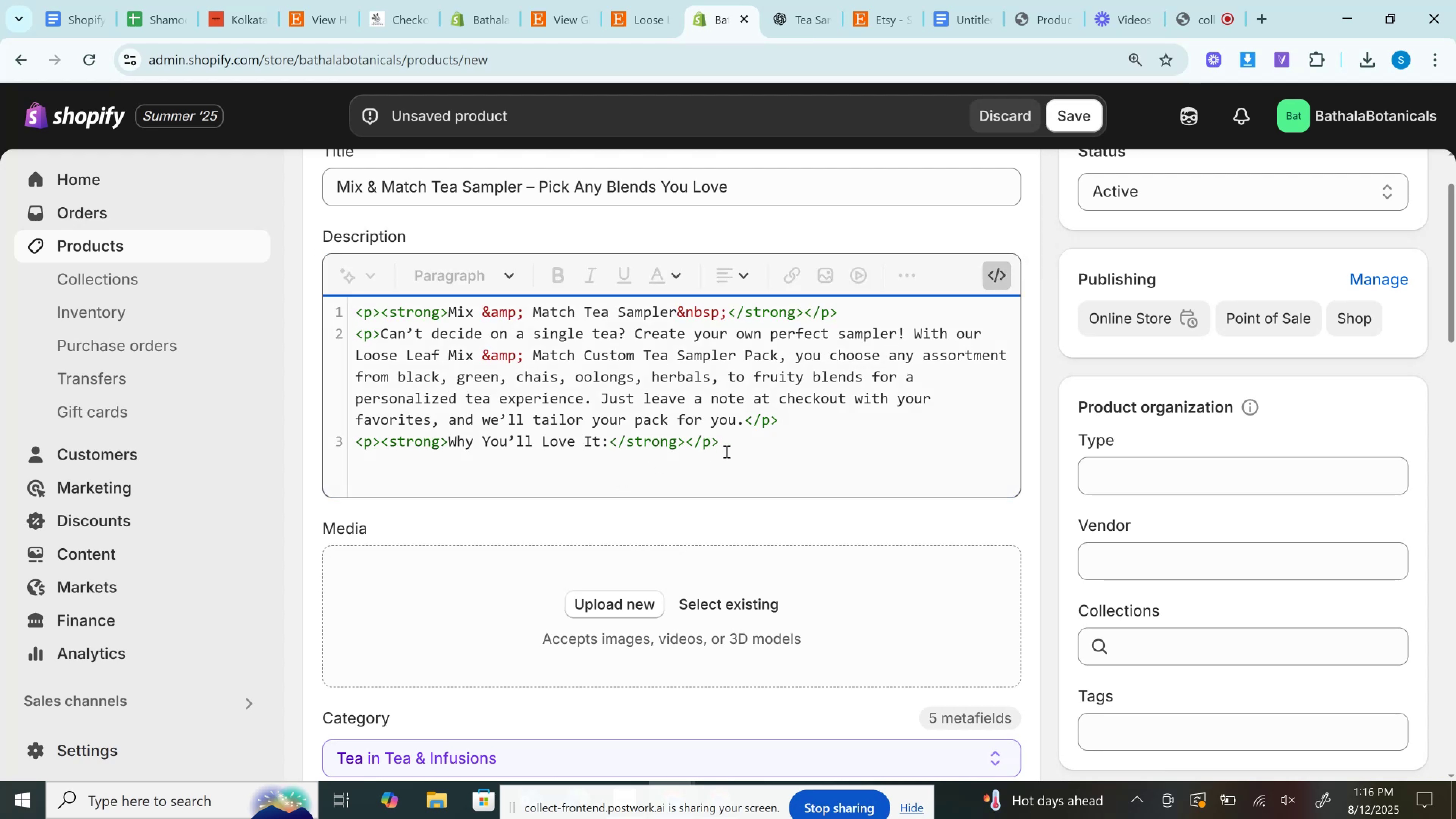 
key(Enter)
 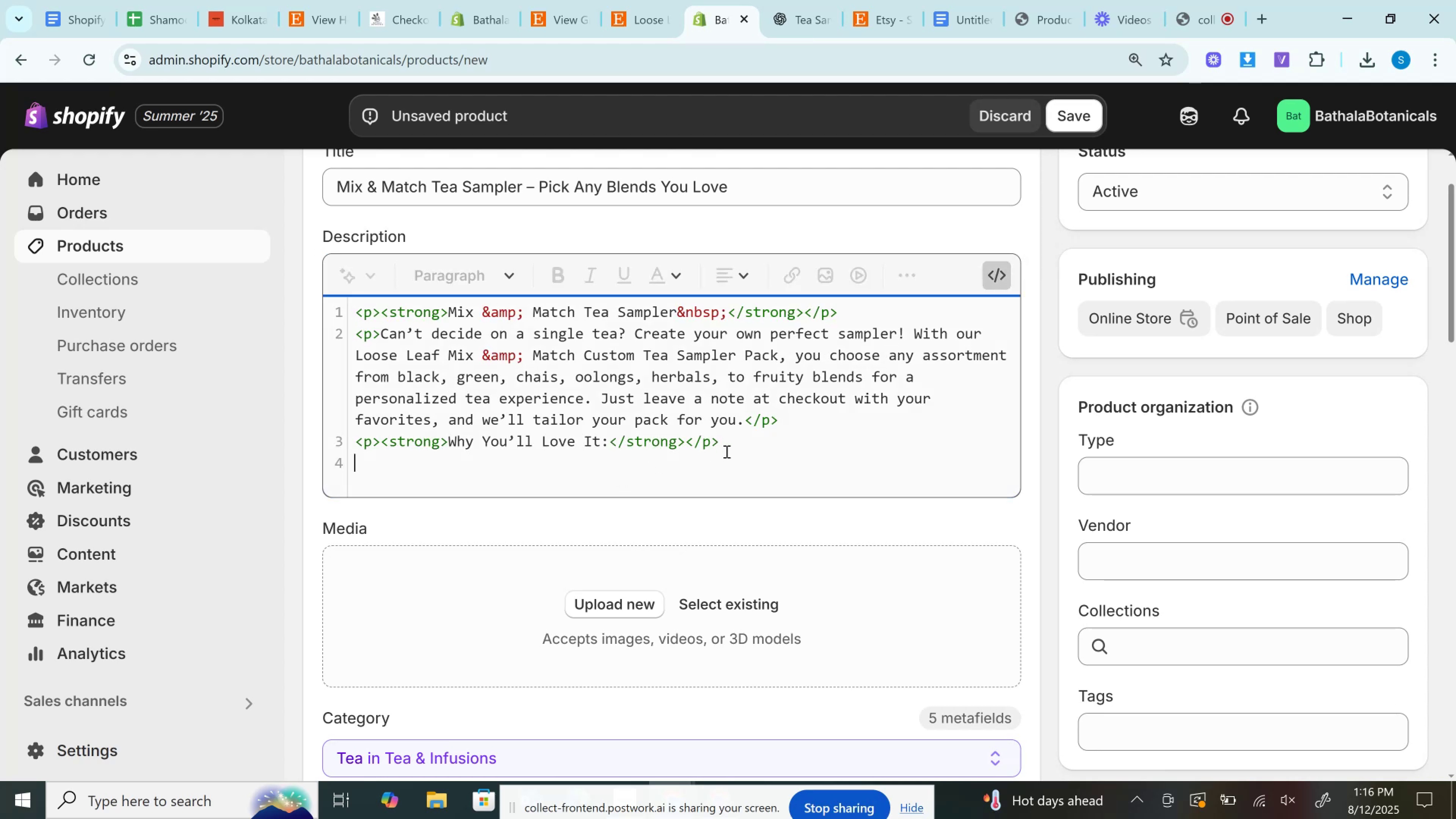 
key(Control+V)
 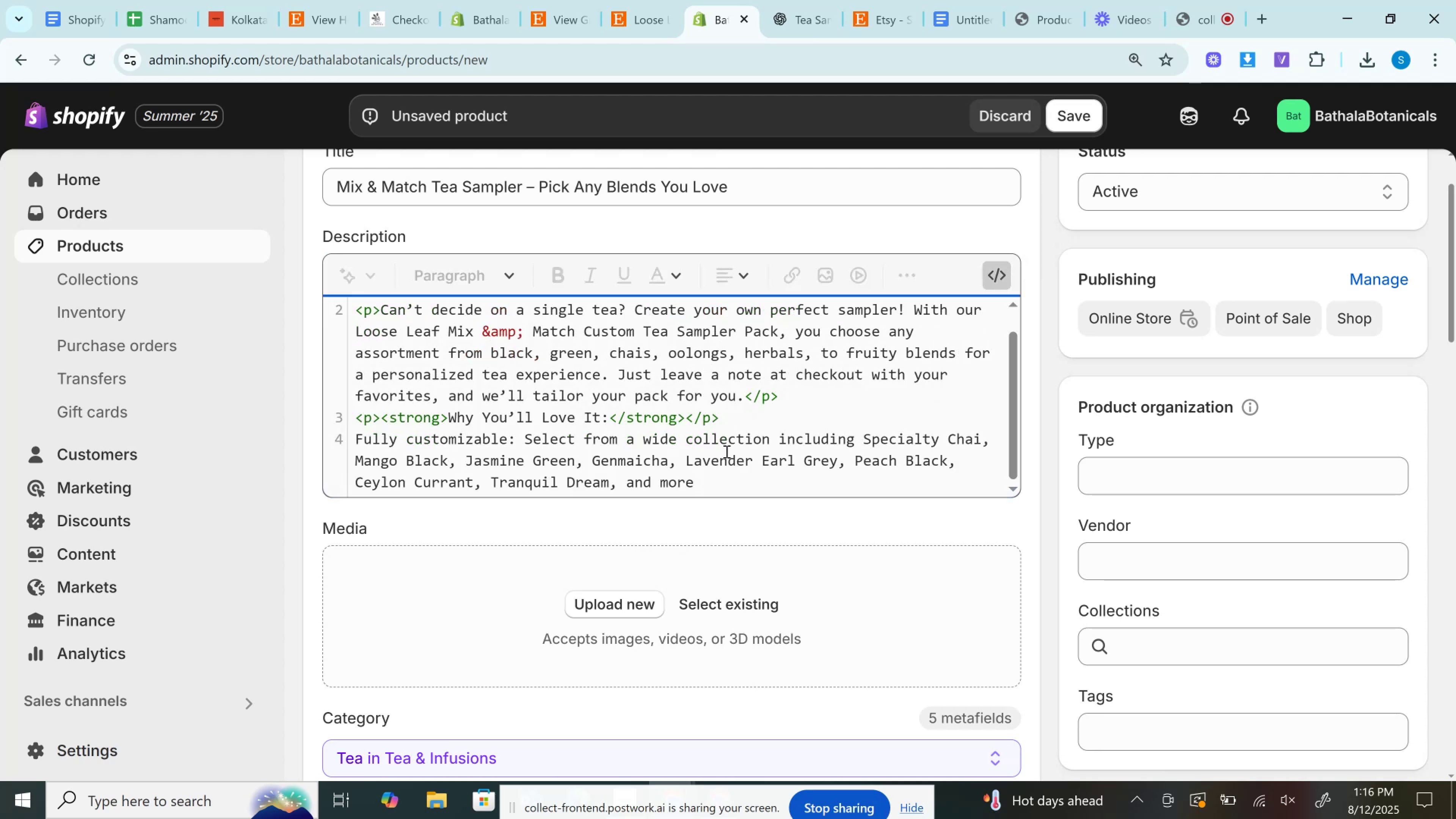 
key(Period)
 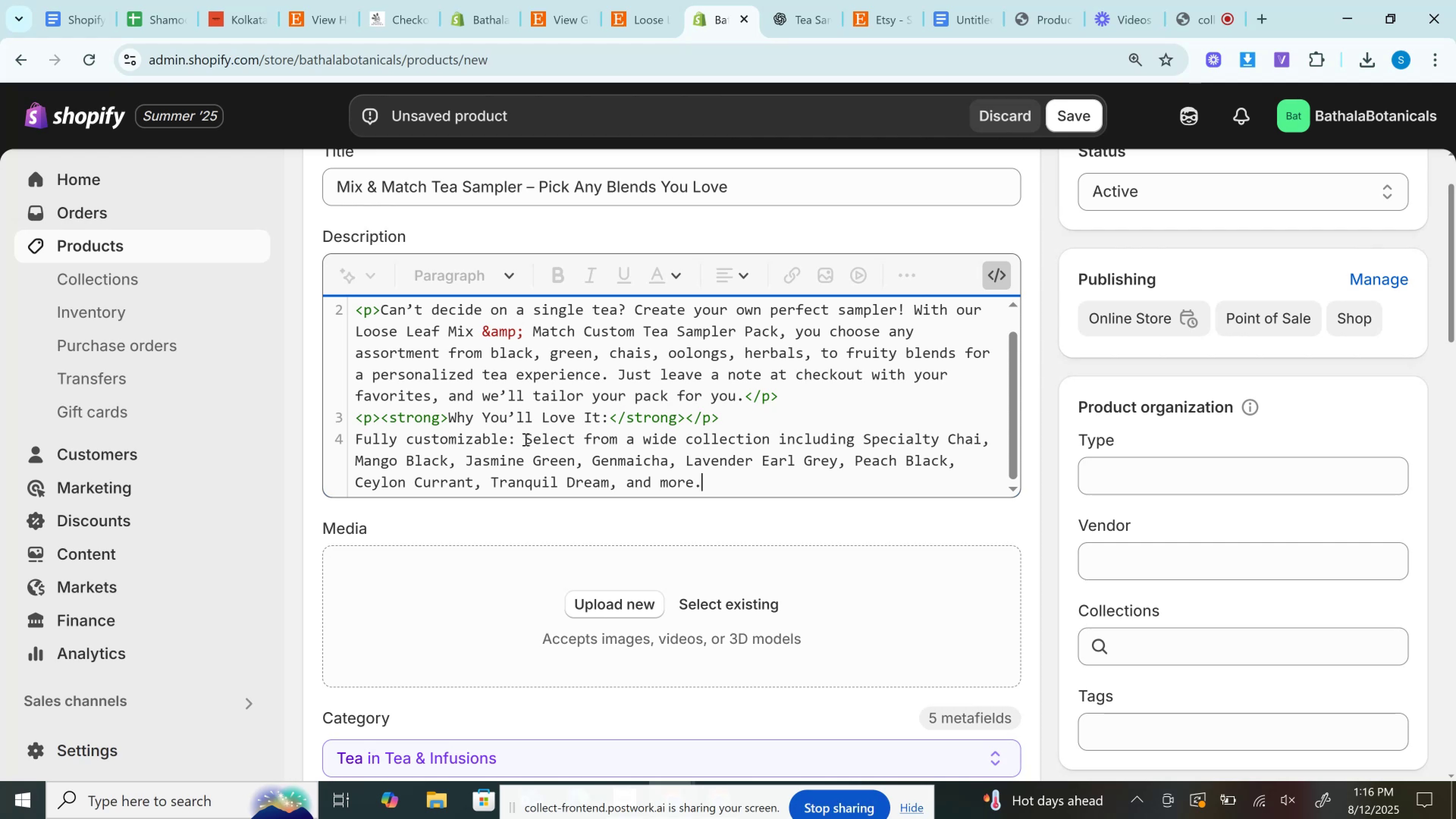 
wait(5.7)
 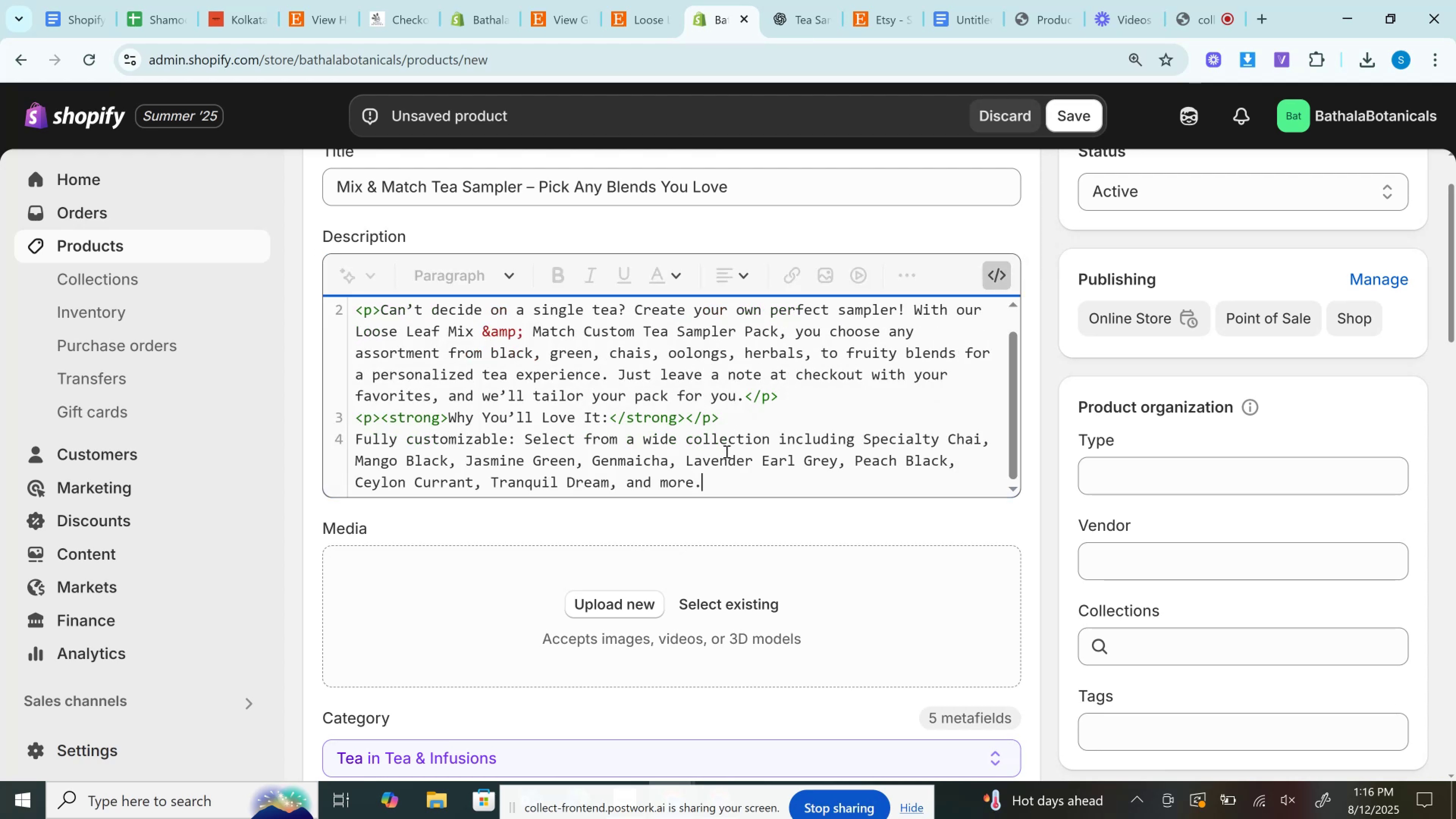 
left_click([1002, 275])
 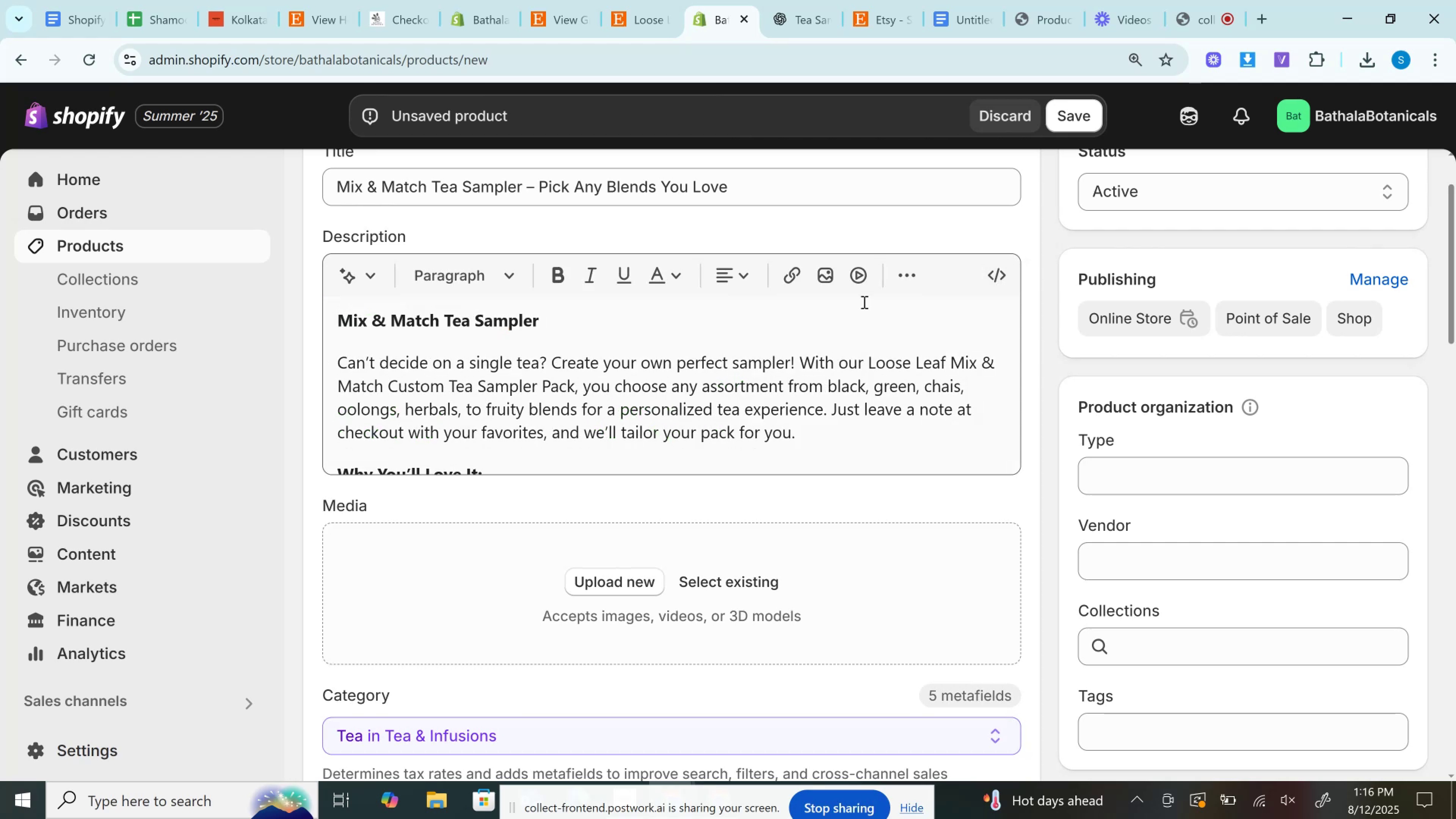 
scroll: coordinate [897, 345], scroll_direction: down, amount: 1.0
 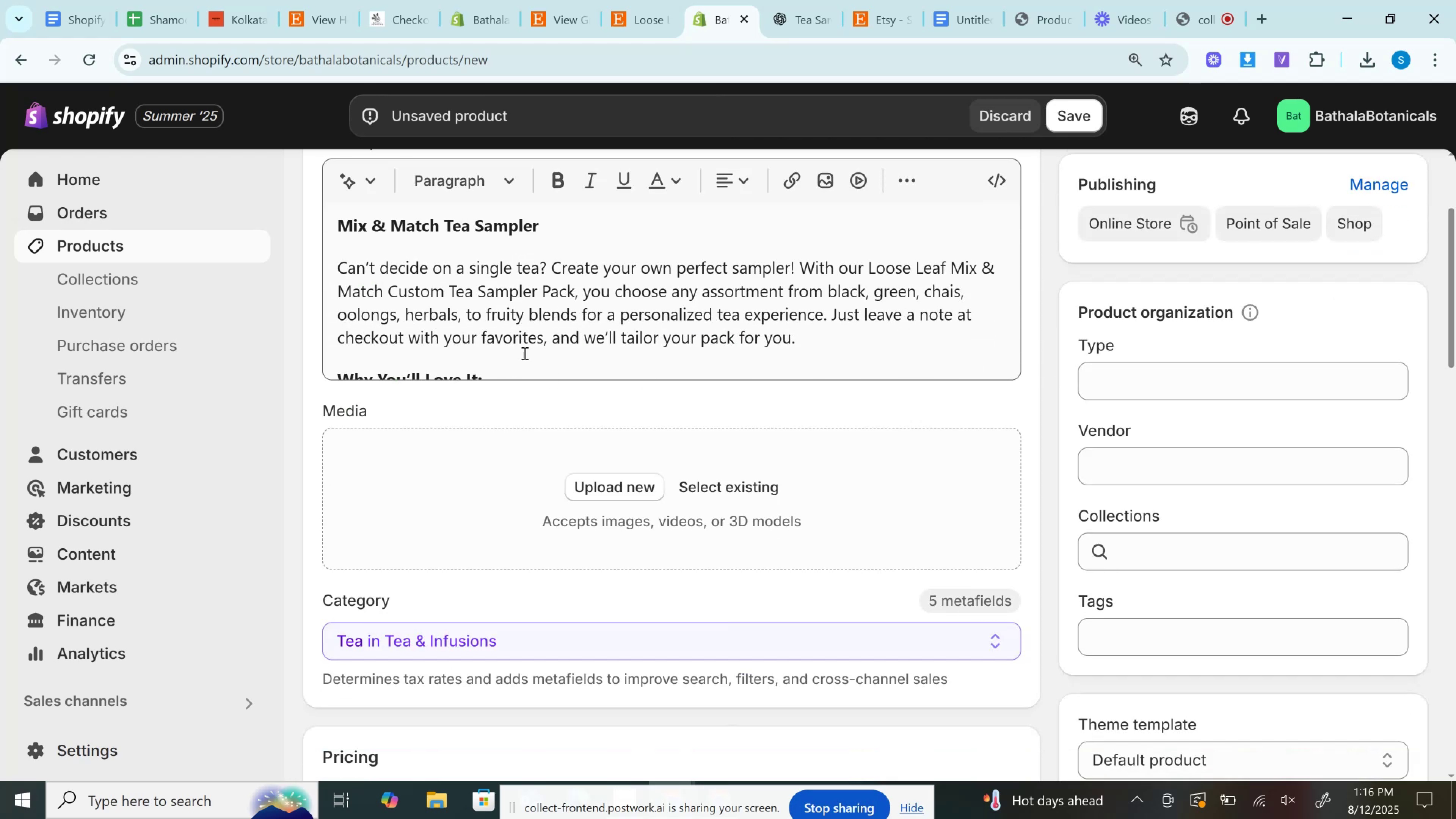 
left_click([565, 327])
 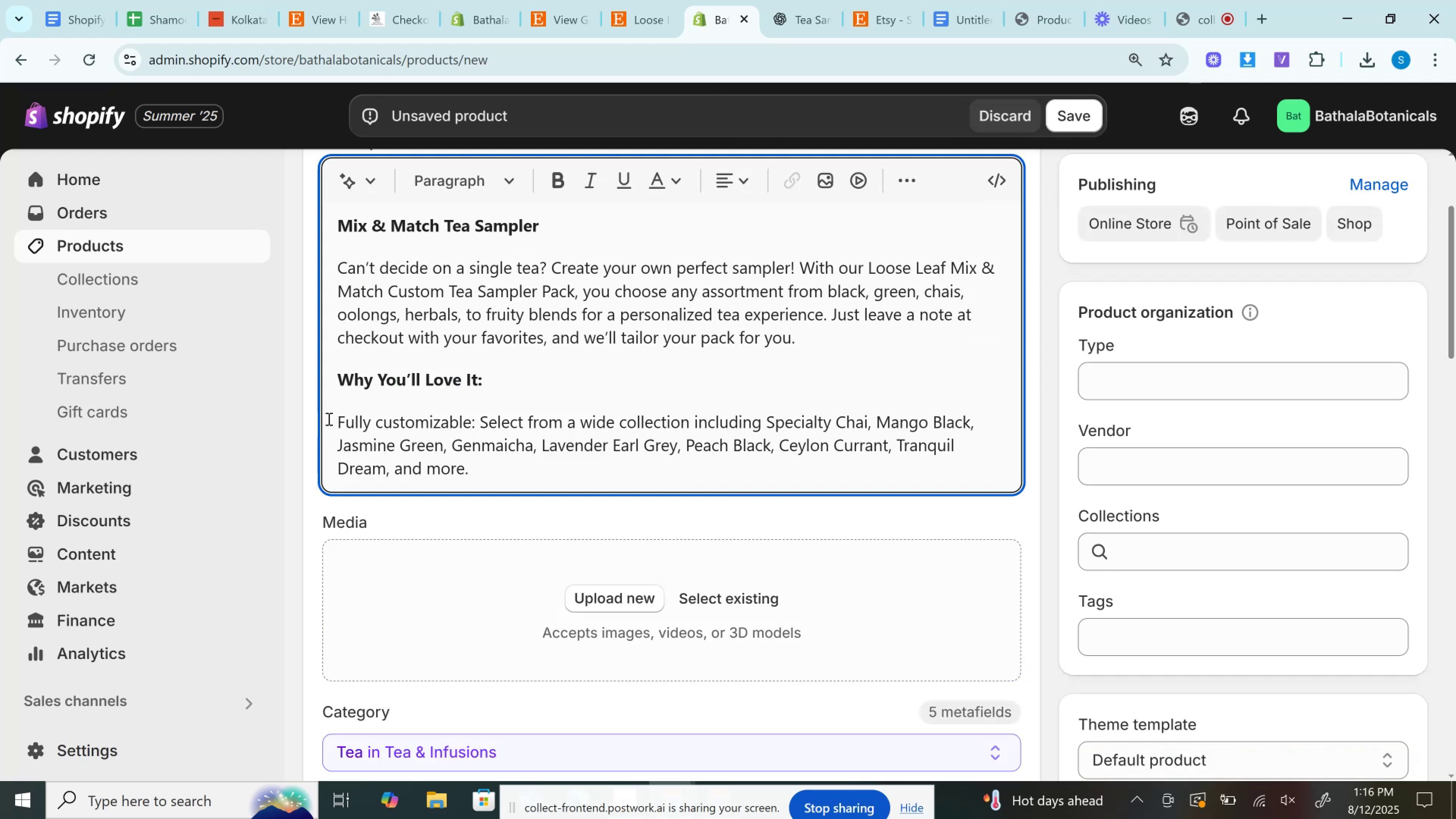 
left_click_drag(start_coordinate=[335, 414], to_coordinate=[337, 415])
 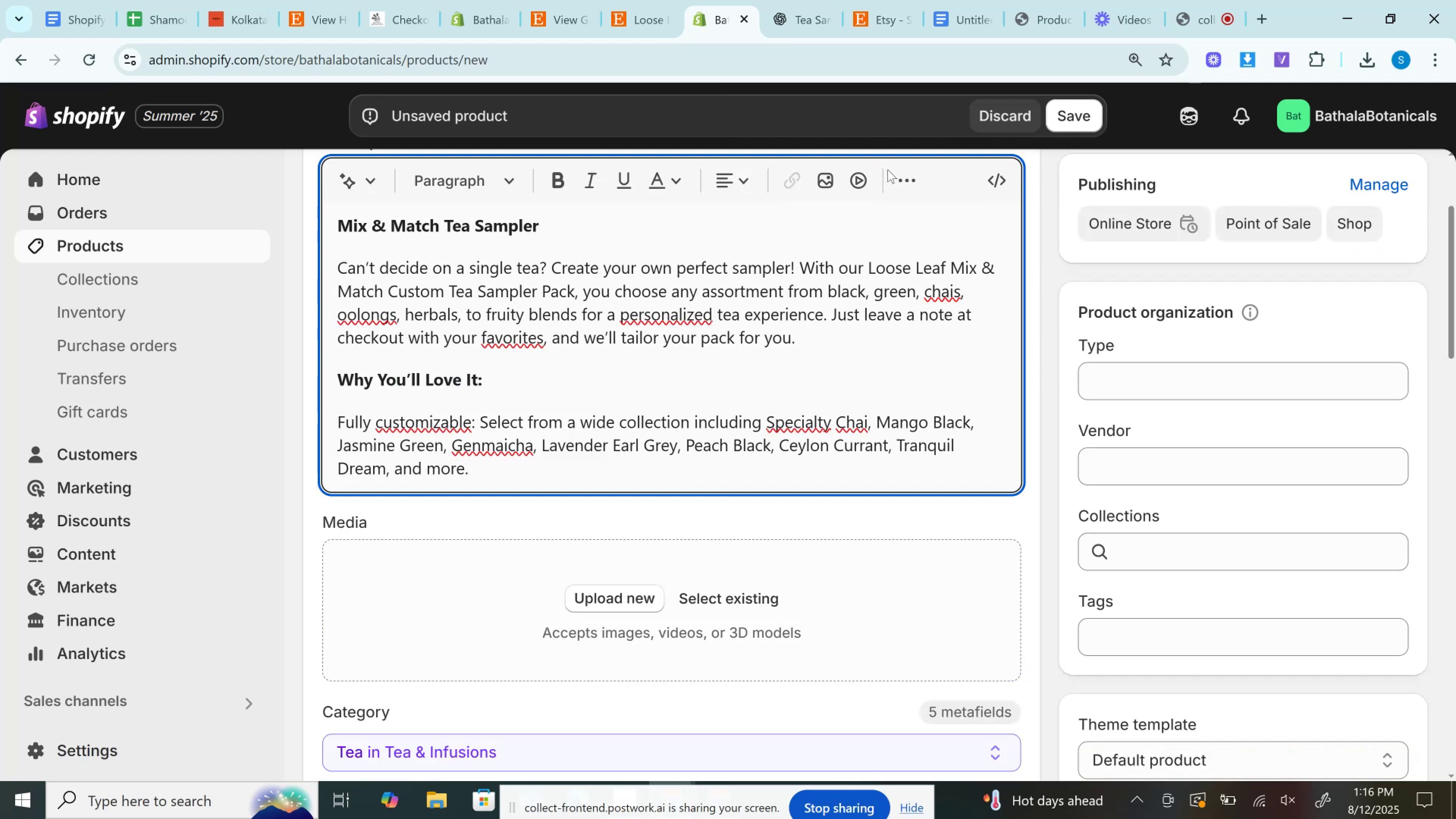 
left_click([908, 182])
 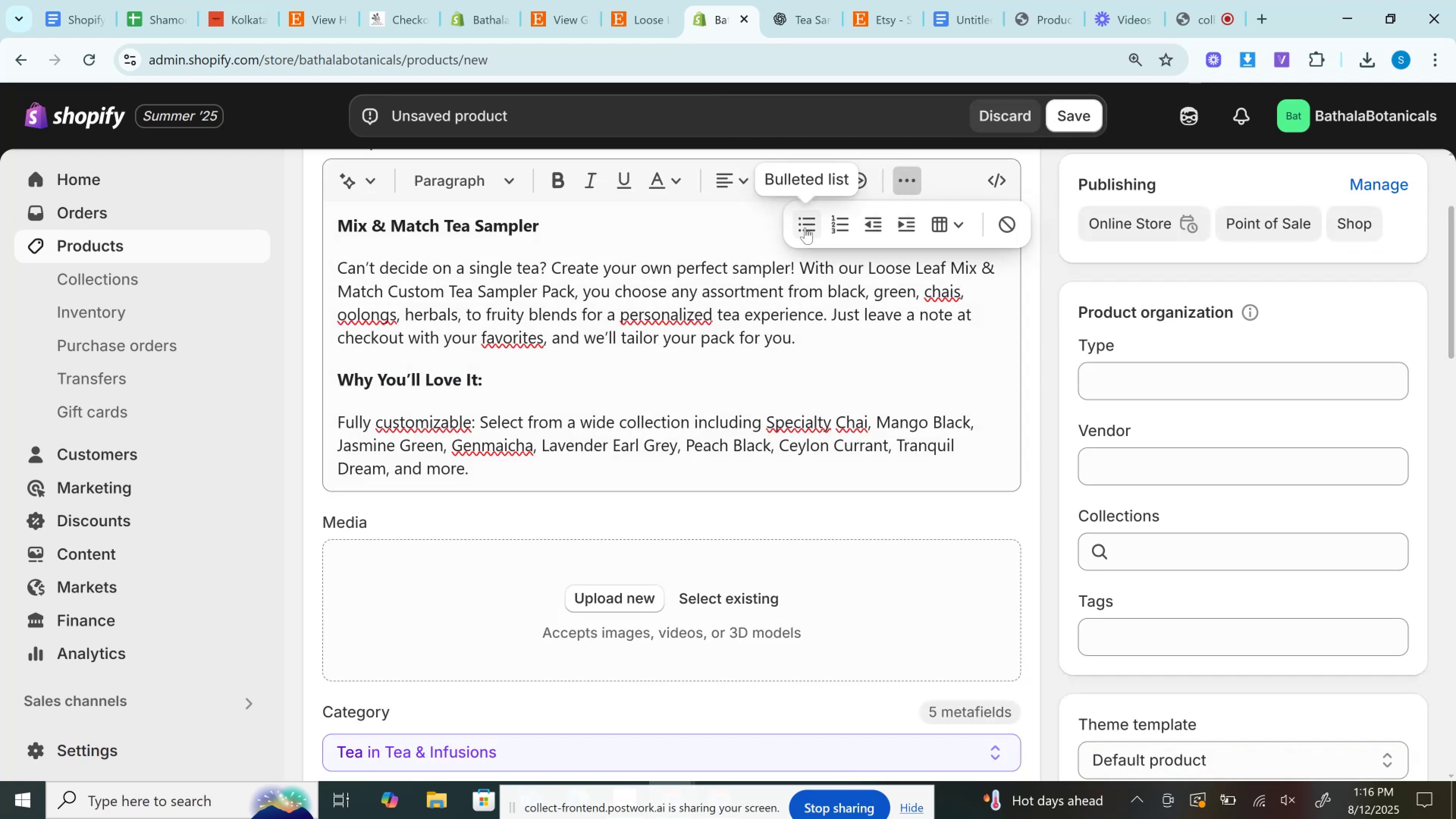 
left_click([803, 229])
 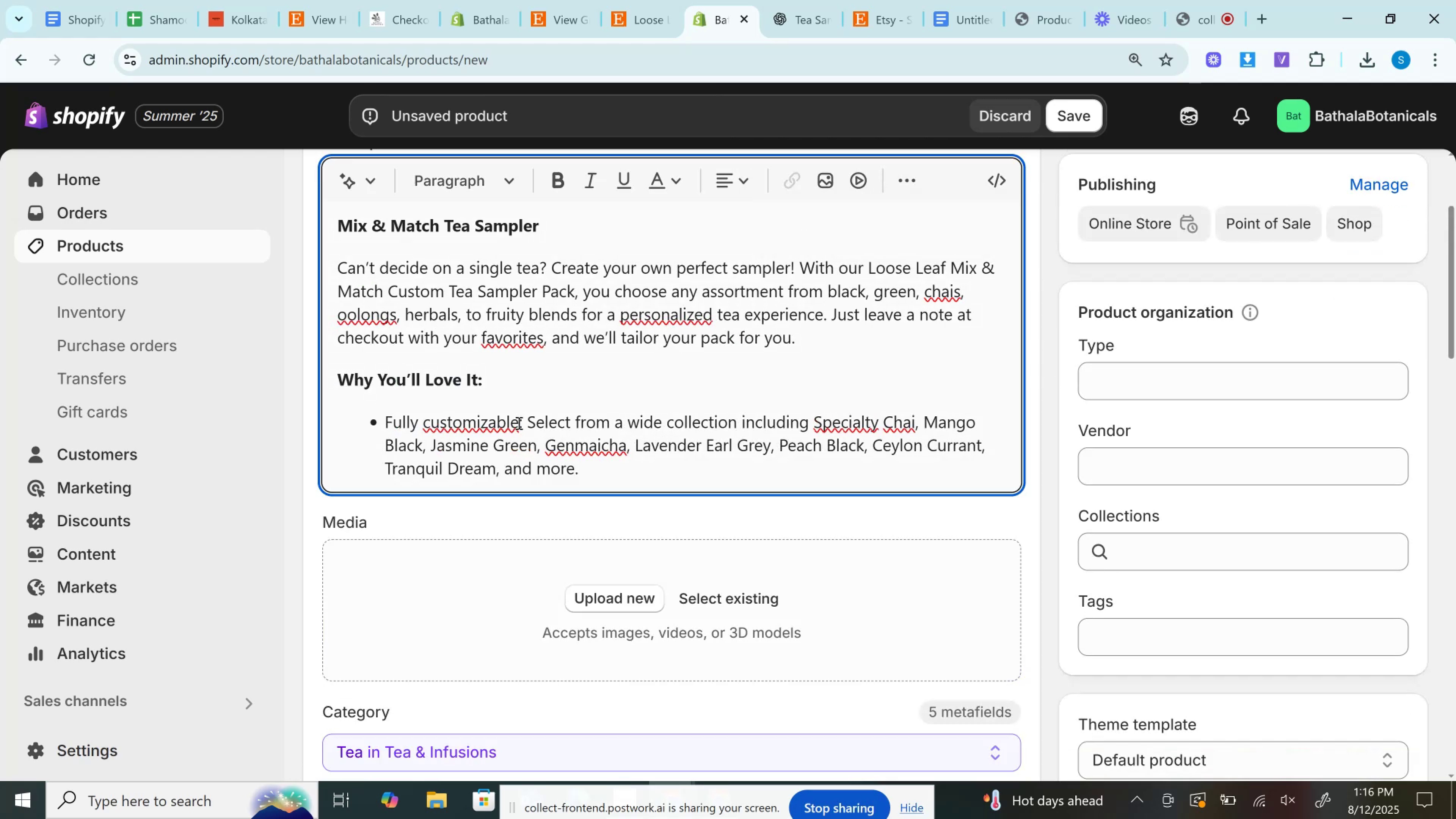 
left_click_drag(start_coordinate=[523, 422], to_coordinate=[372, 430])
 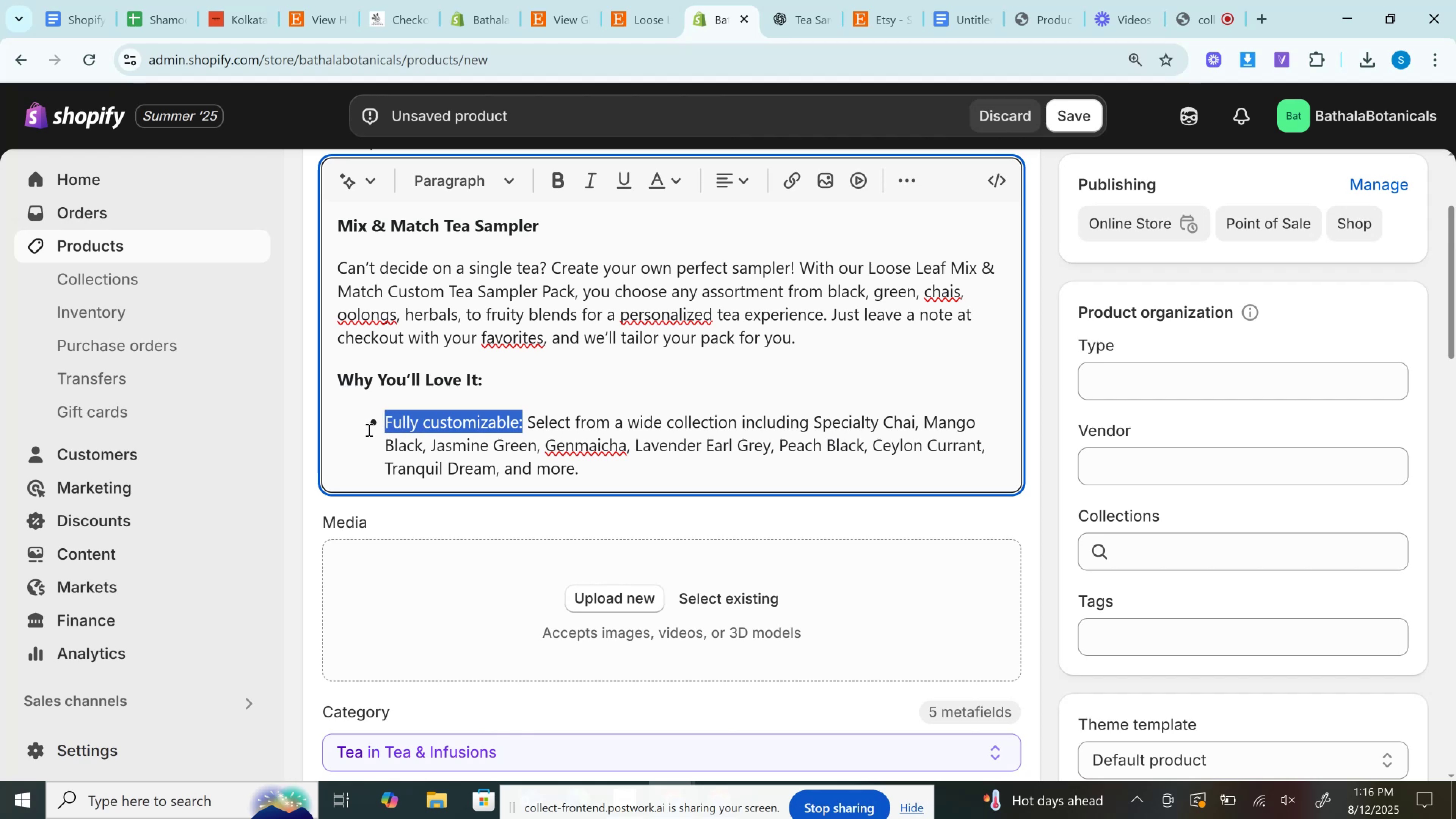 
key(Control+B)
 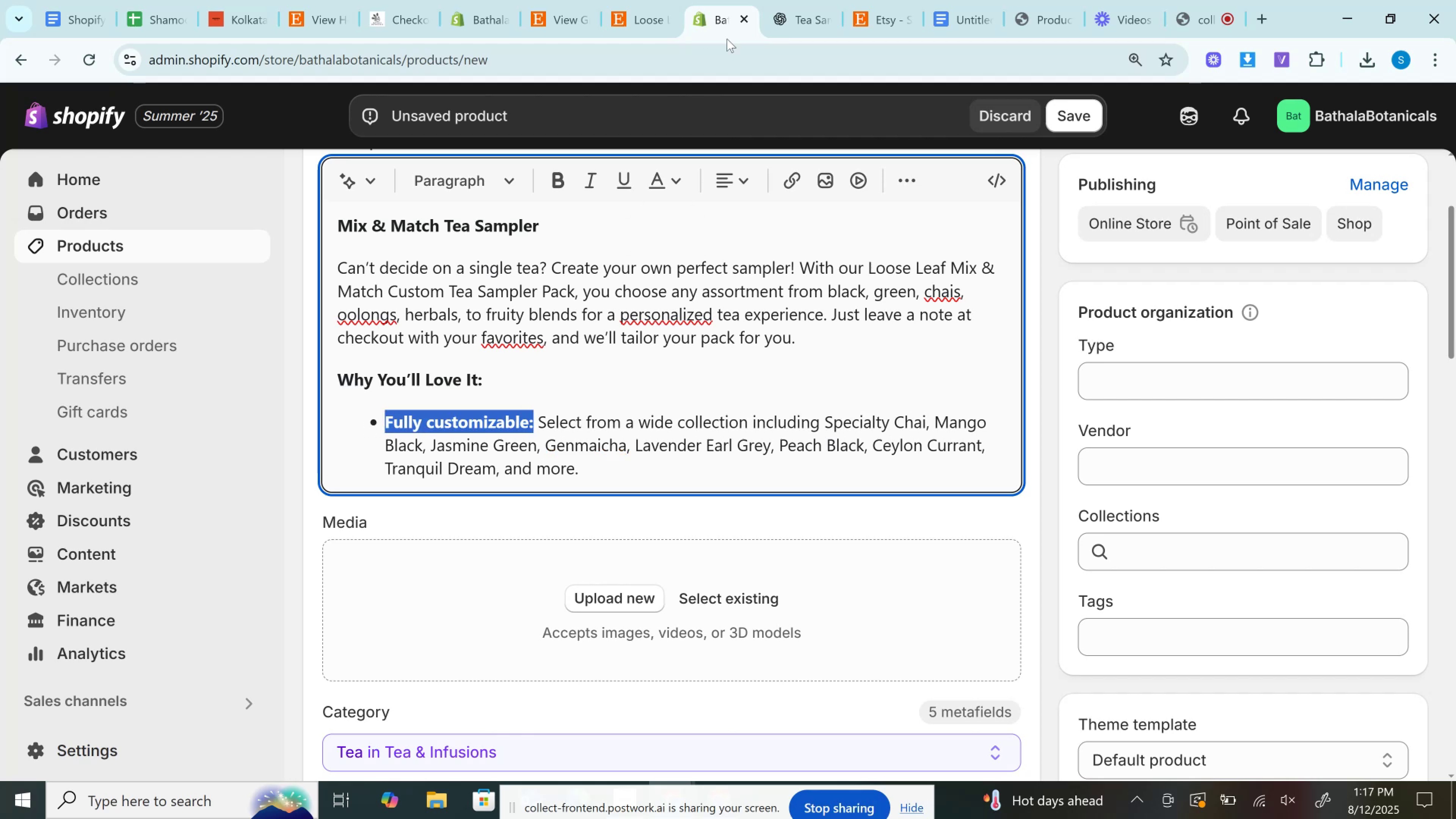 
left_click([800, 0])
 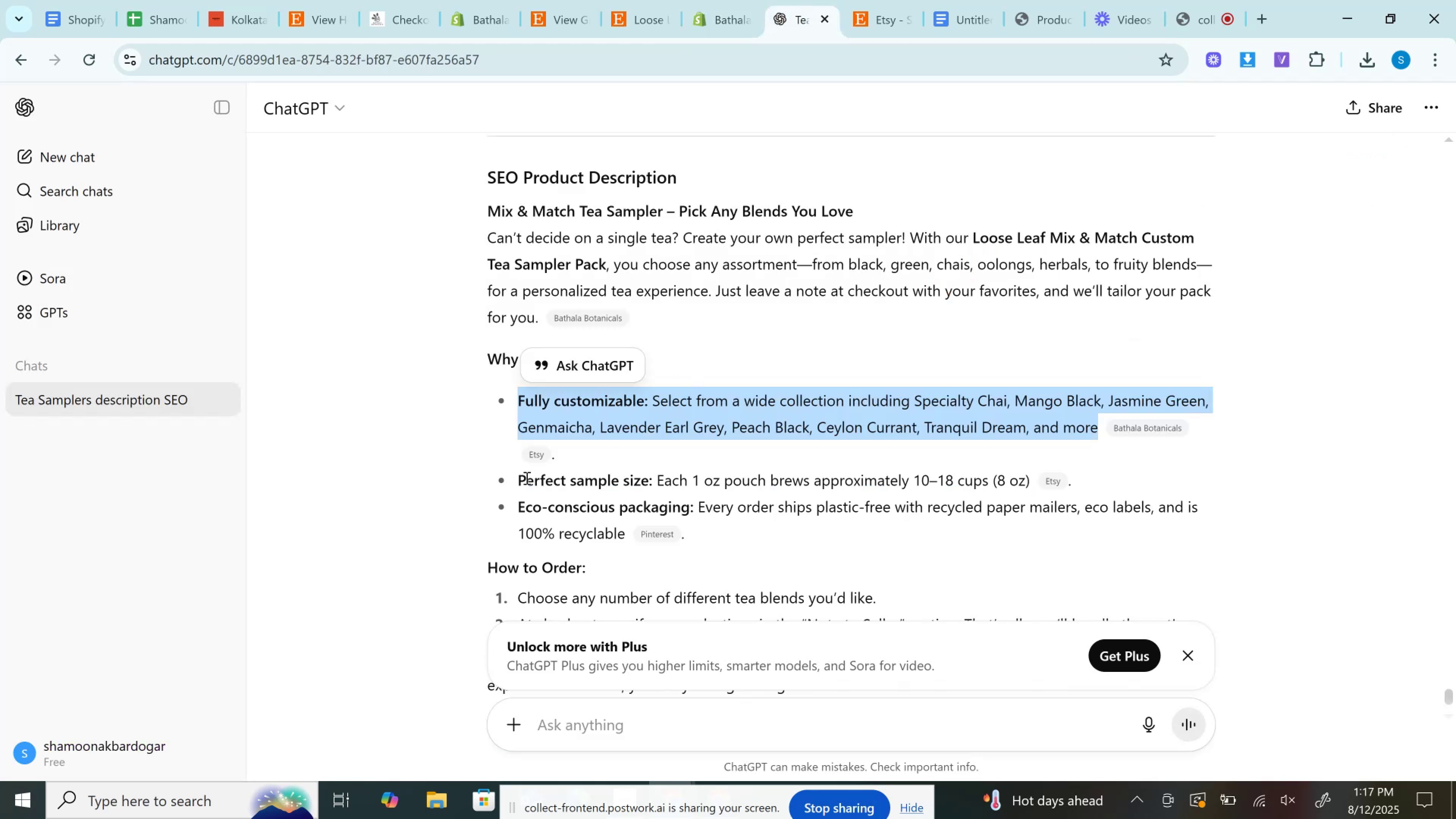 
left_click_drag(start_coordinate=[517, 479], to_coordinate=[1037, 482])
 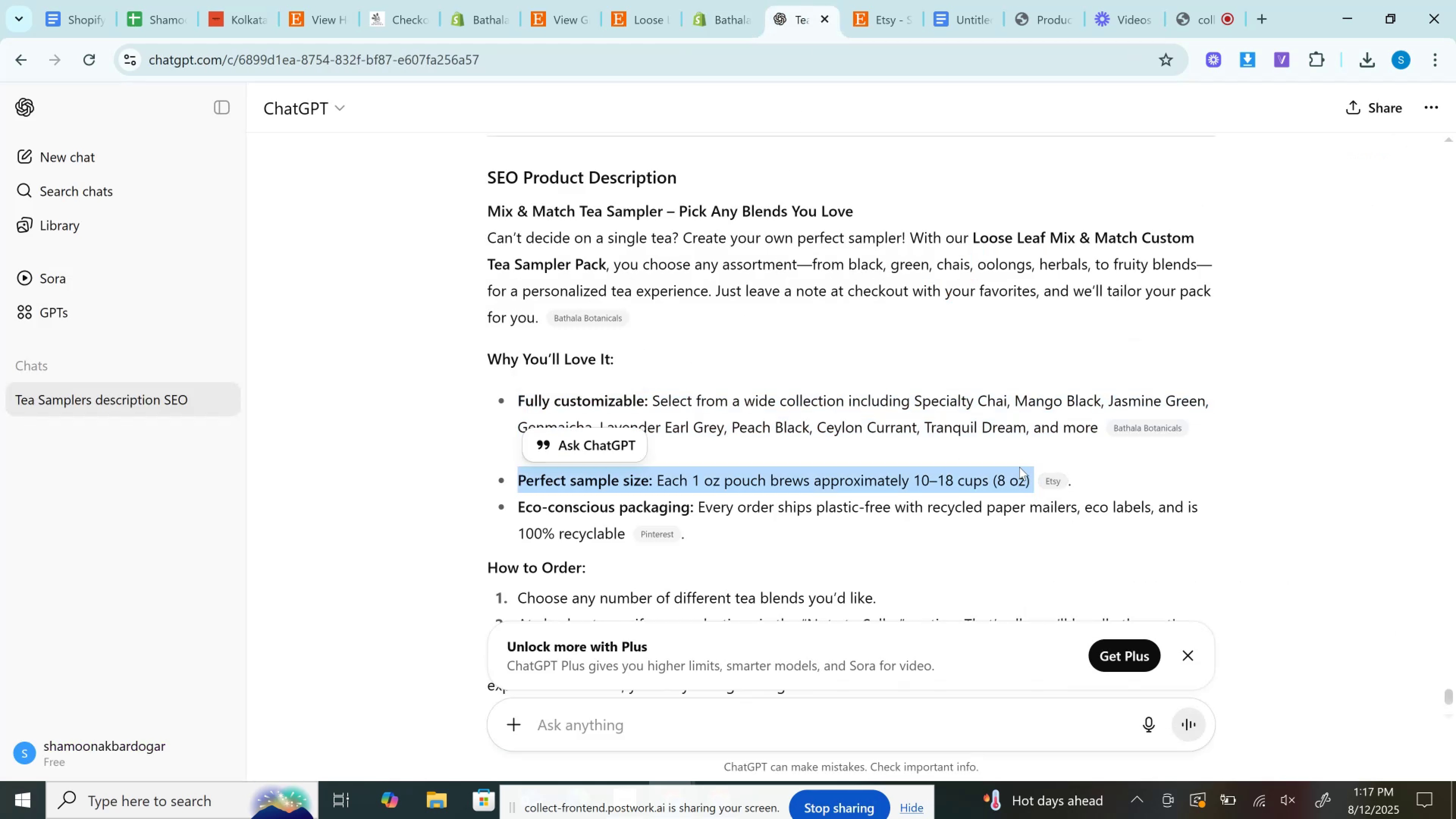 
hold_key(key=ControlLeft, duration=0.66)
 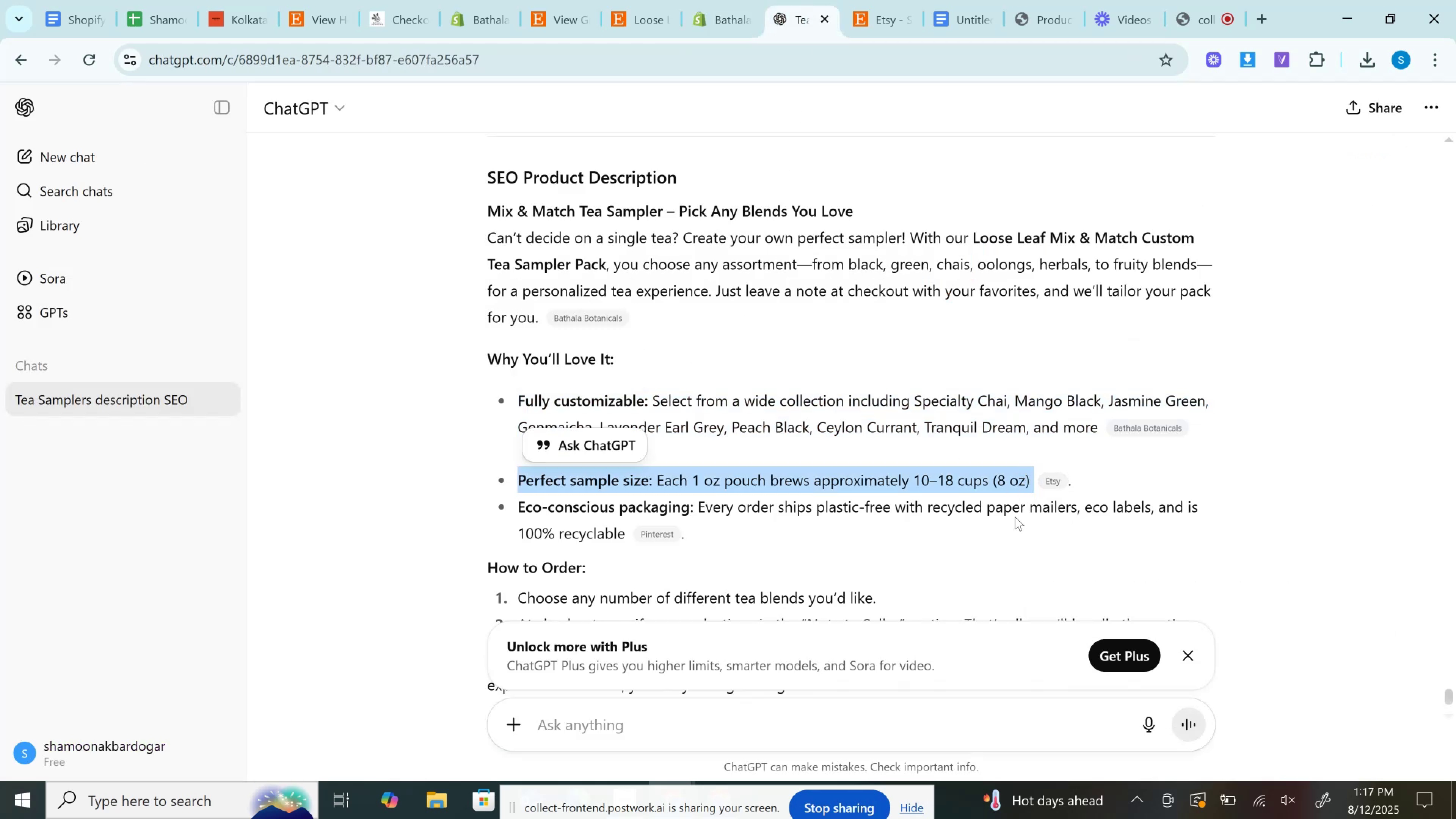 
key(Control+C)
 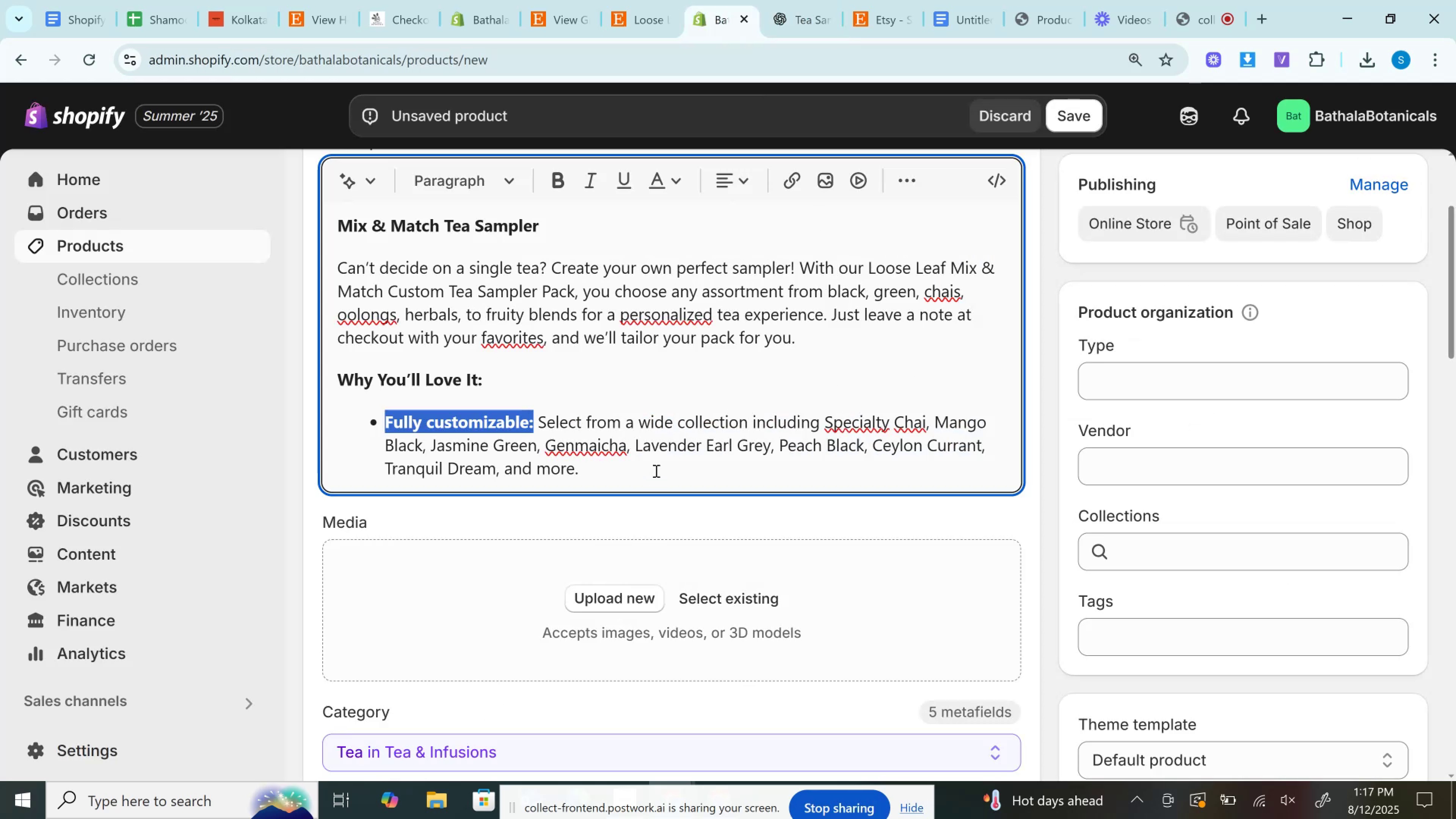 
key(Enter)
 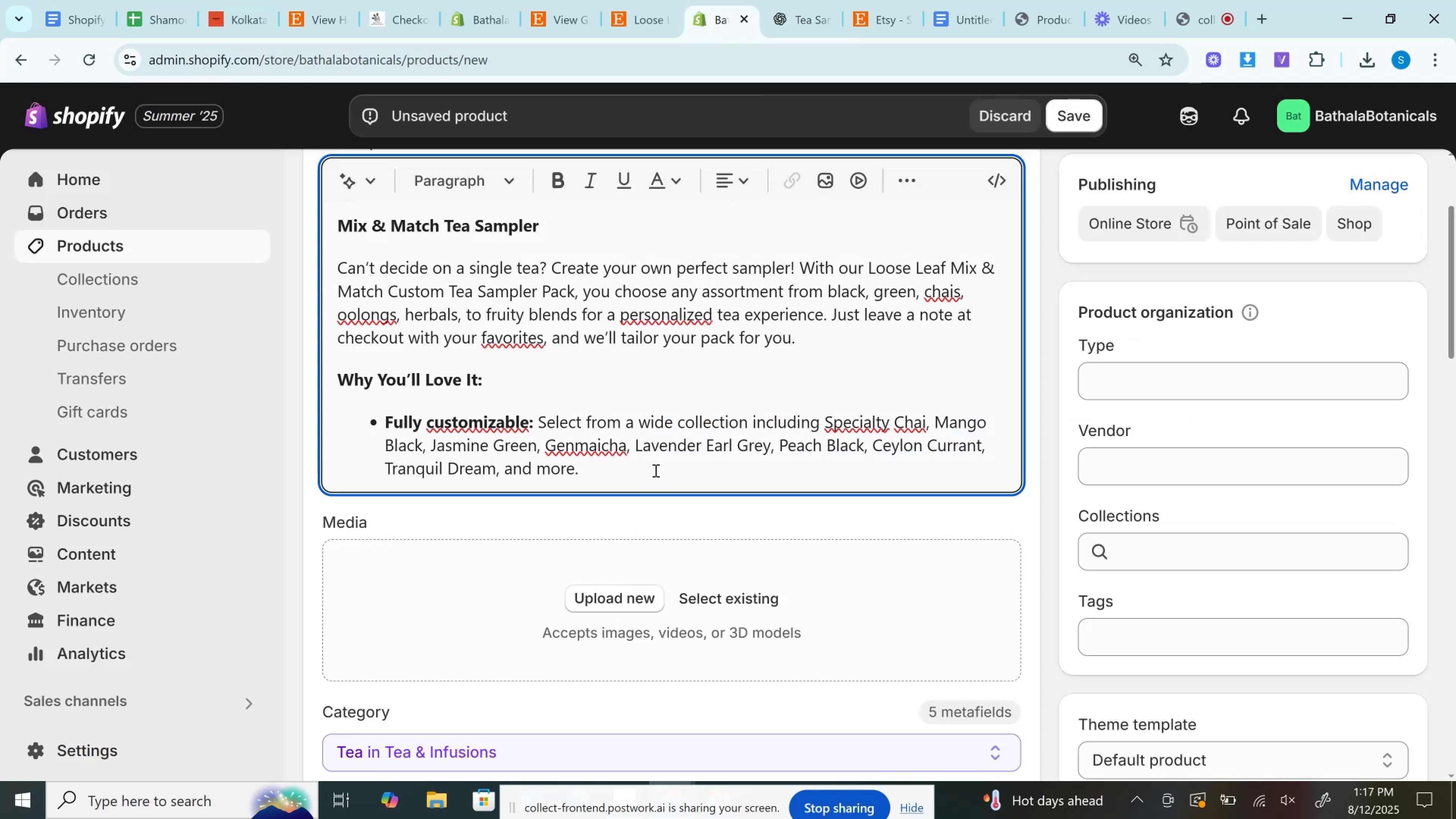 
key(Control+V)
 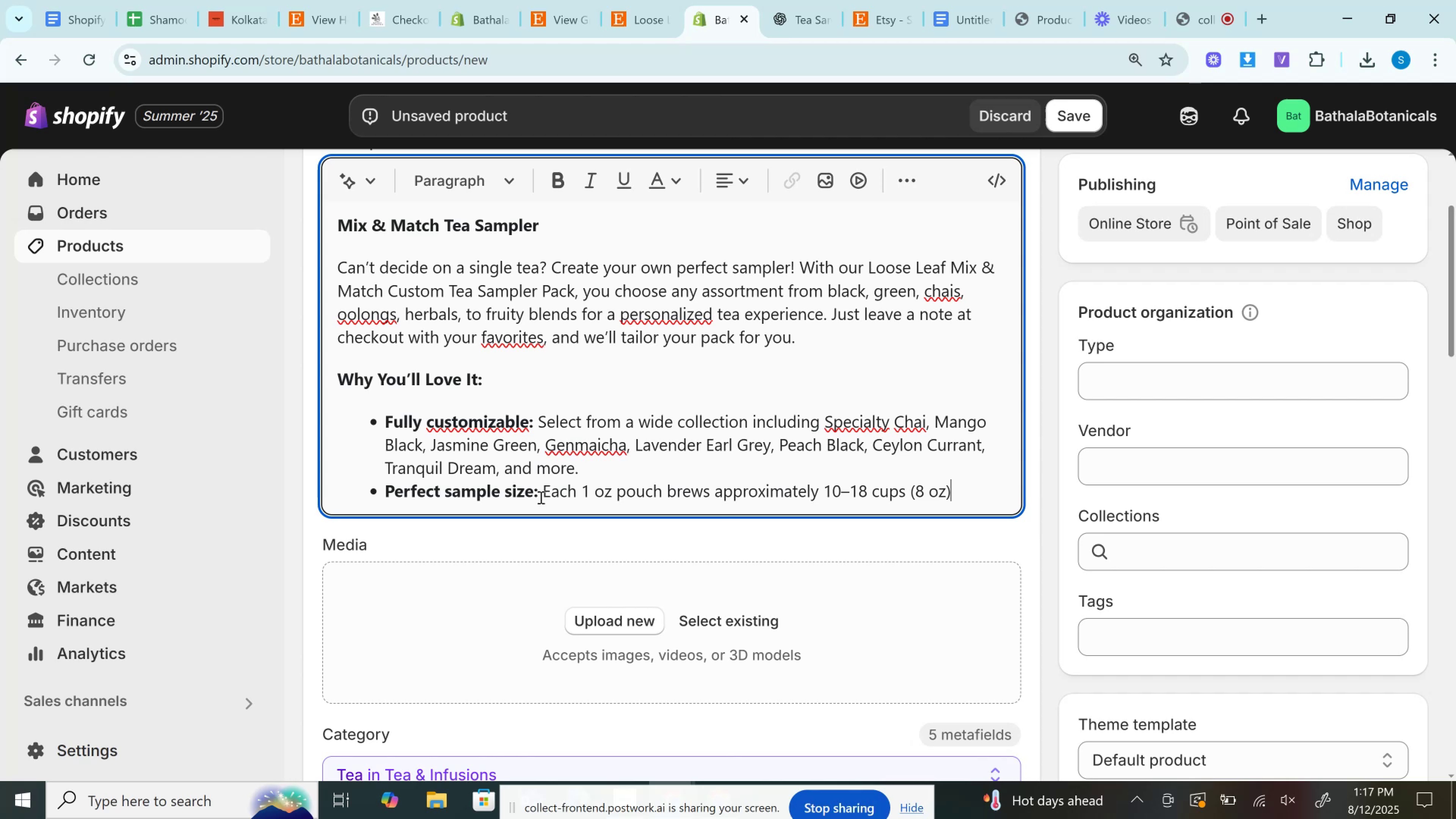 
left_click_drag(start_coordinate=[543, 497], to_coordinate=[326, 500])
 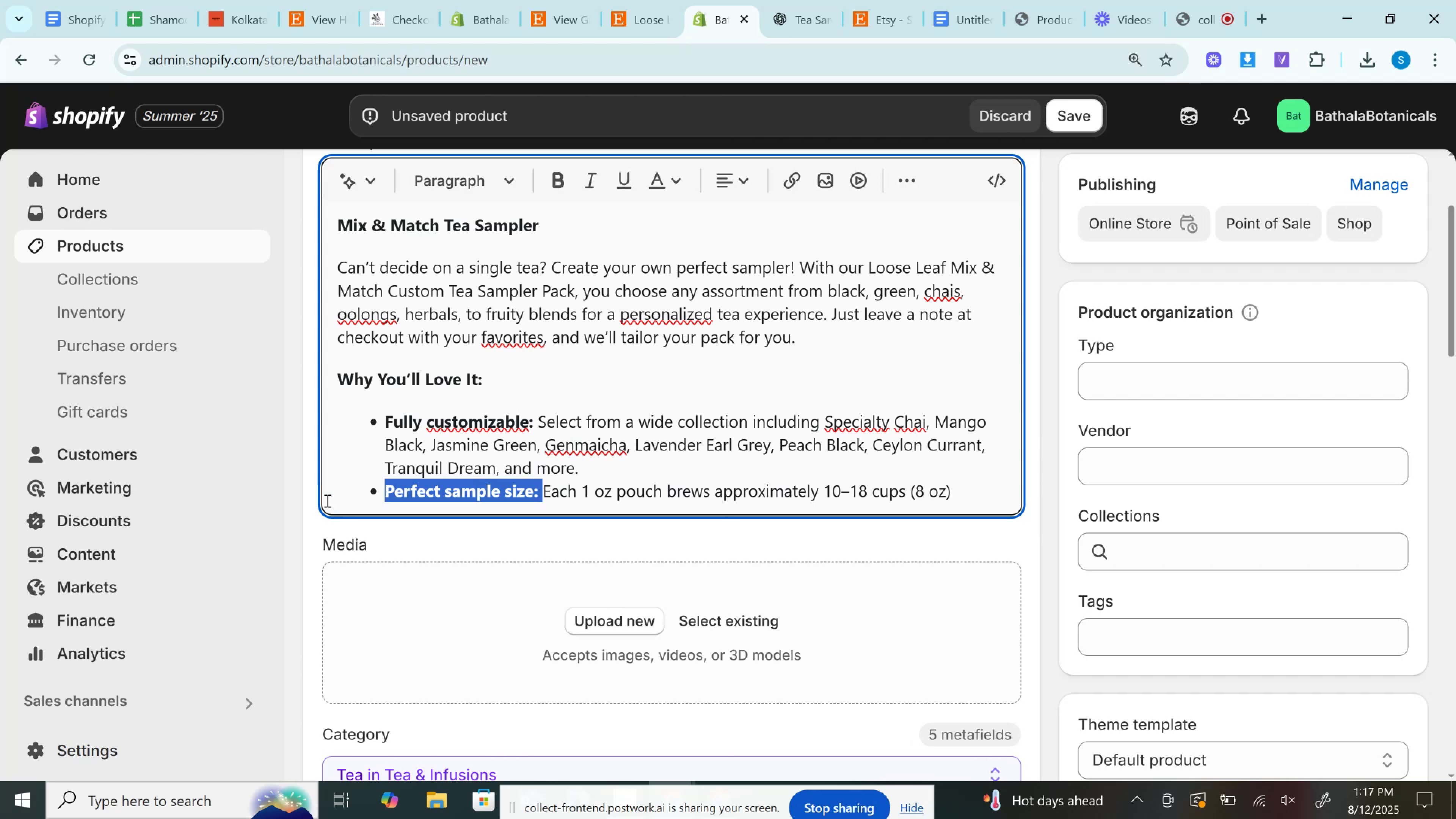 
key(Control+V)
 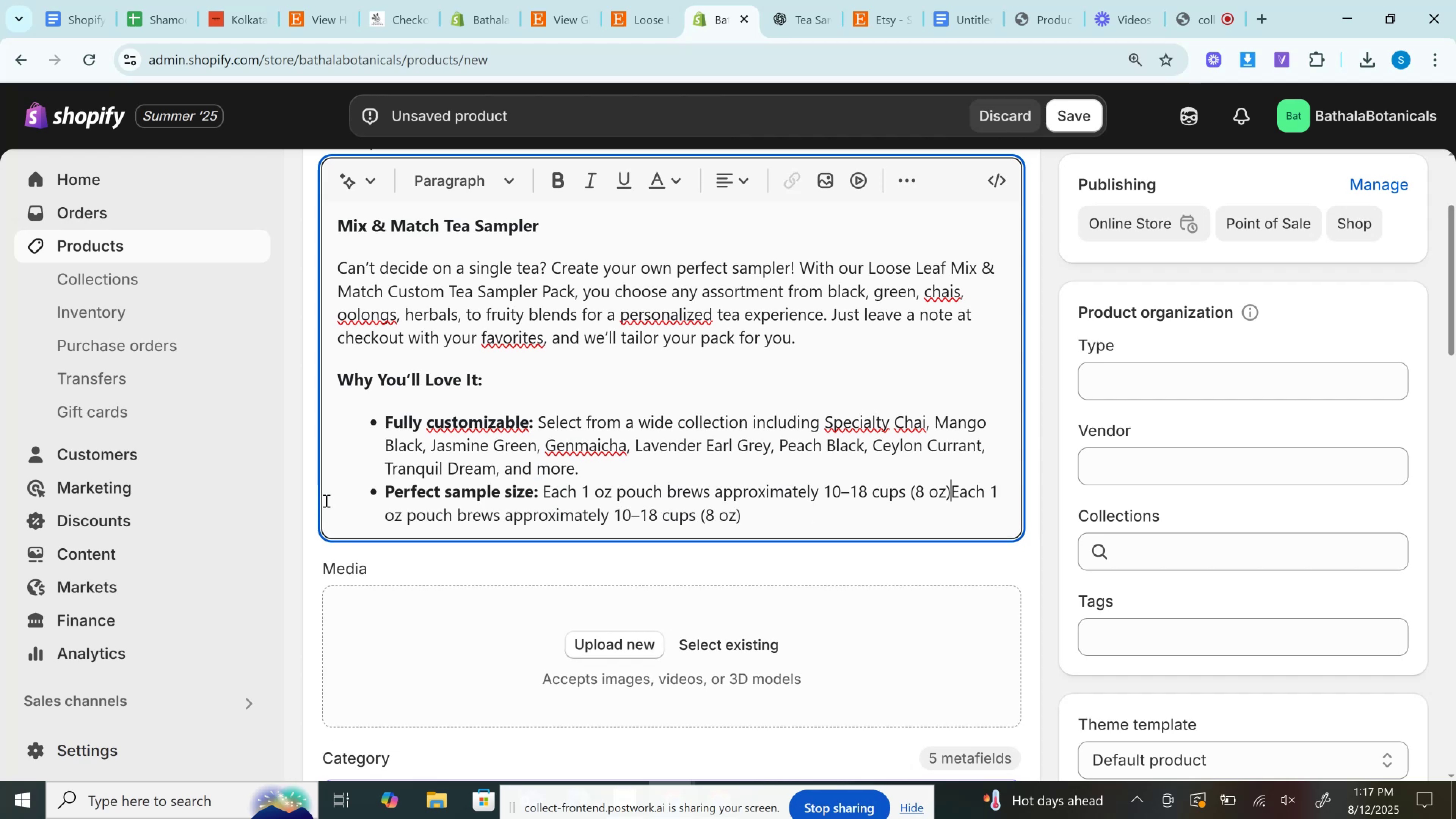 
key(Control+Z)
 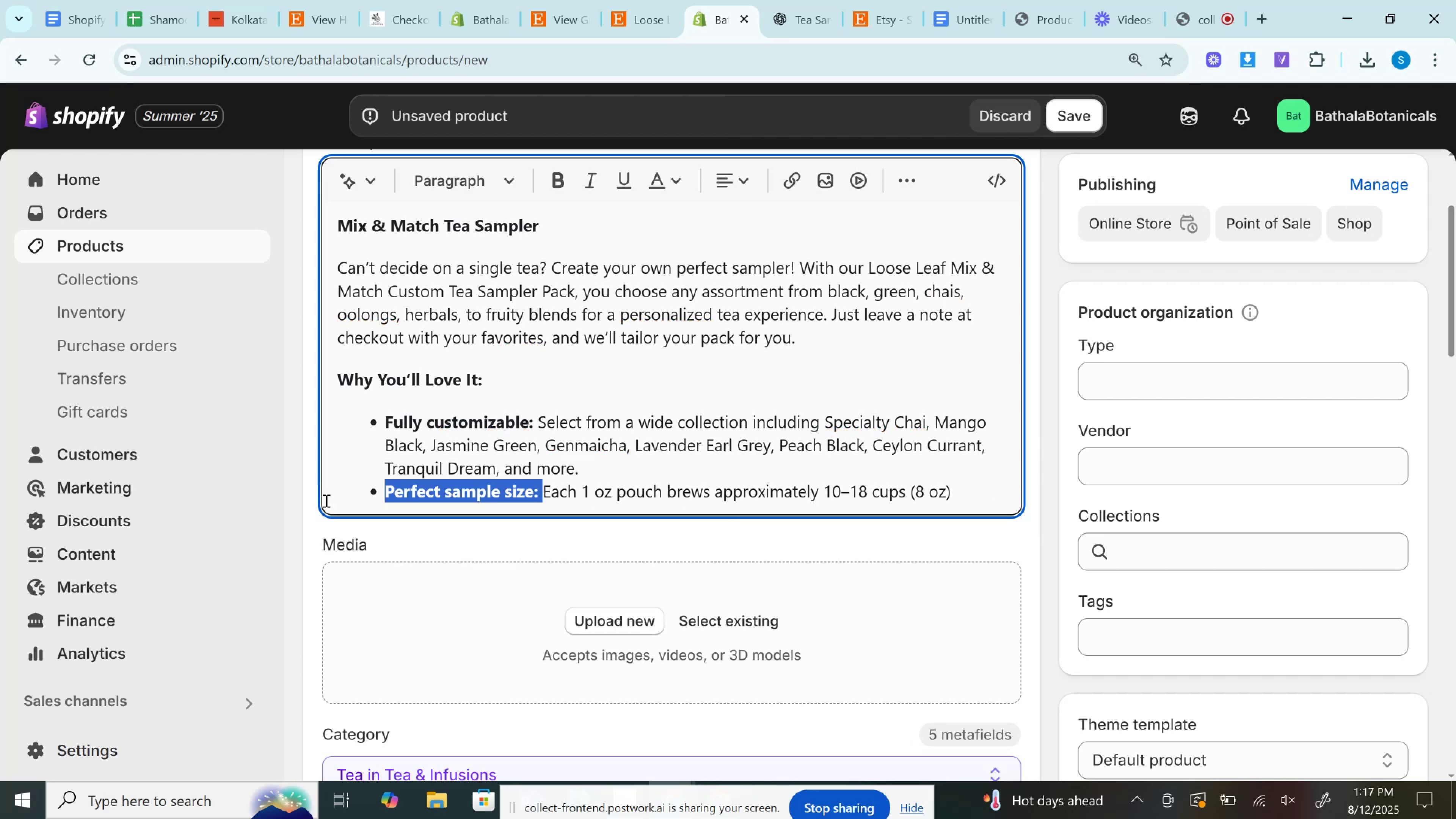 
key(Control+B)
 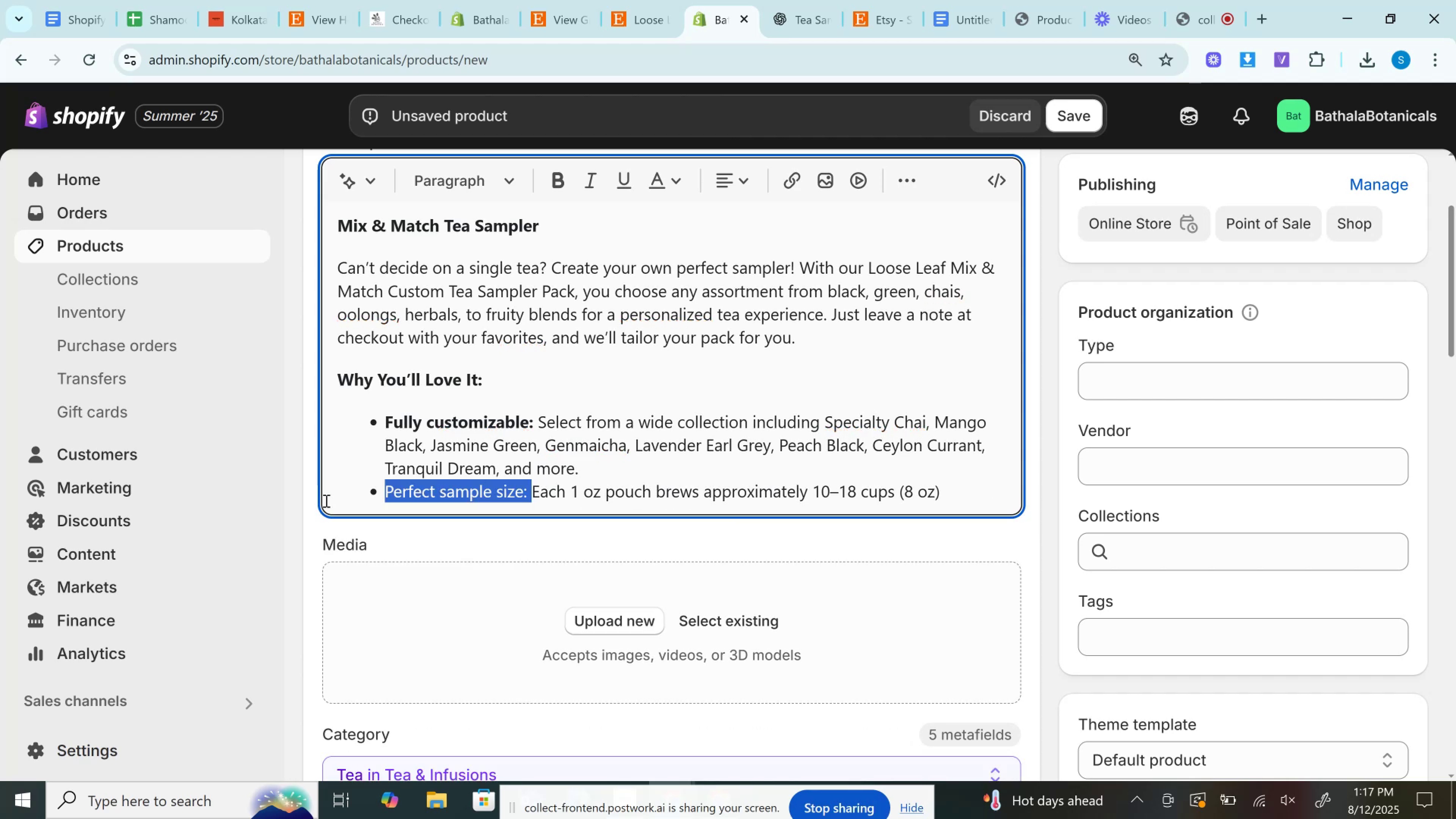 
key(Control+B)
 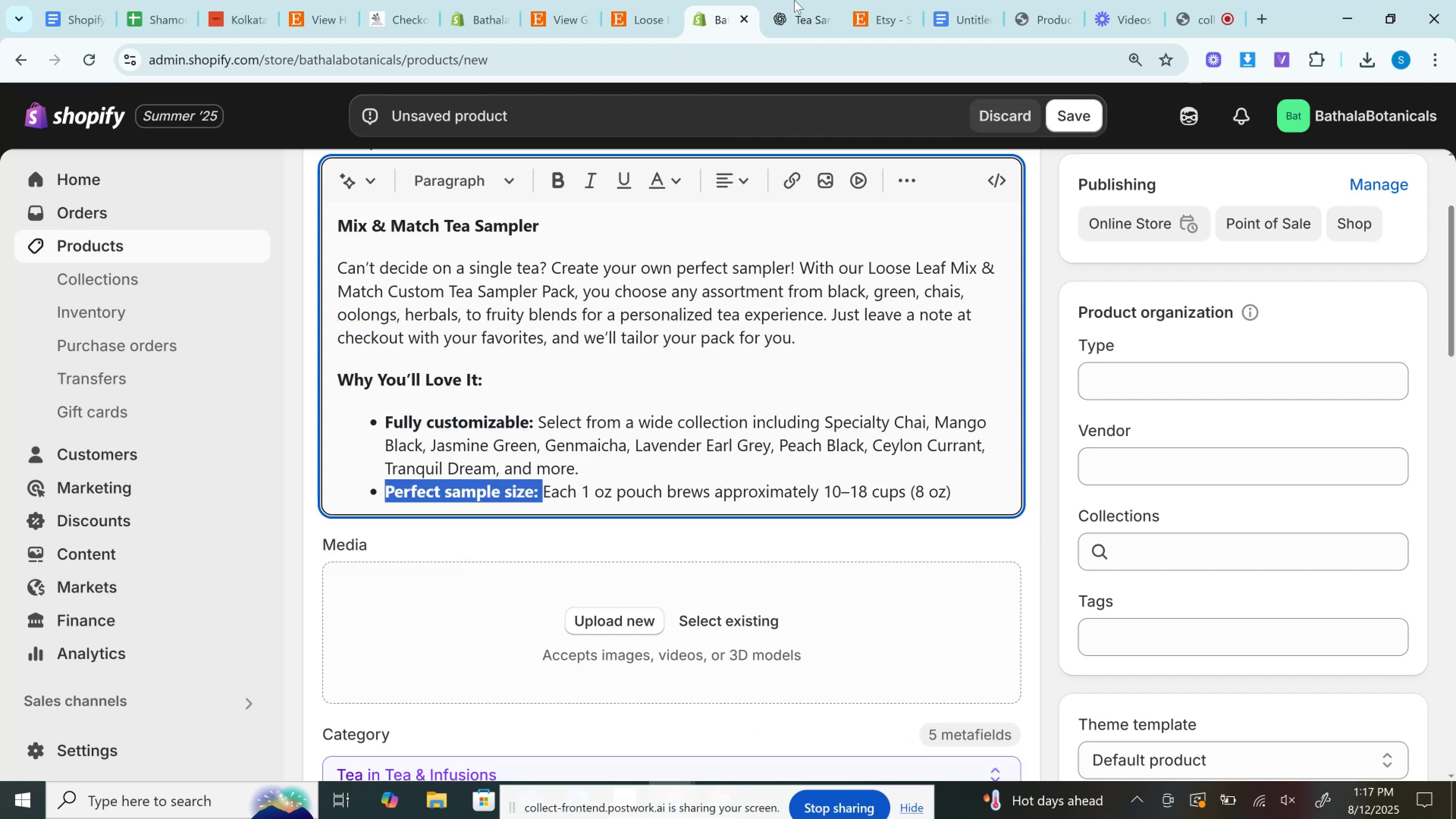 
left_click([795, 0])
 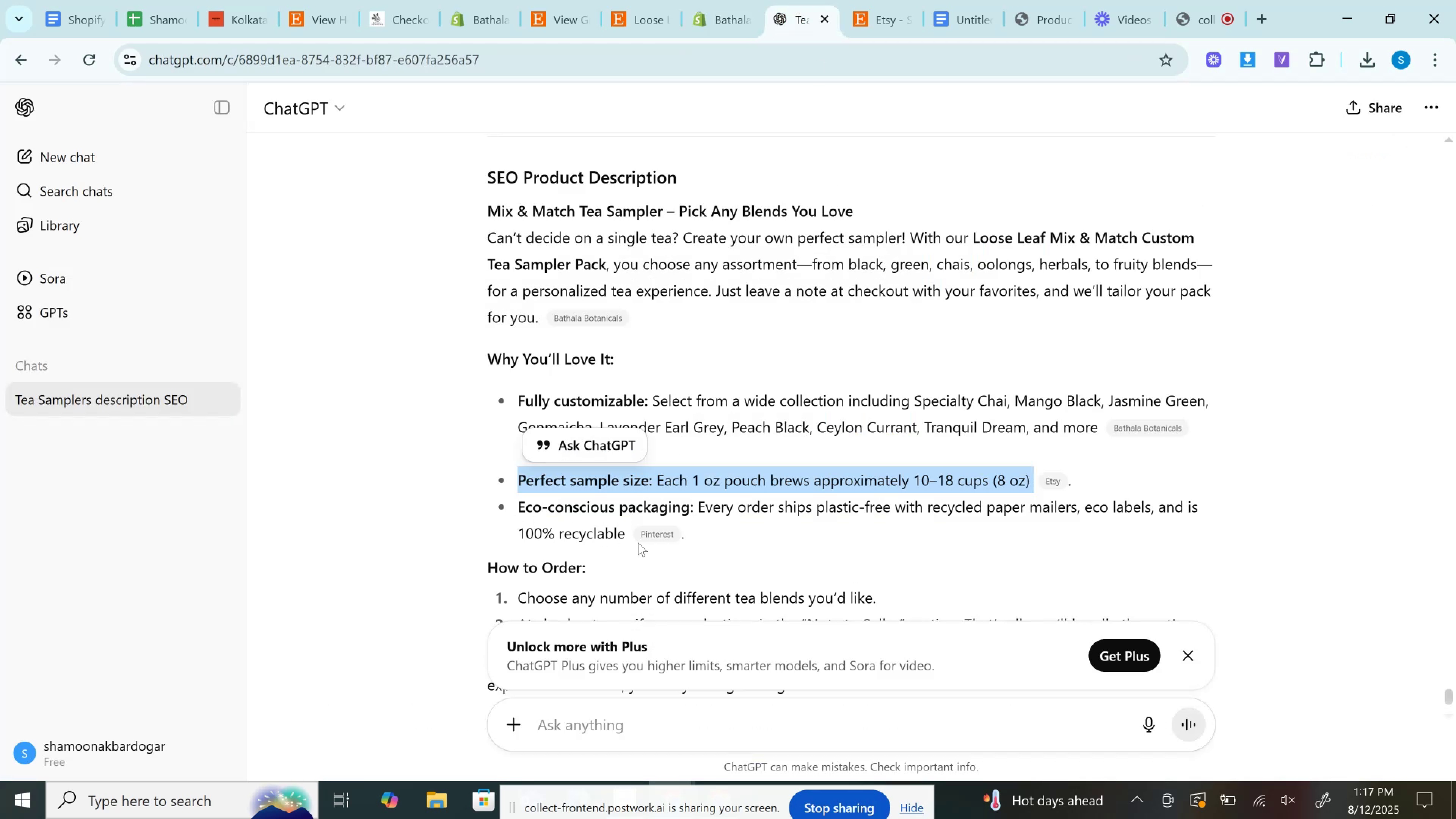 
left_click_drag(start_coordinate=[629, 536], to_coordinate=[505, 514])
 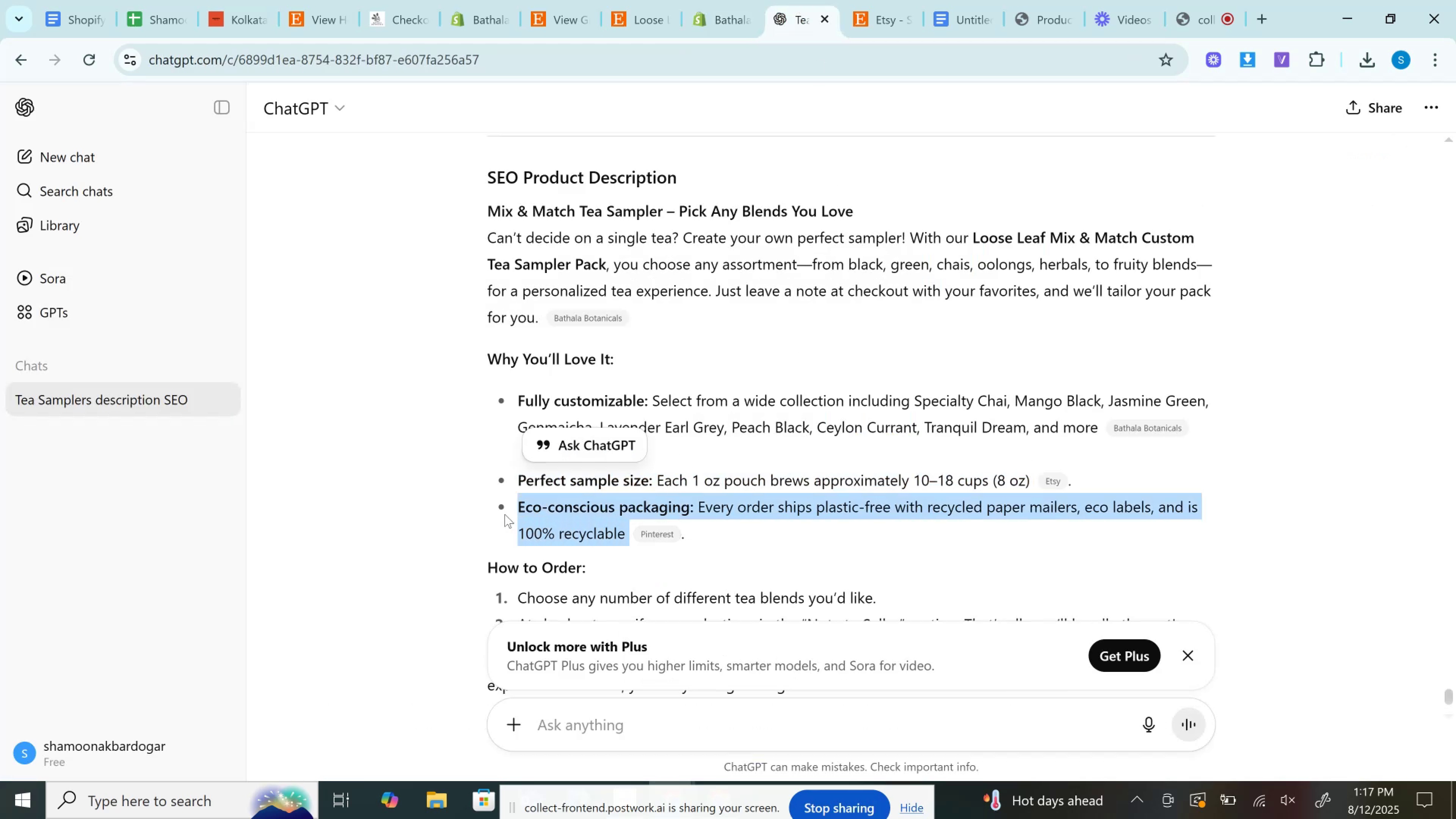 
key(Control+C)
 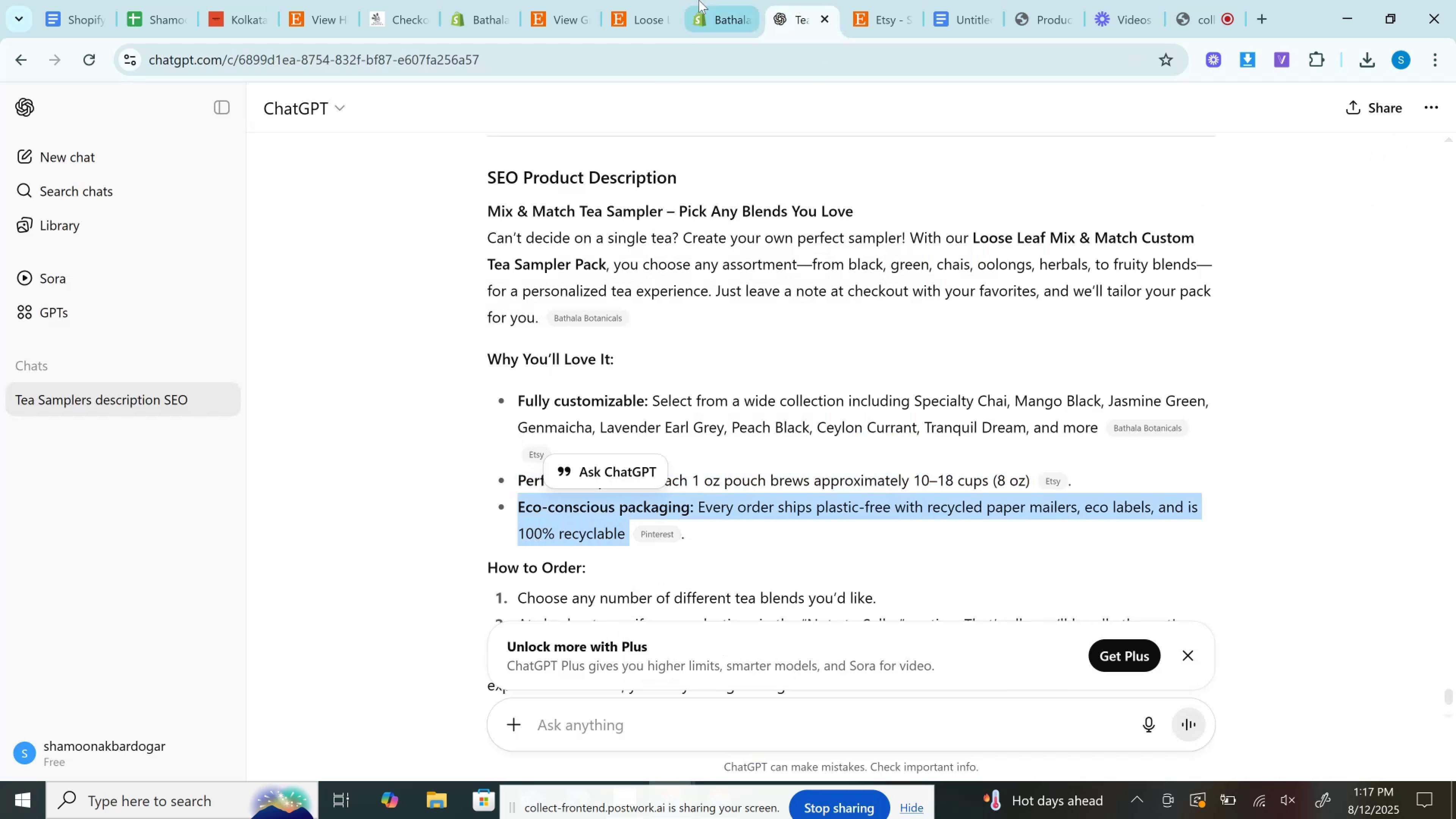 
left_click_drag(start_coordinate=[720, 0], to_coordinate=[722, 0])
 